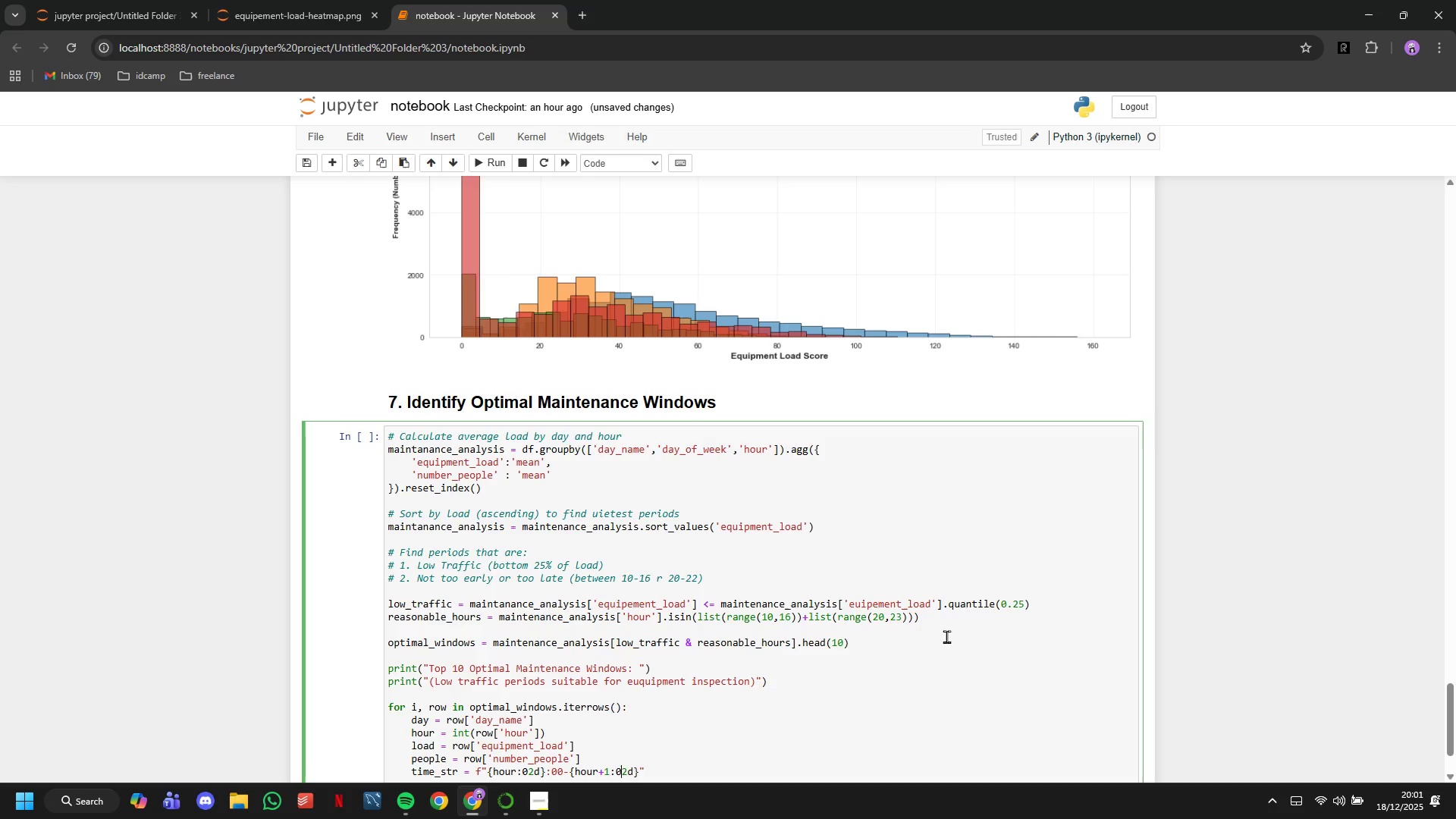 
key(Backspace)
 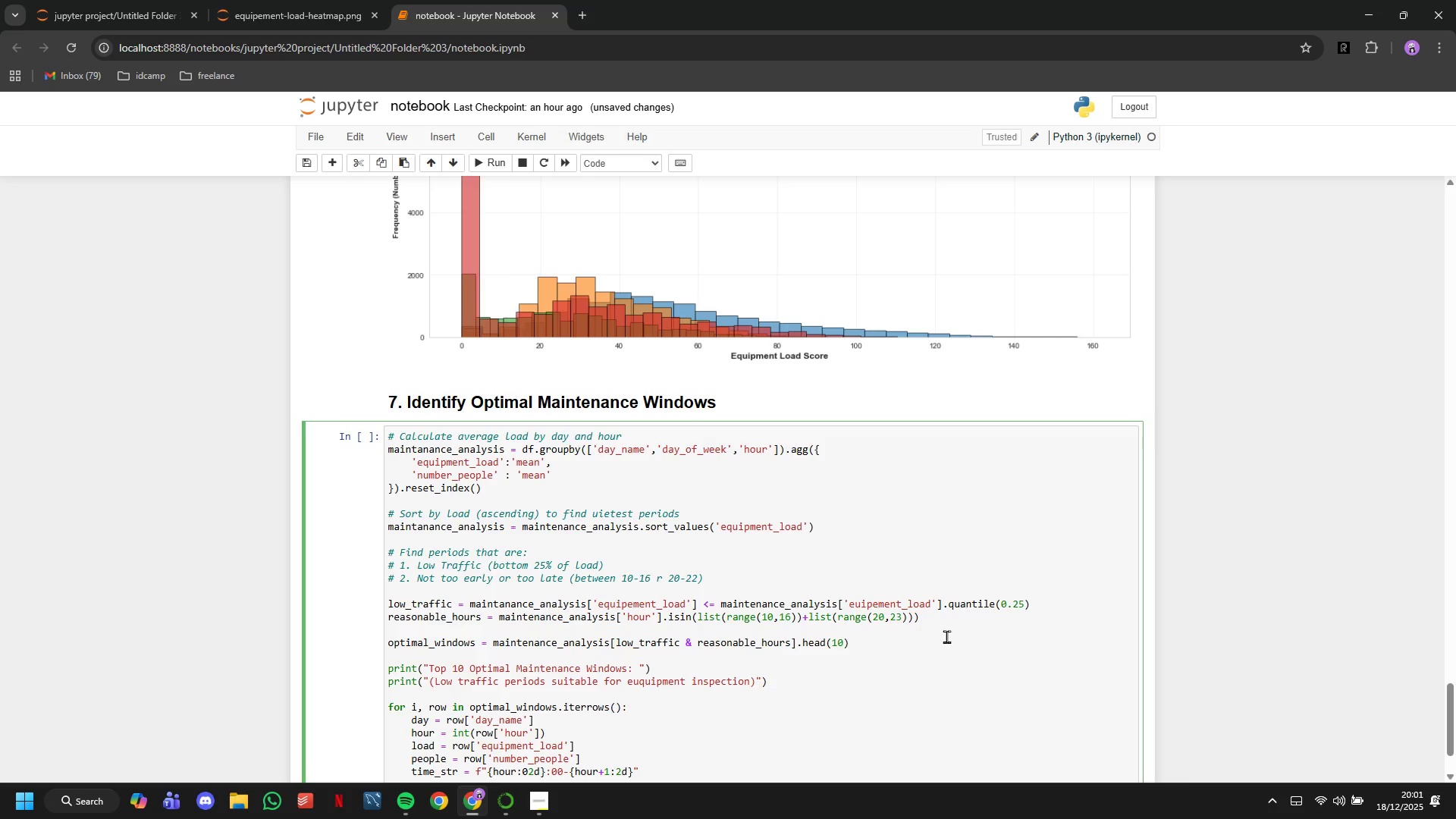 
key(0)
 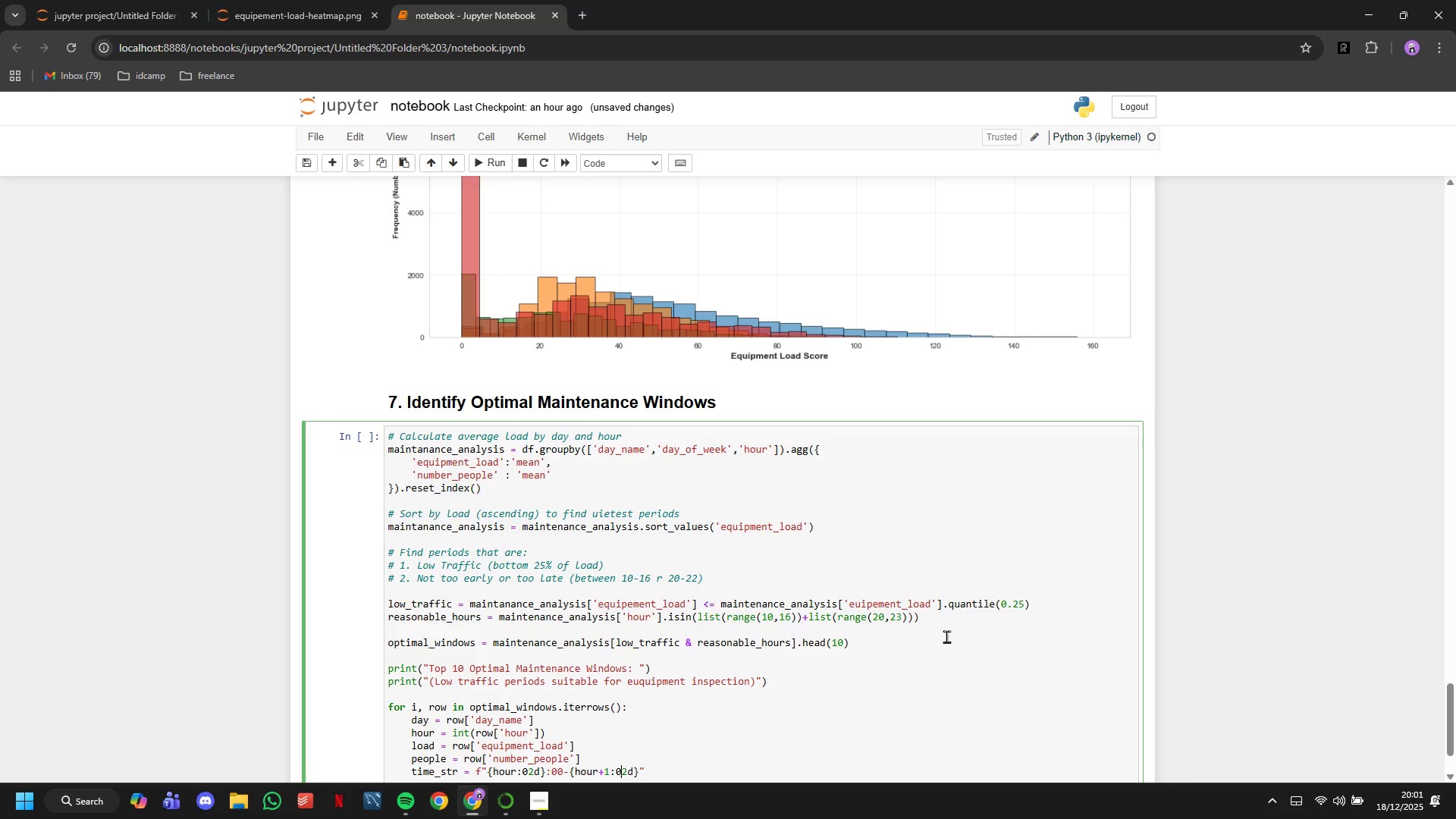 
wait(7.64)
 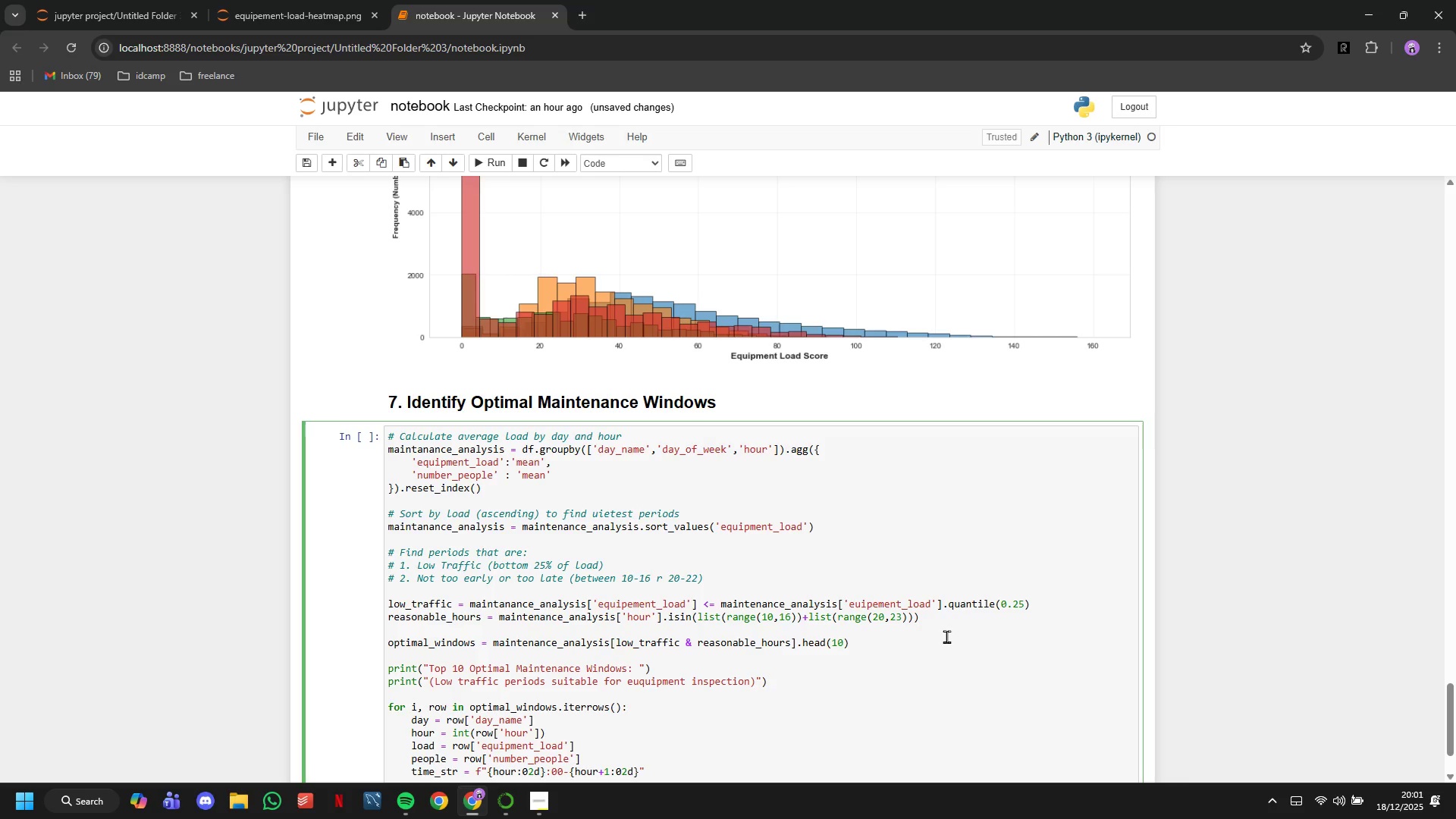 
key(ArrowLeft)
 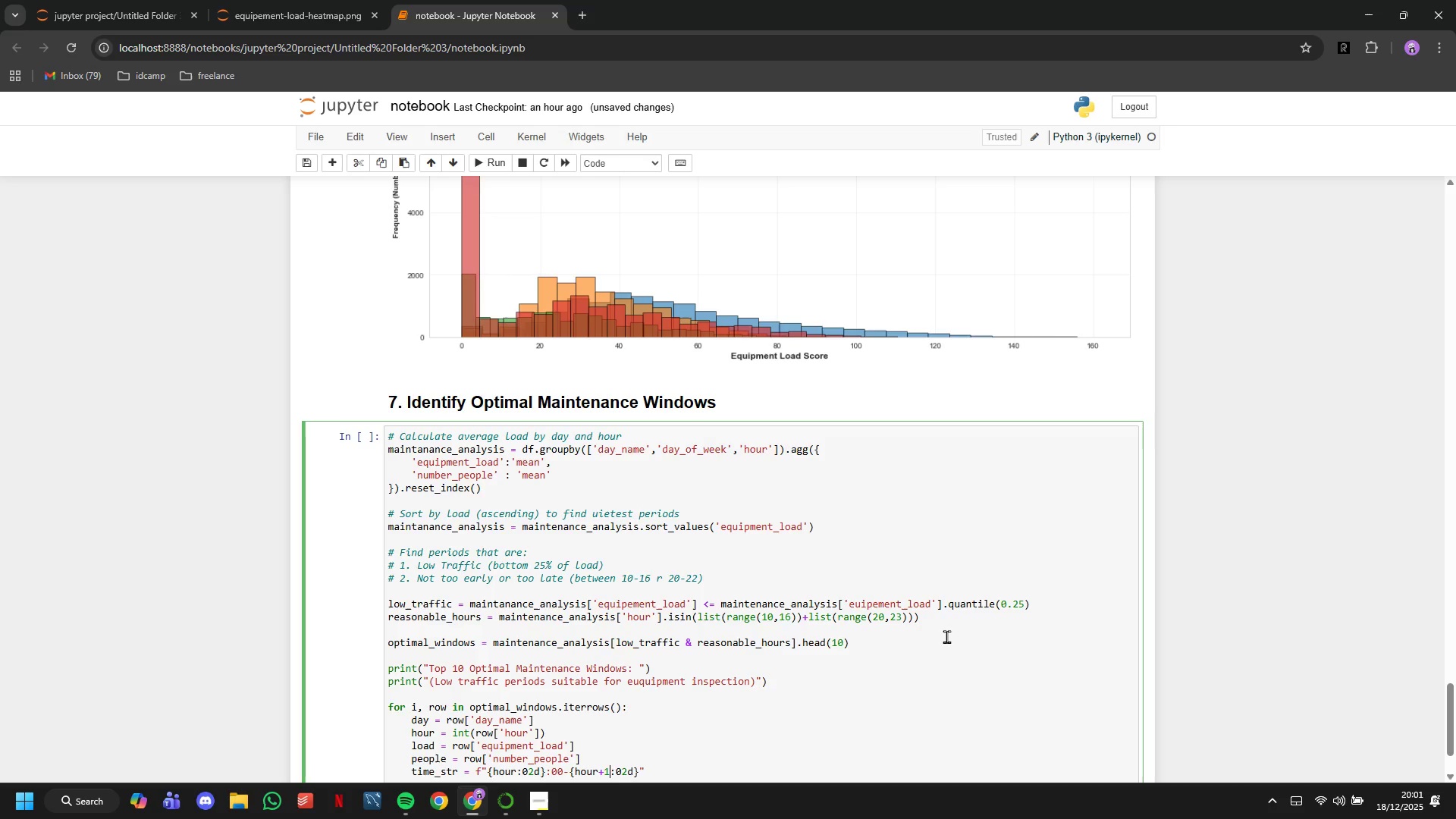 
key(ArrowLeft)
 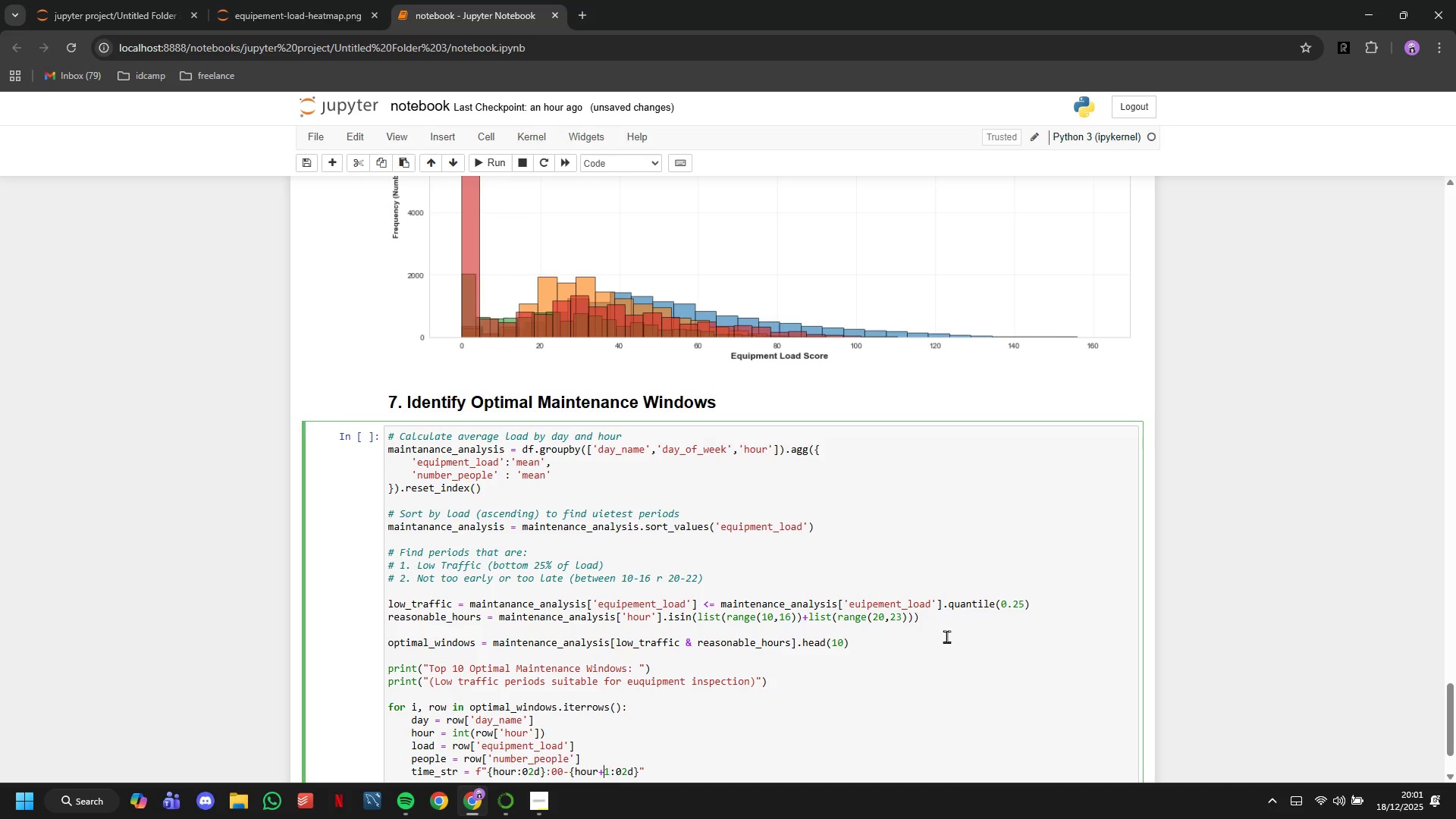 
key(ArrowLeft)
 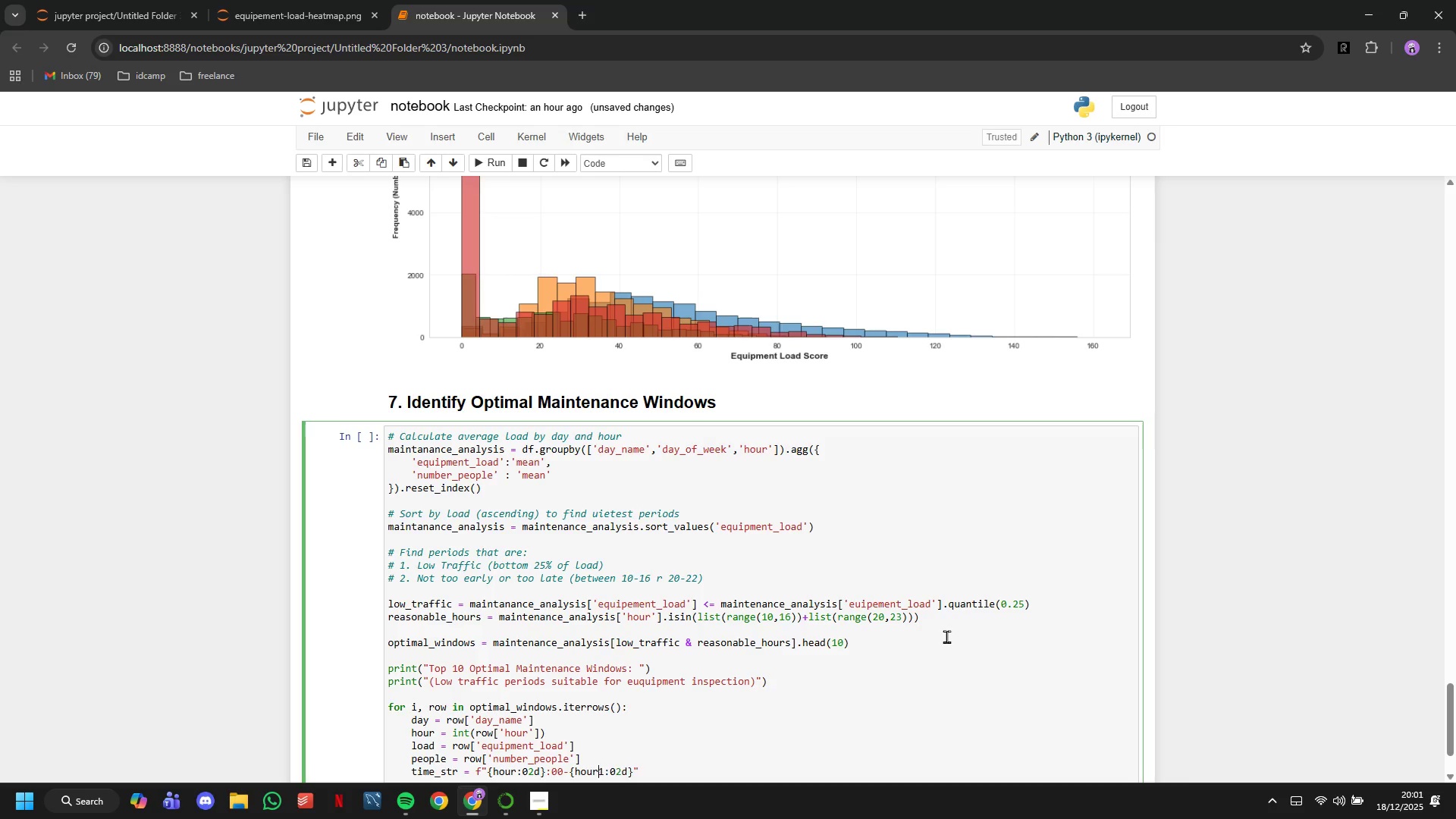 
key(Backspace)
 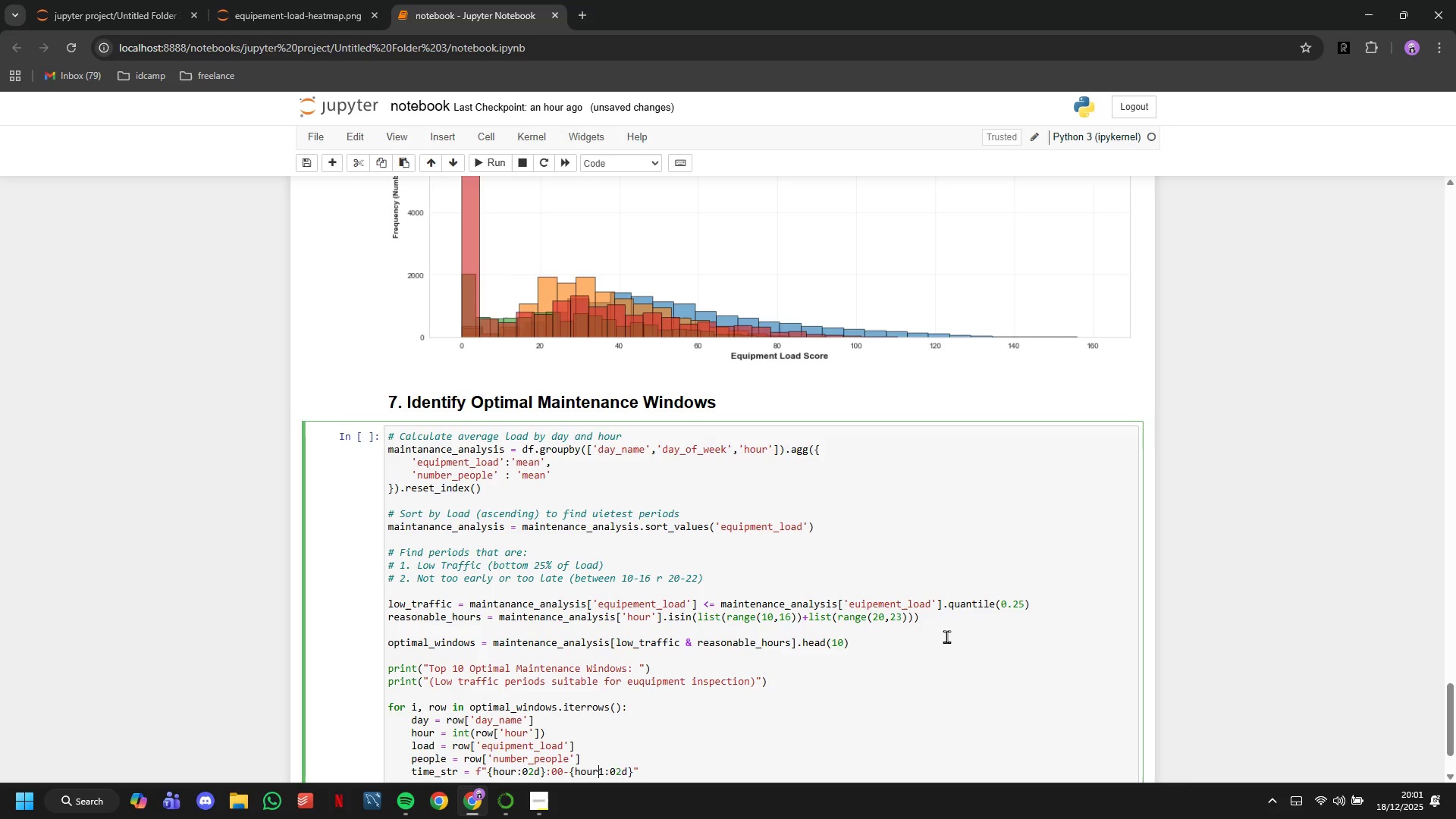 
key(Shift+ShiftLeft)
 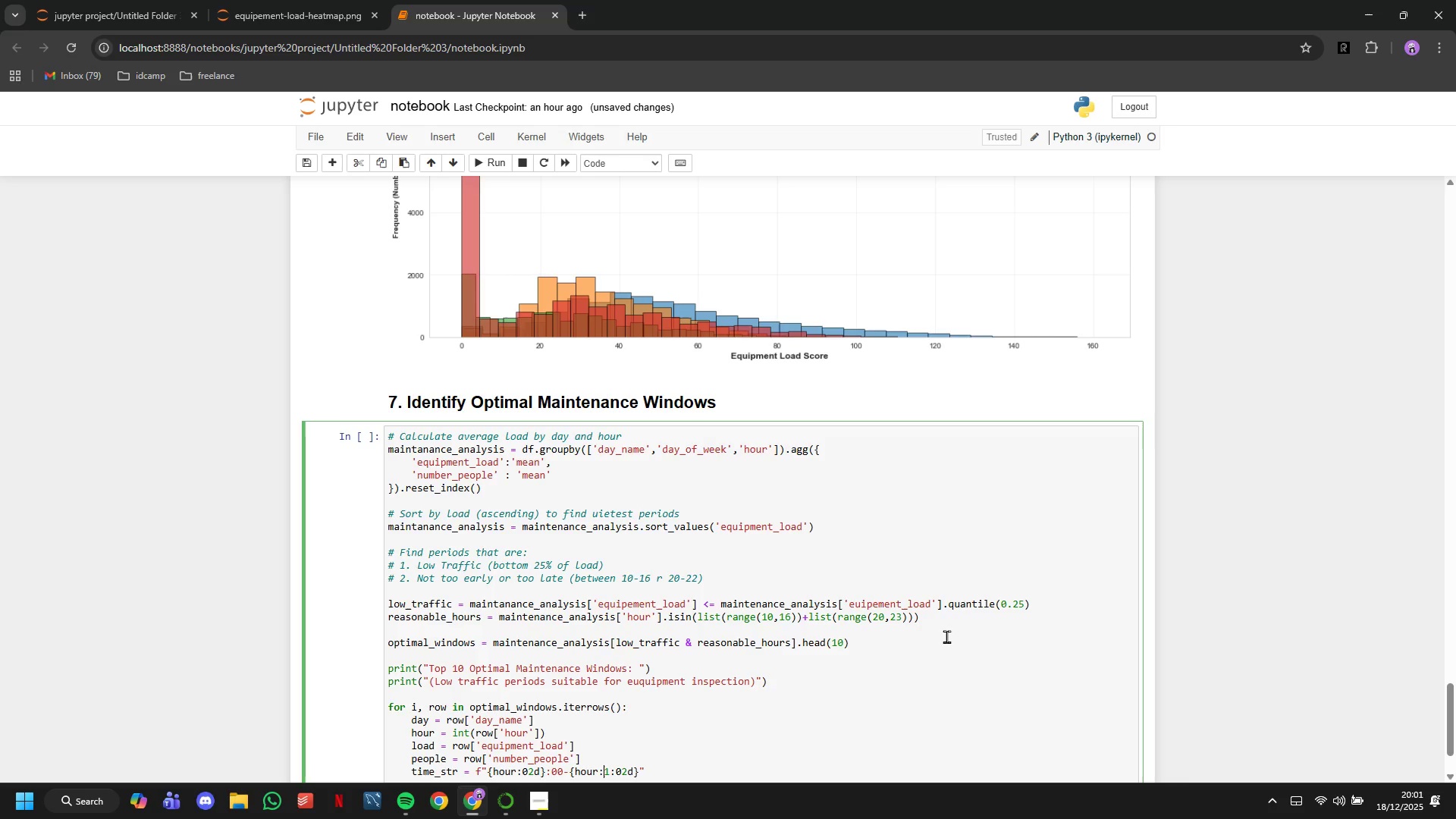 
key(Shift+Semicolon)
 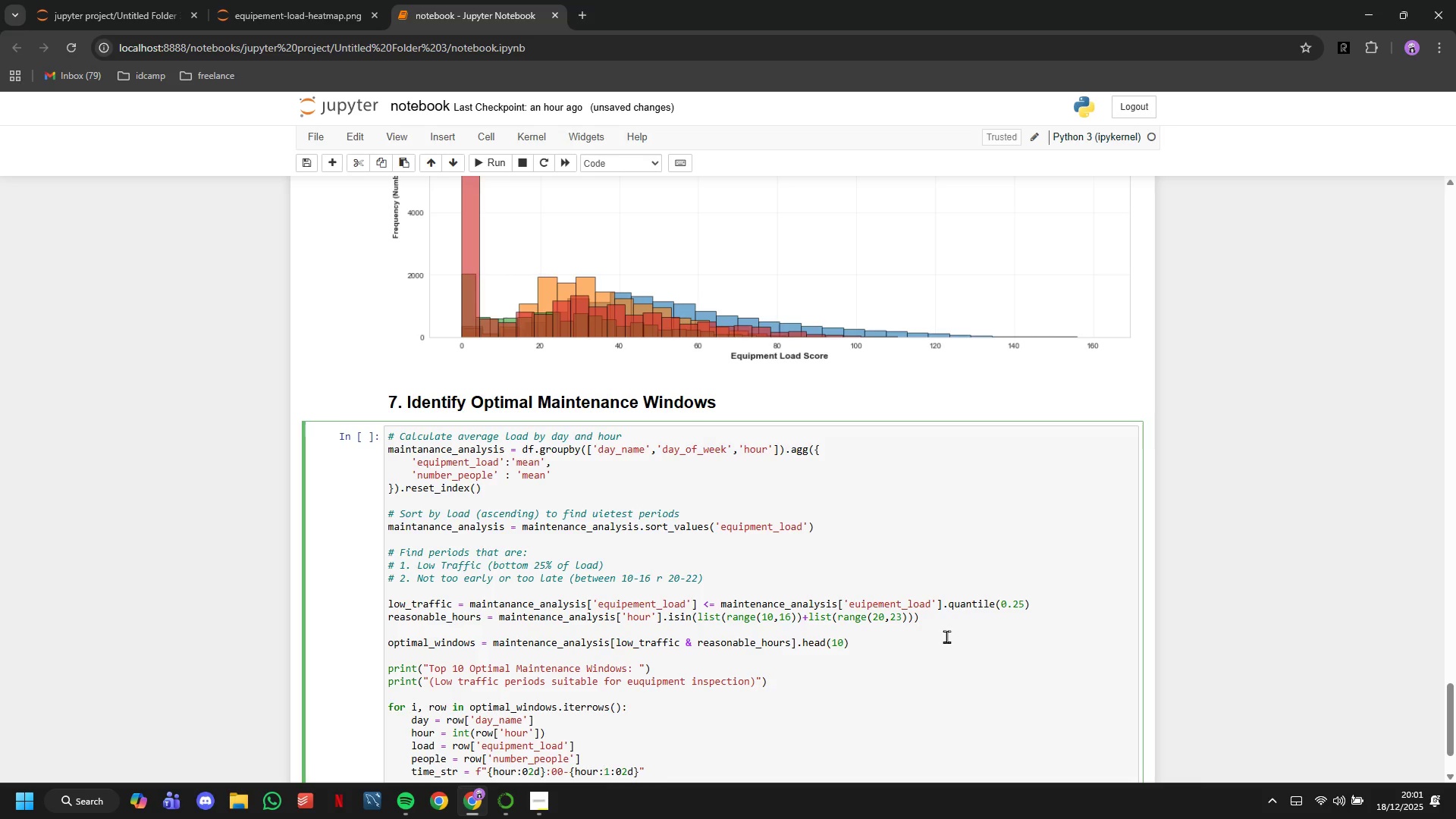 
key(ArrowRight)
 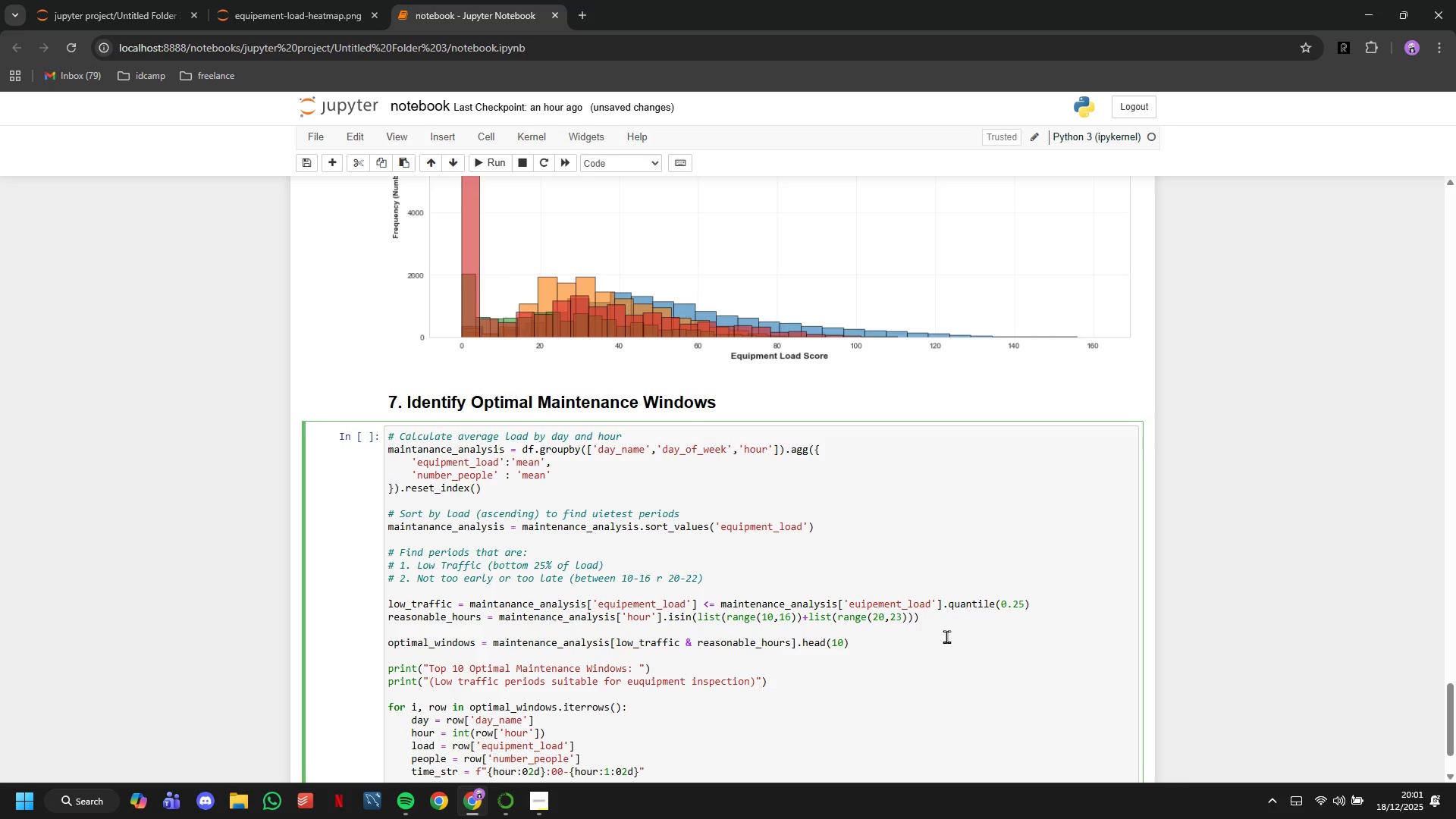 
scroll: coordinate [946, 636], scroll_direction: down, amount: 4.0
 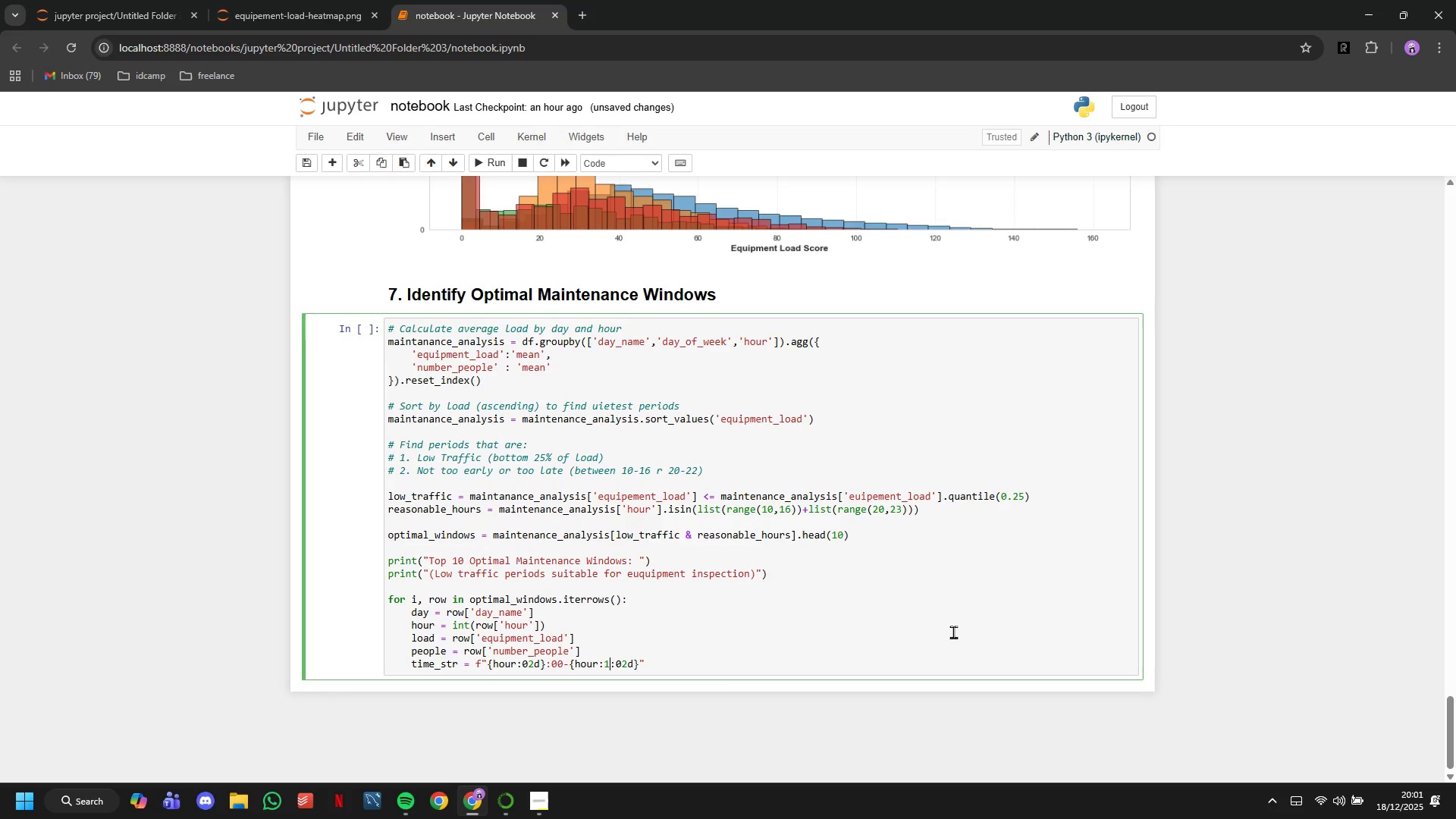 
hold_key(key=ArrowRight, duration=0.64)
 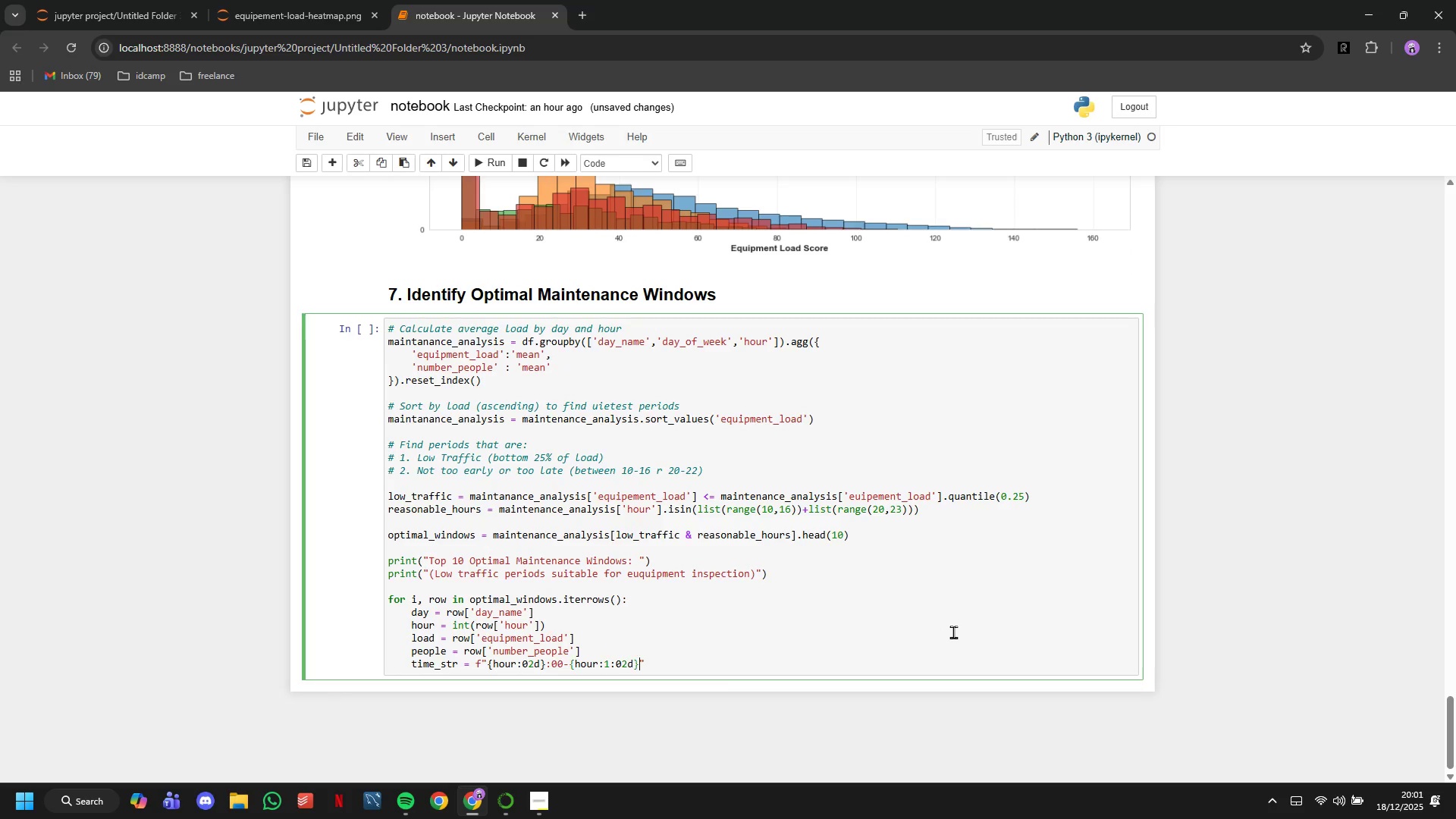 
key(ArrowLeft)
 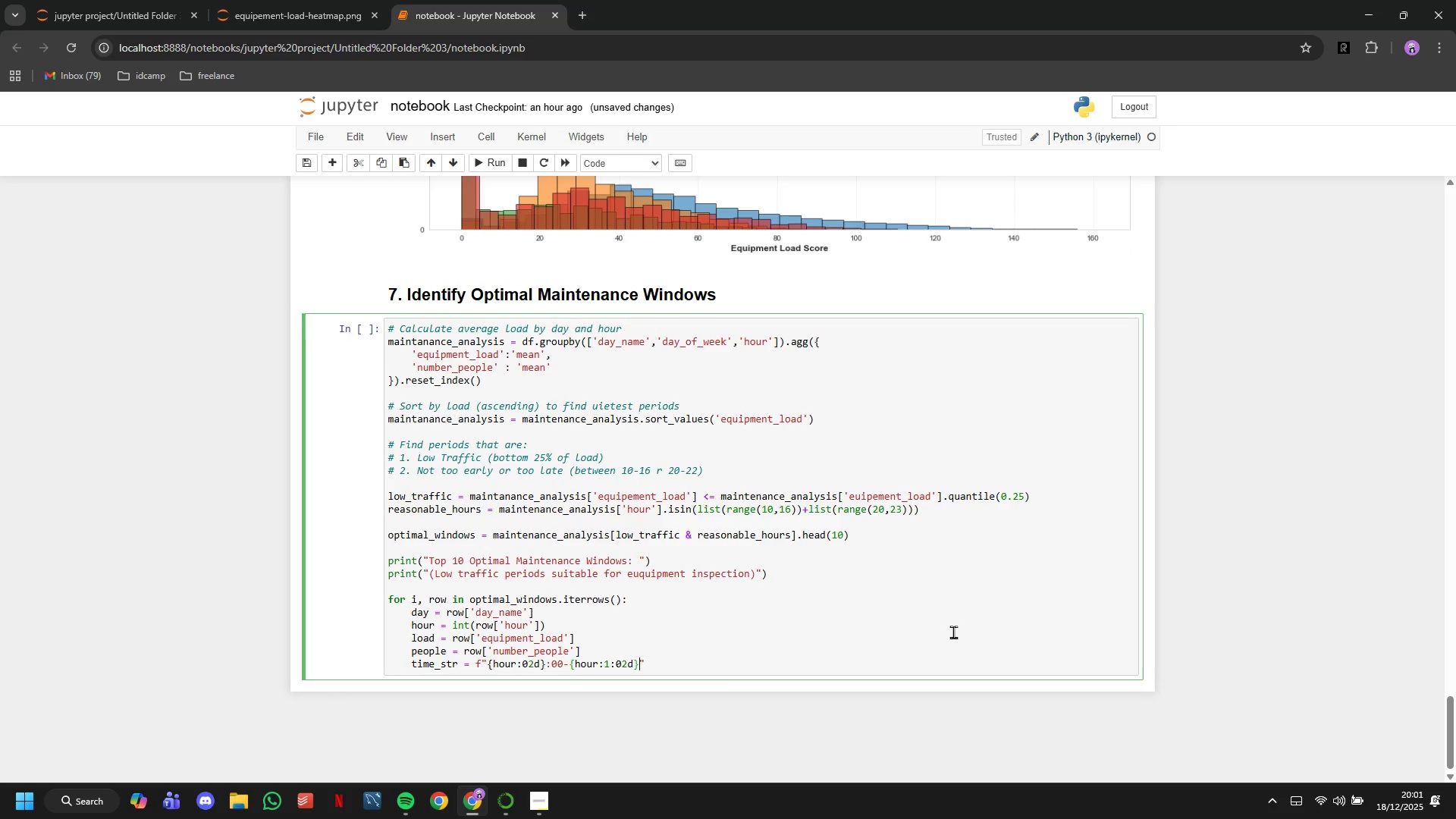 
type(:00)
 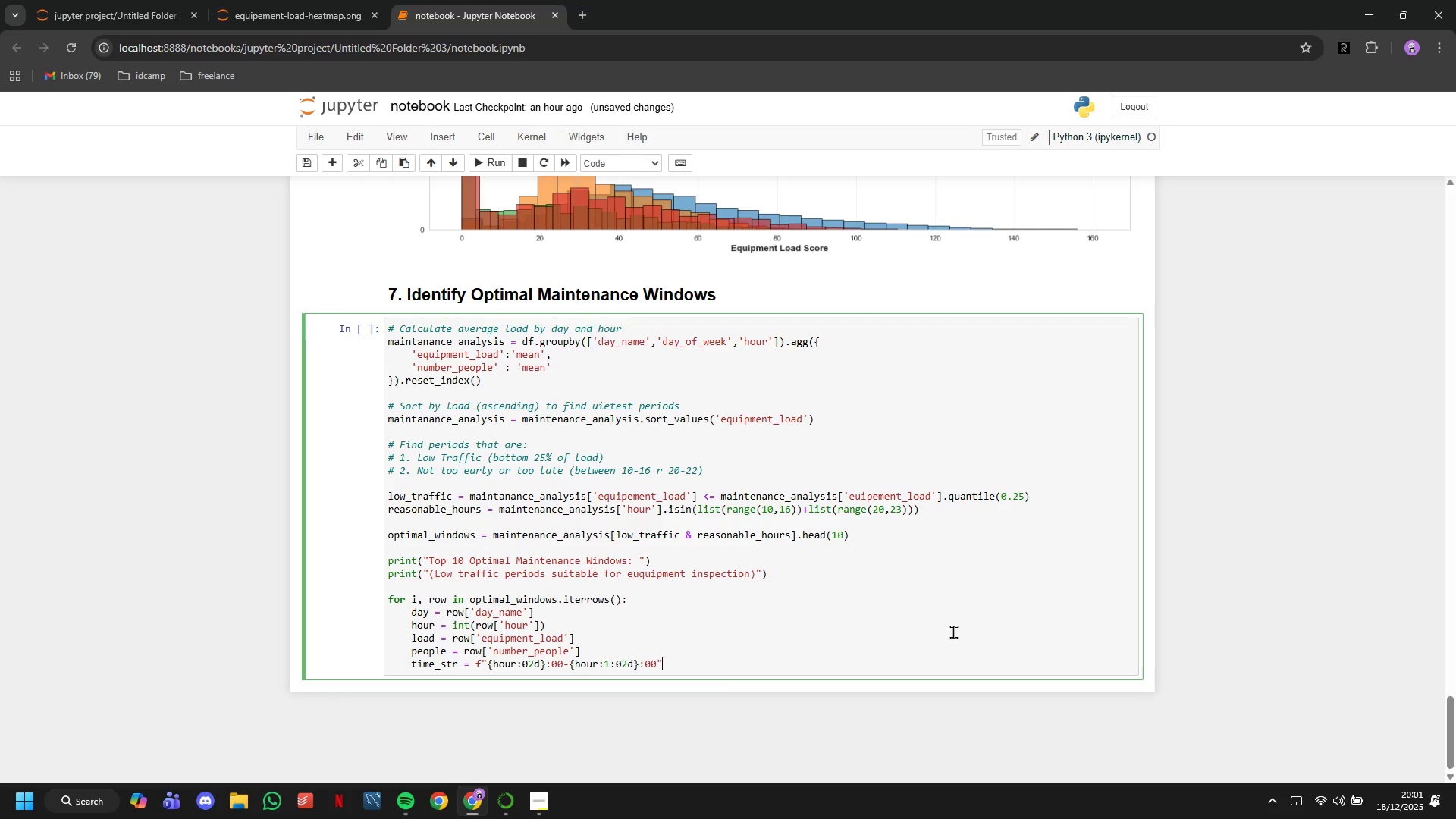 
key(ArrowRight)
 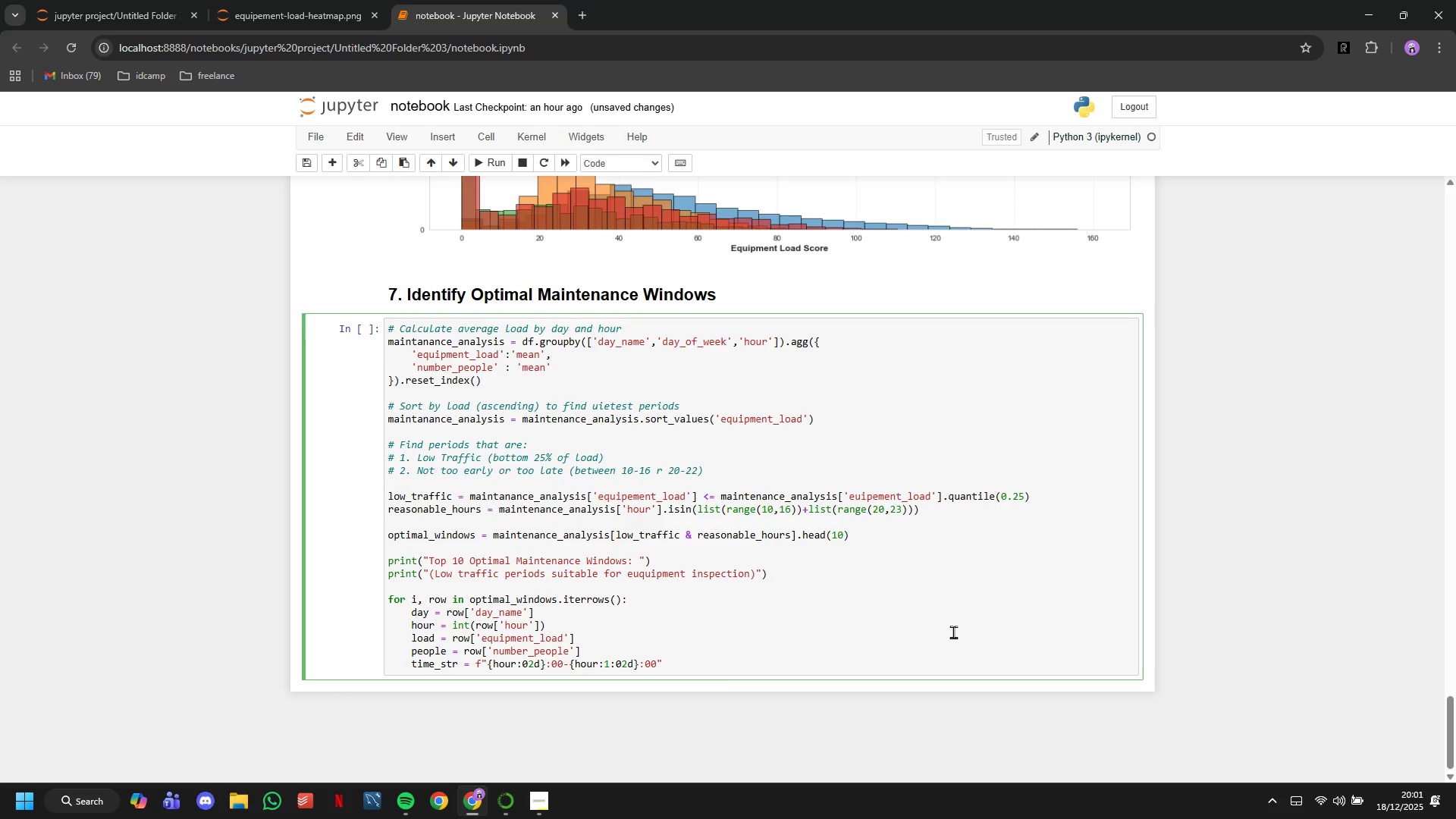 
key(Enter)
 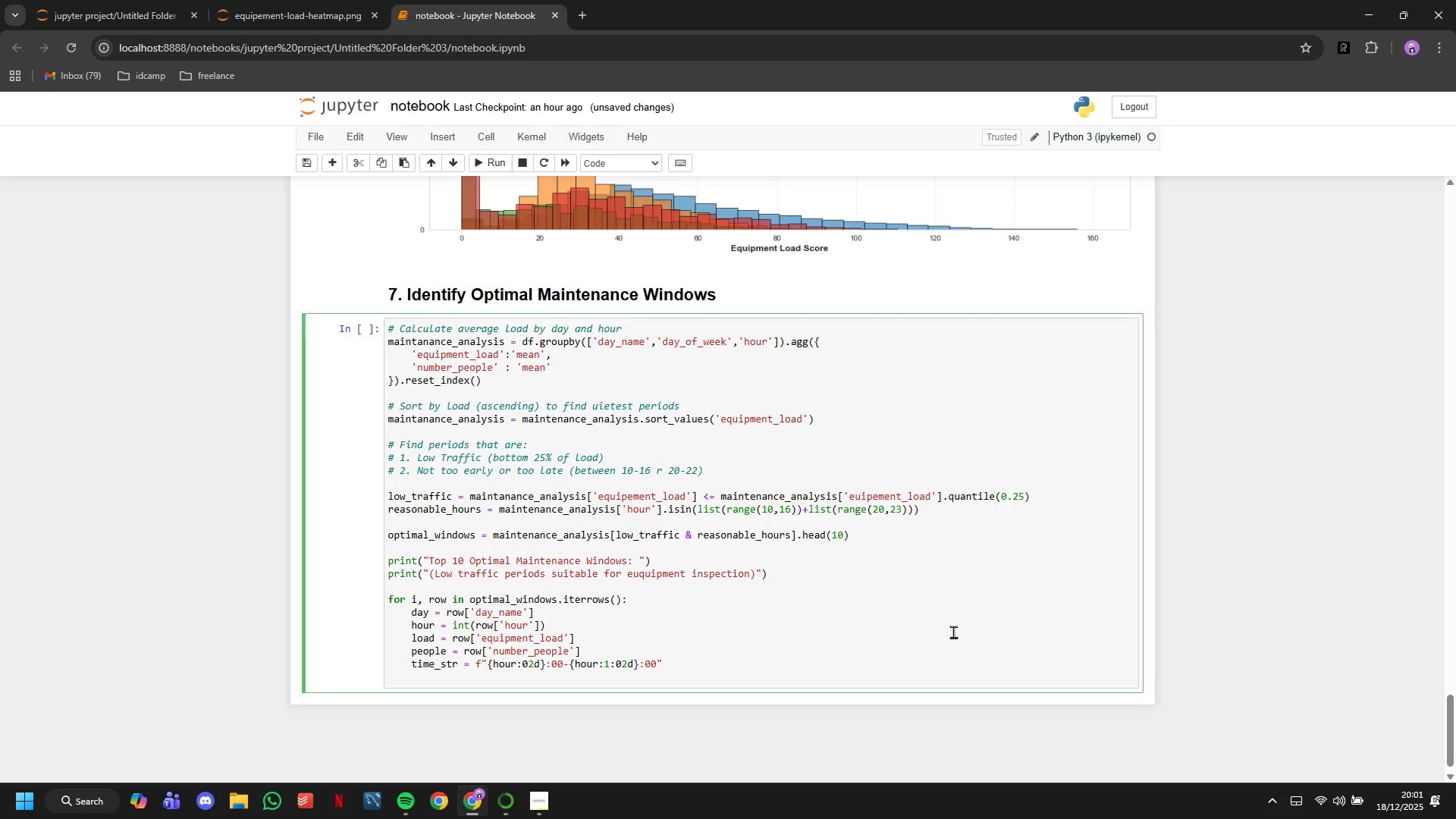 
type(print(f"")
 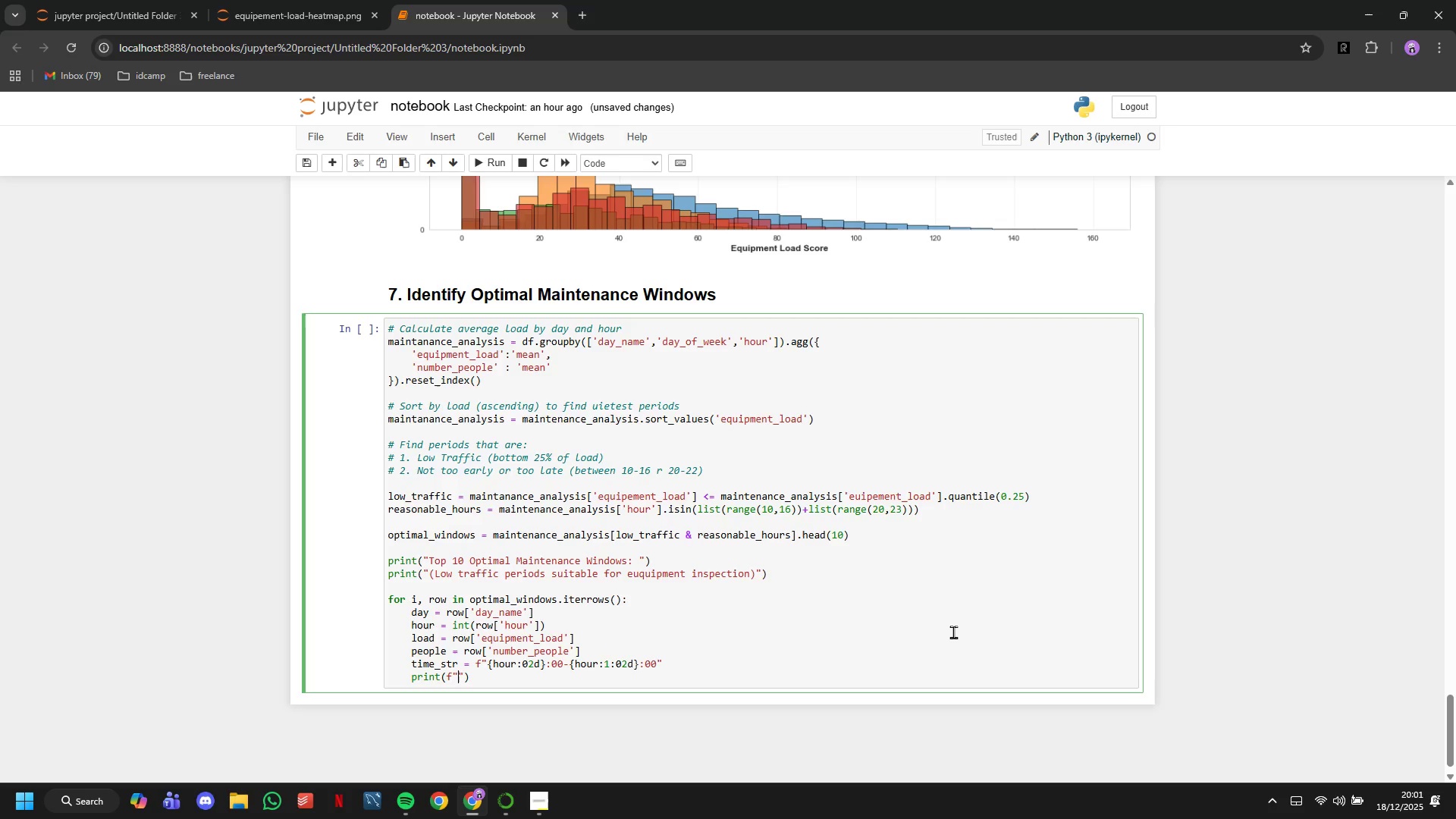 
 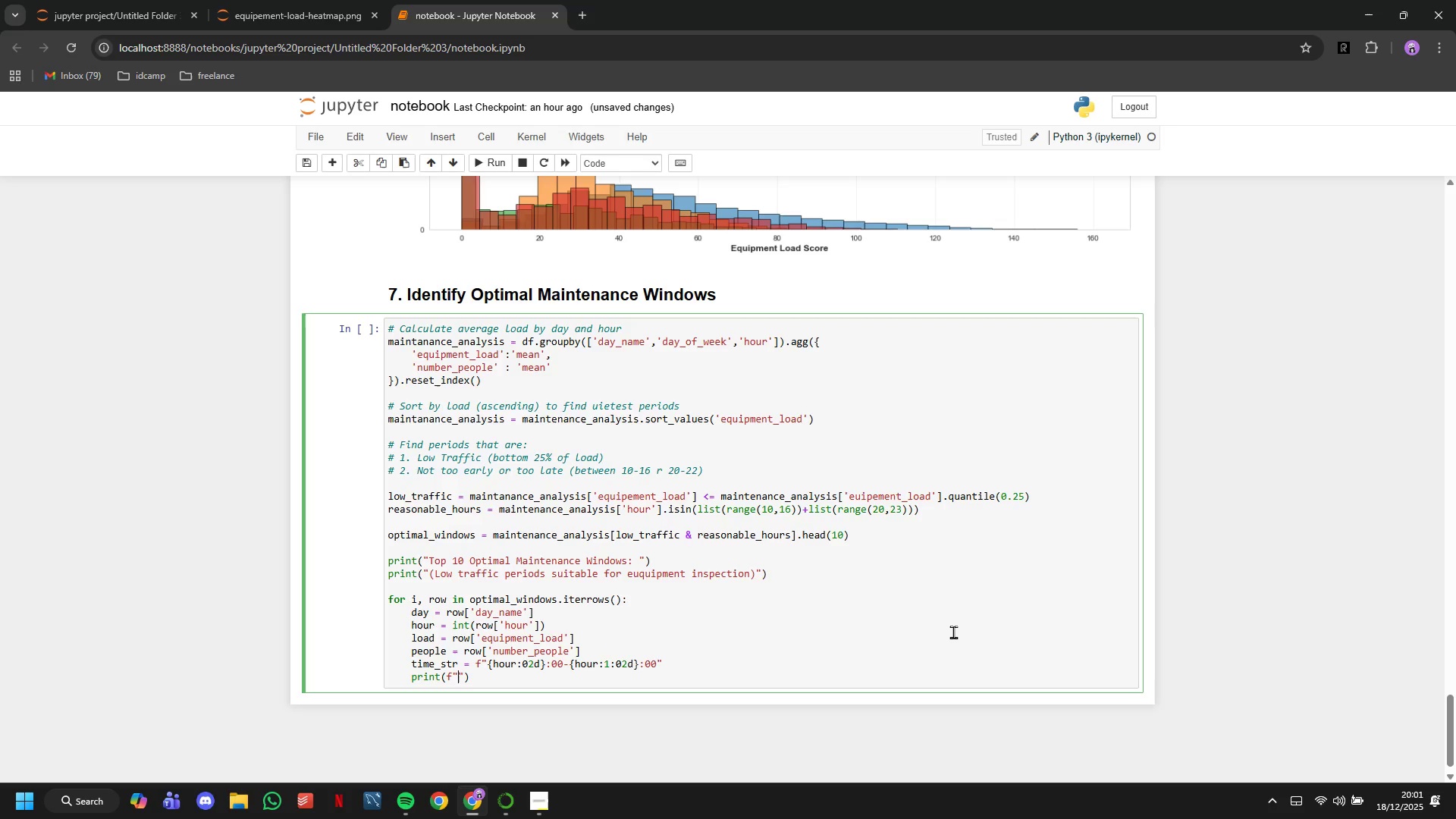 
key(ArrowLeft)
 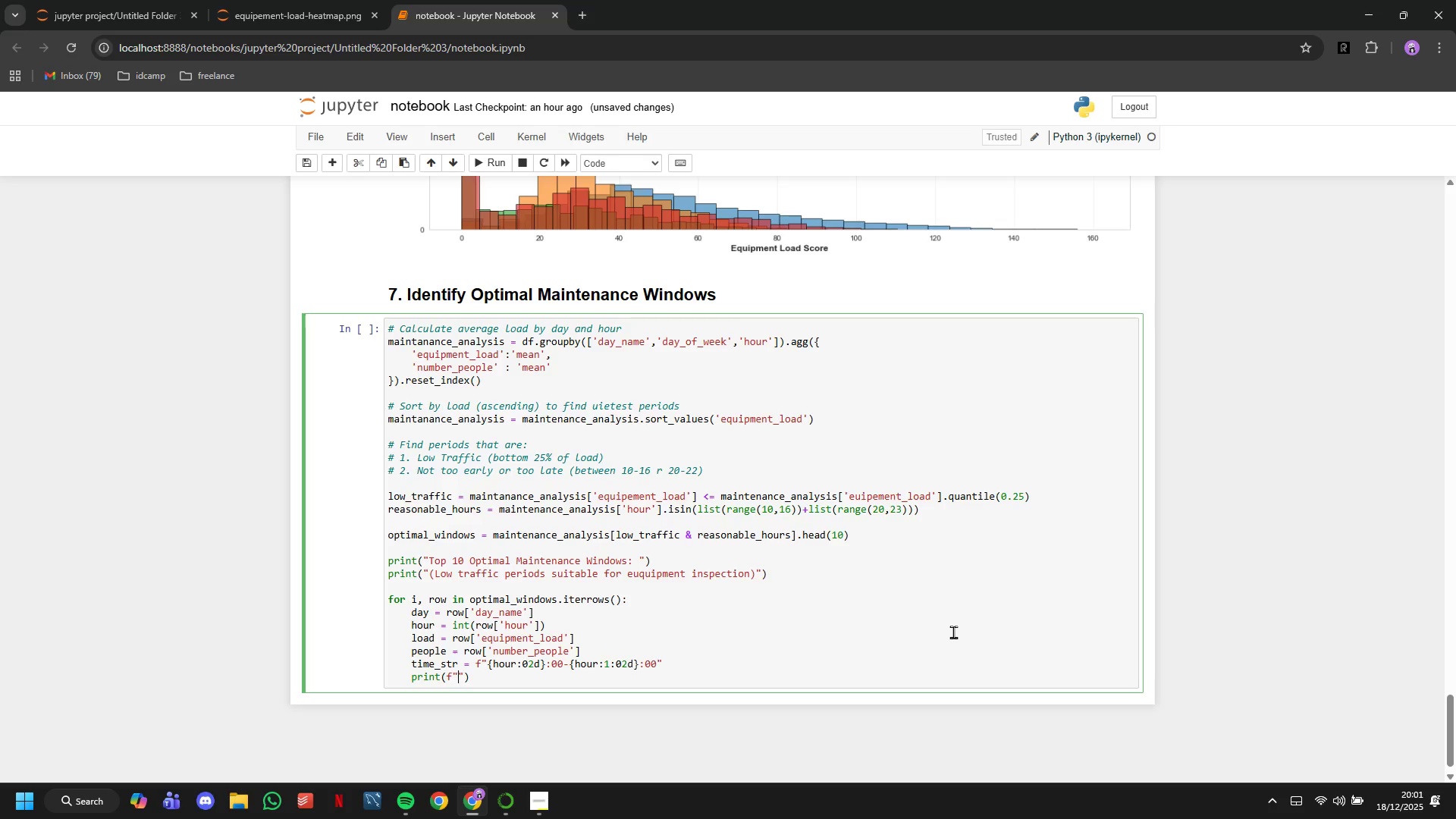 
type({d)
key(Backspace)
type(- day)
 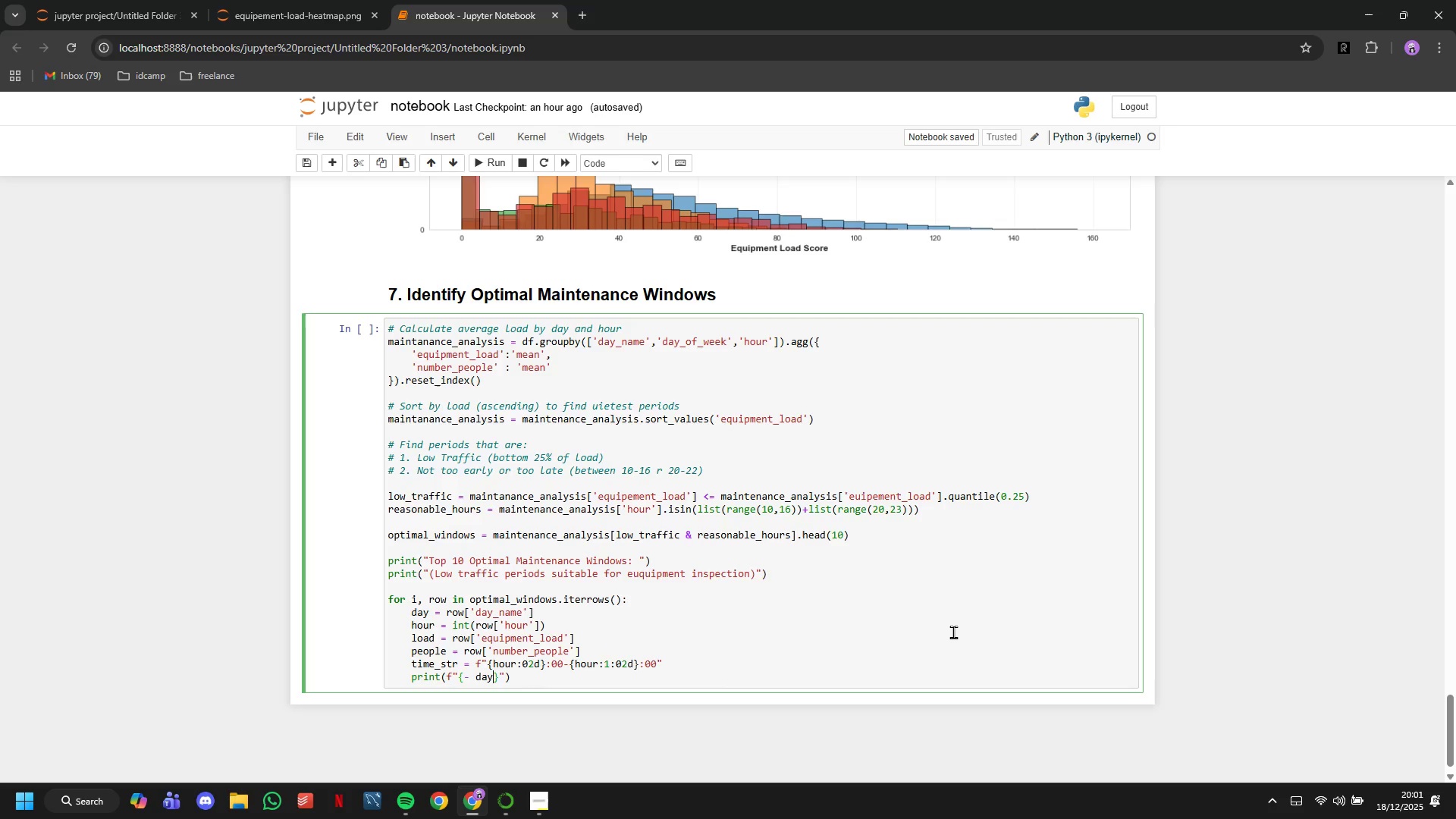 
key(ArrowLeft)
 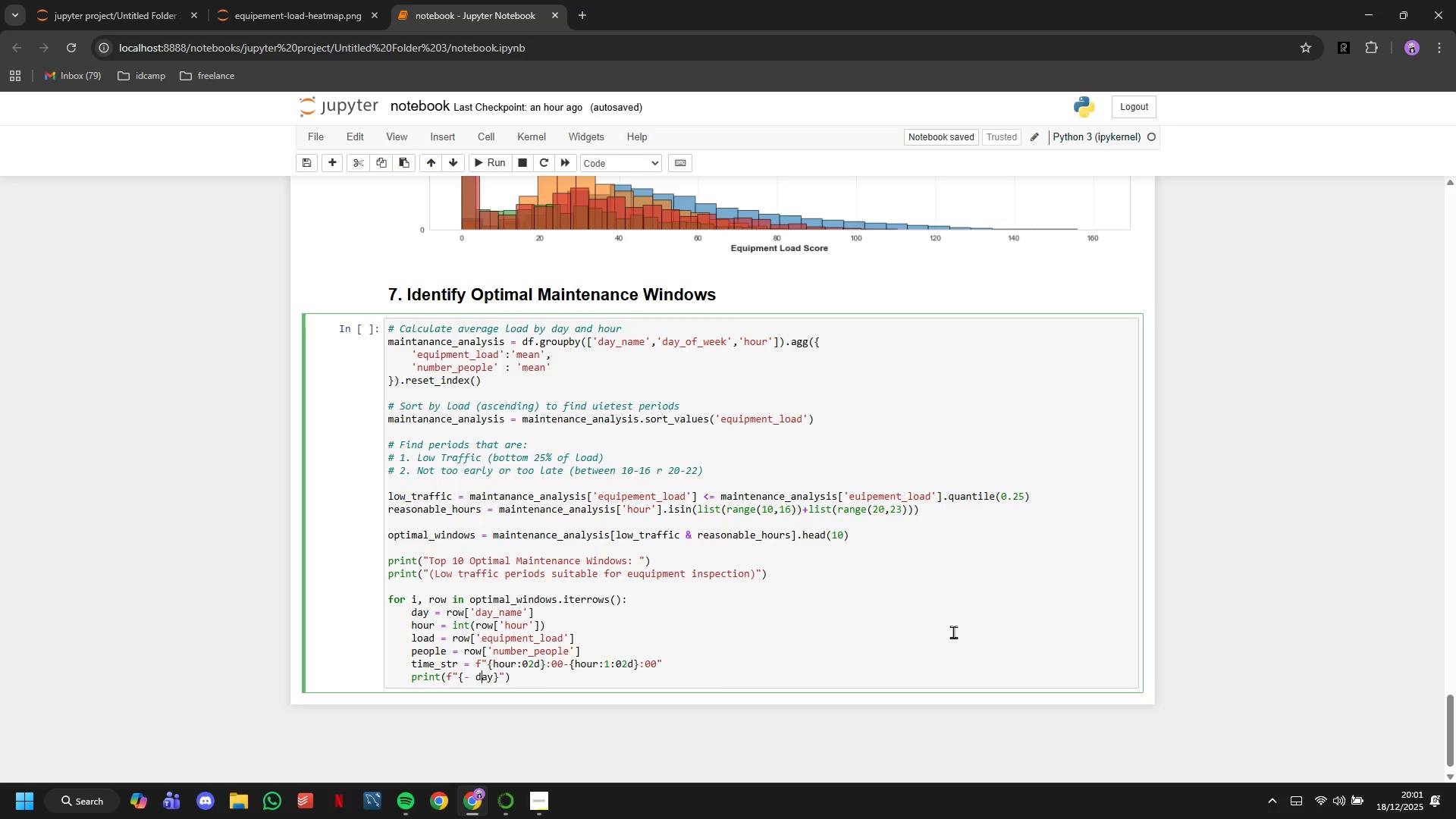 
key(ArrowLeft)
 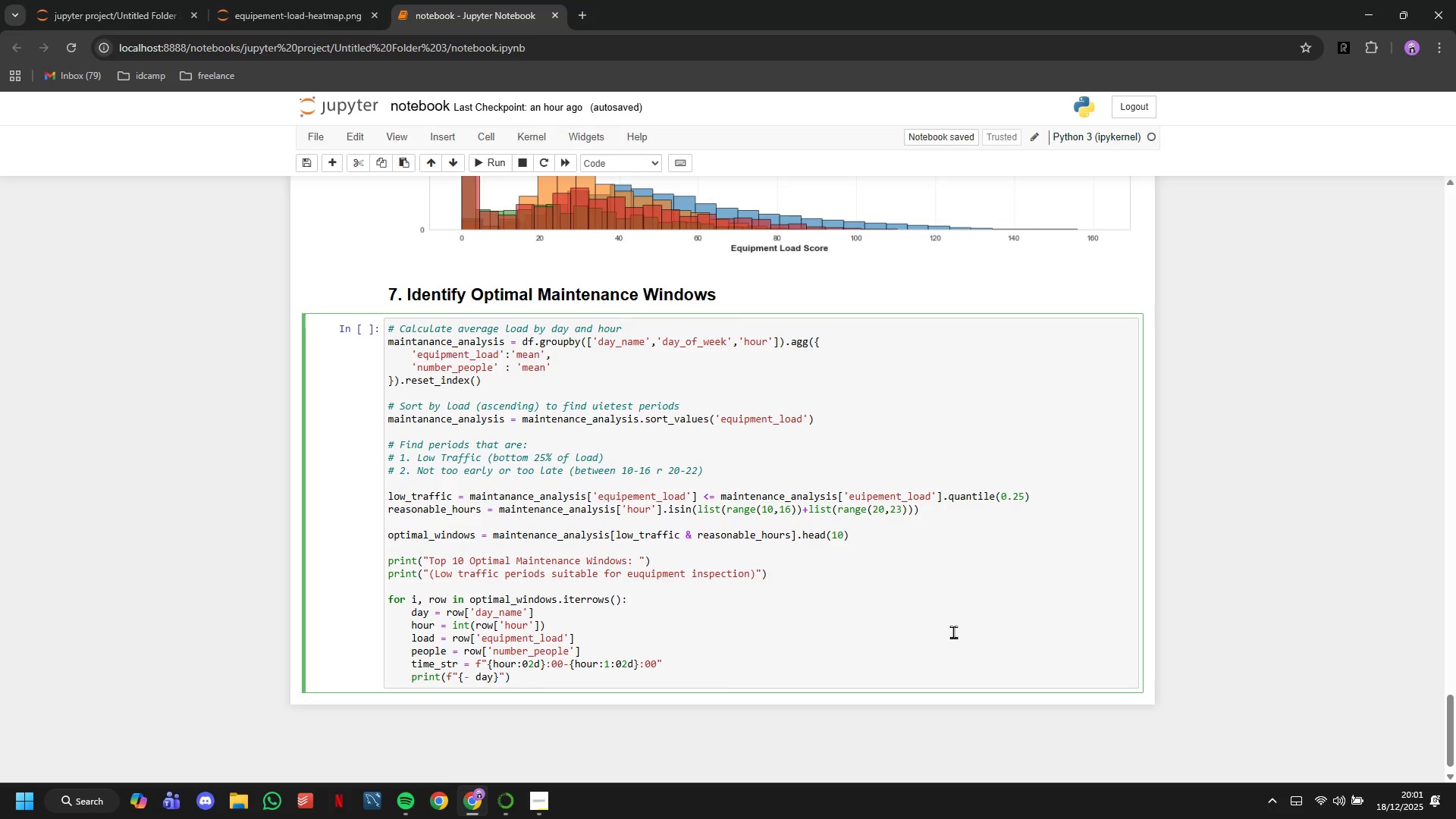 
key(ArrowLeft)
 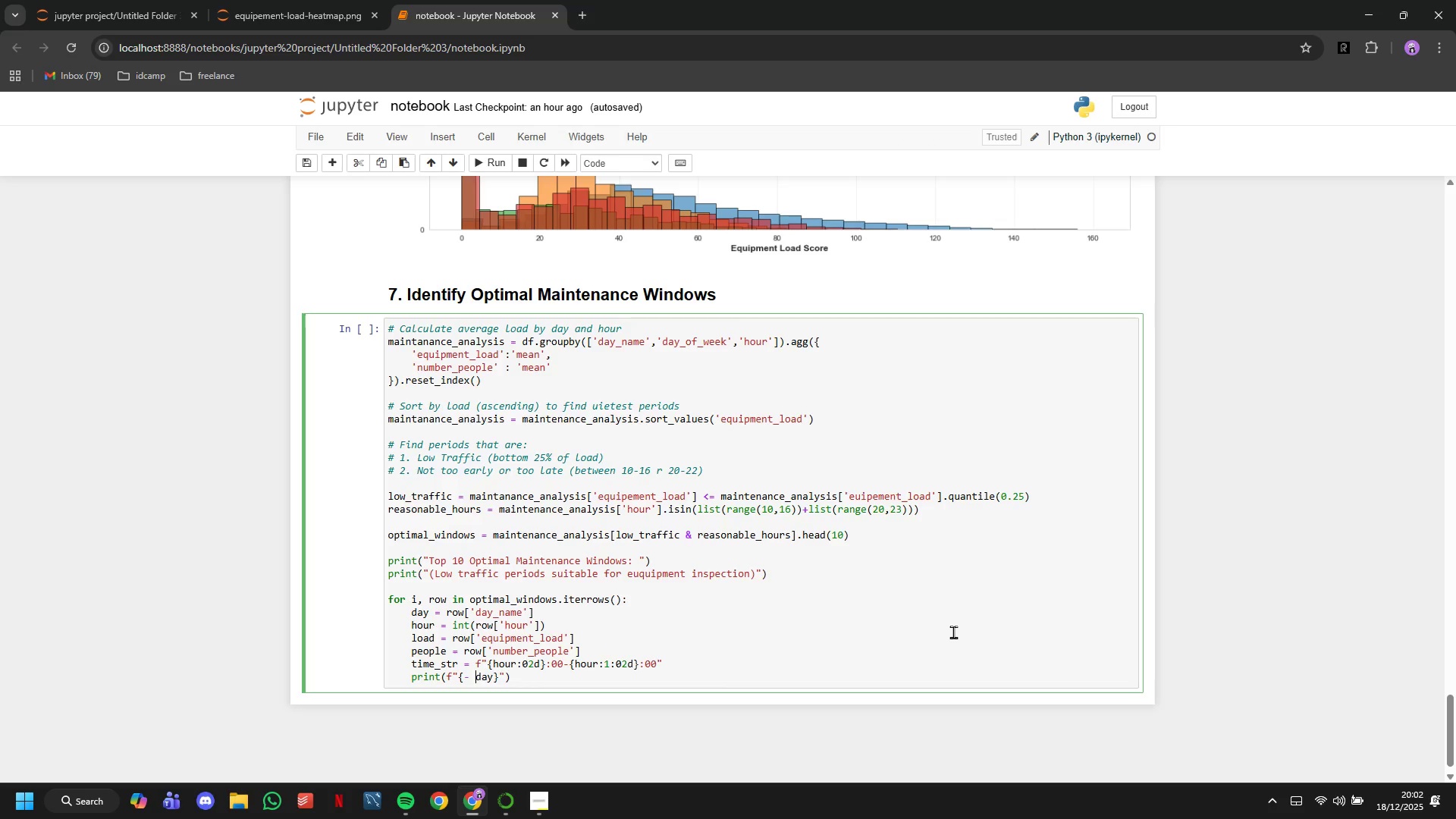 
key(Backspace)
 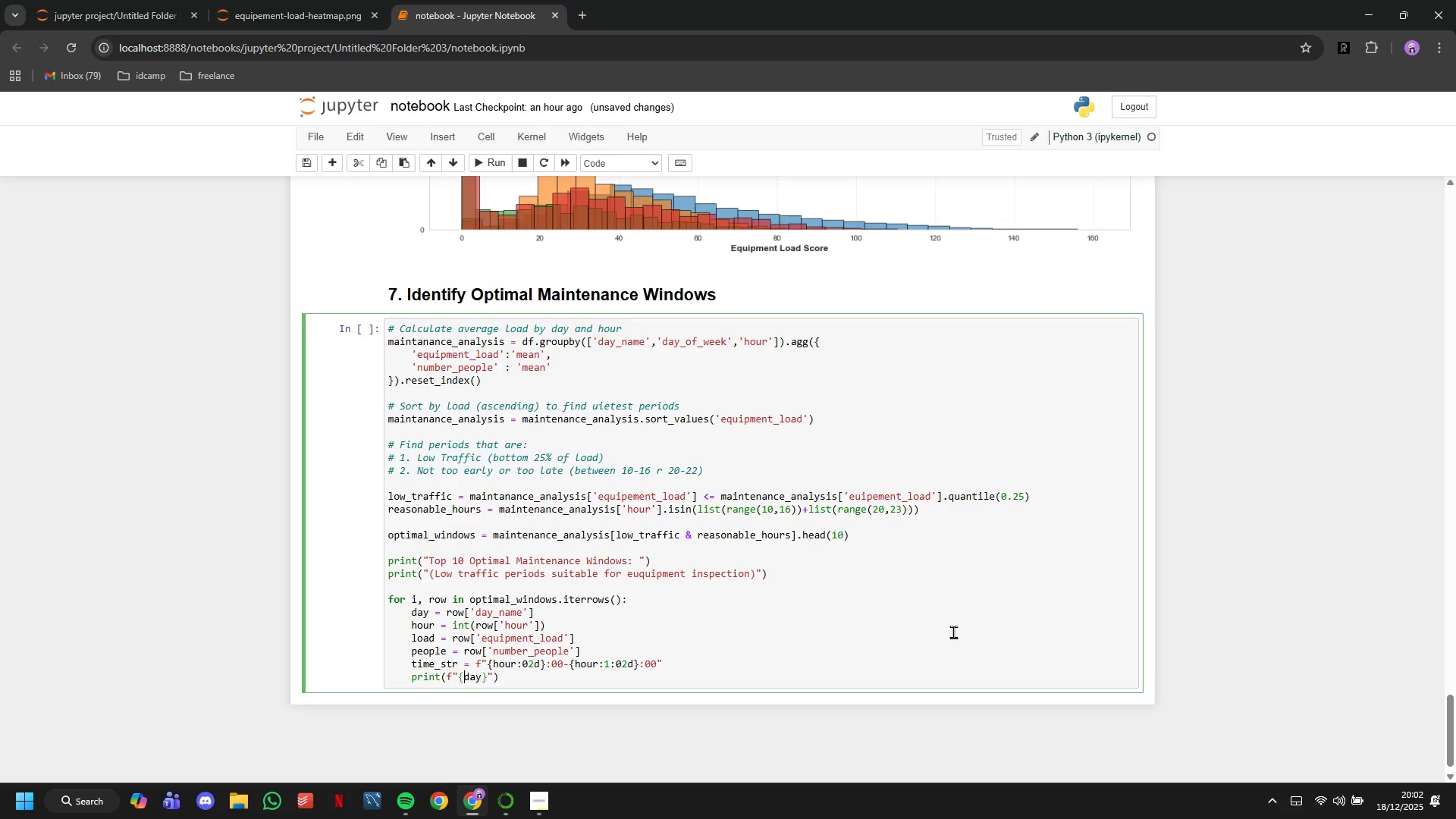 
key(Backspace)
 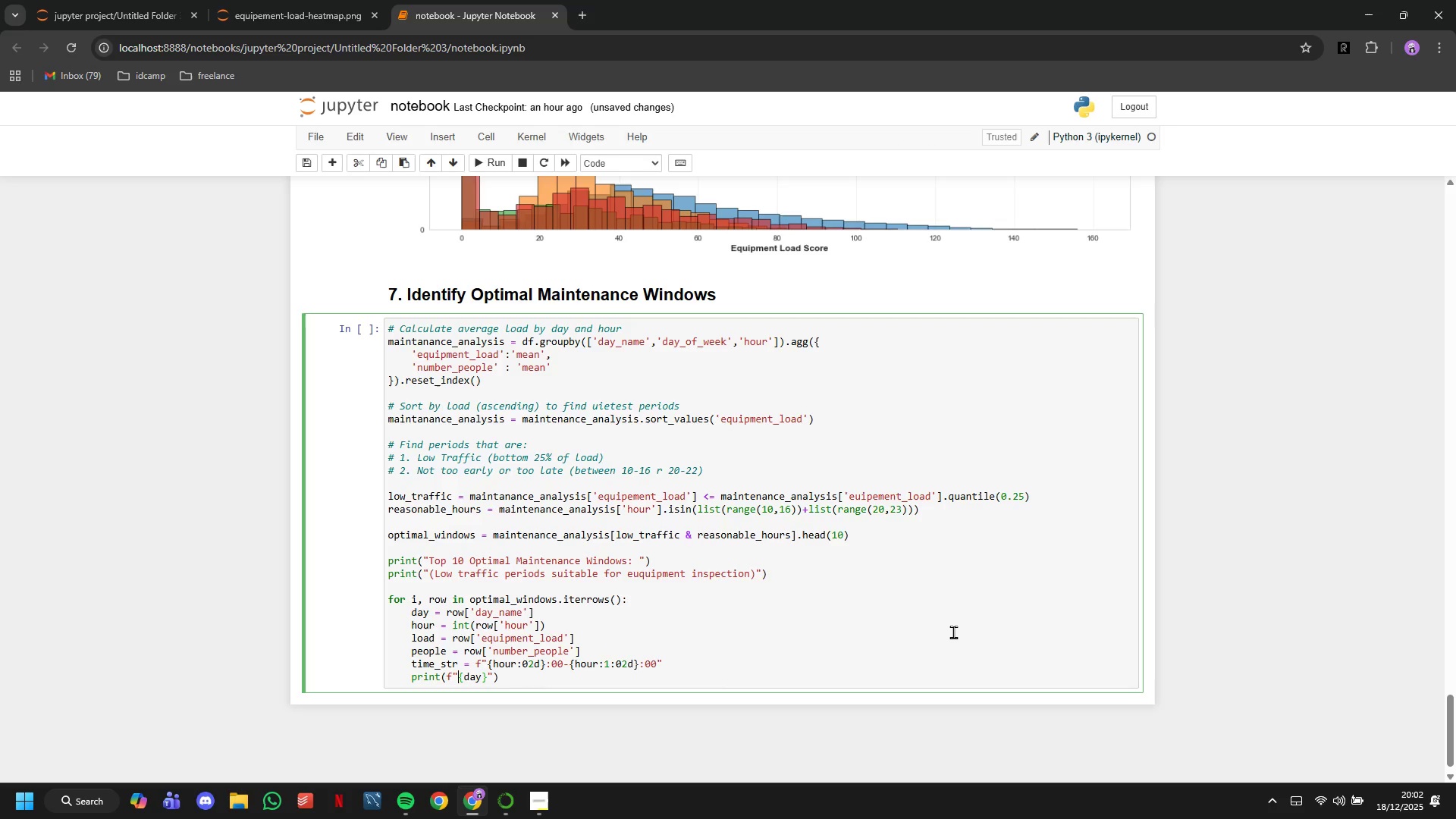 
key(ArrowLeft)
 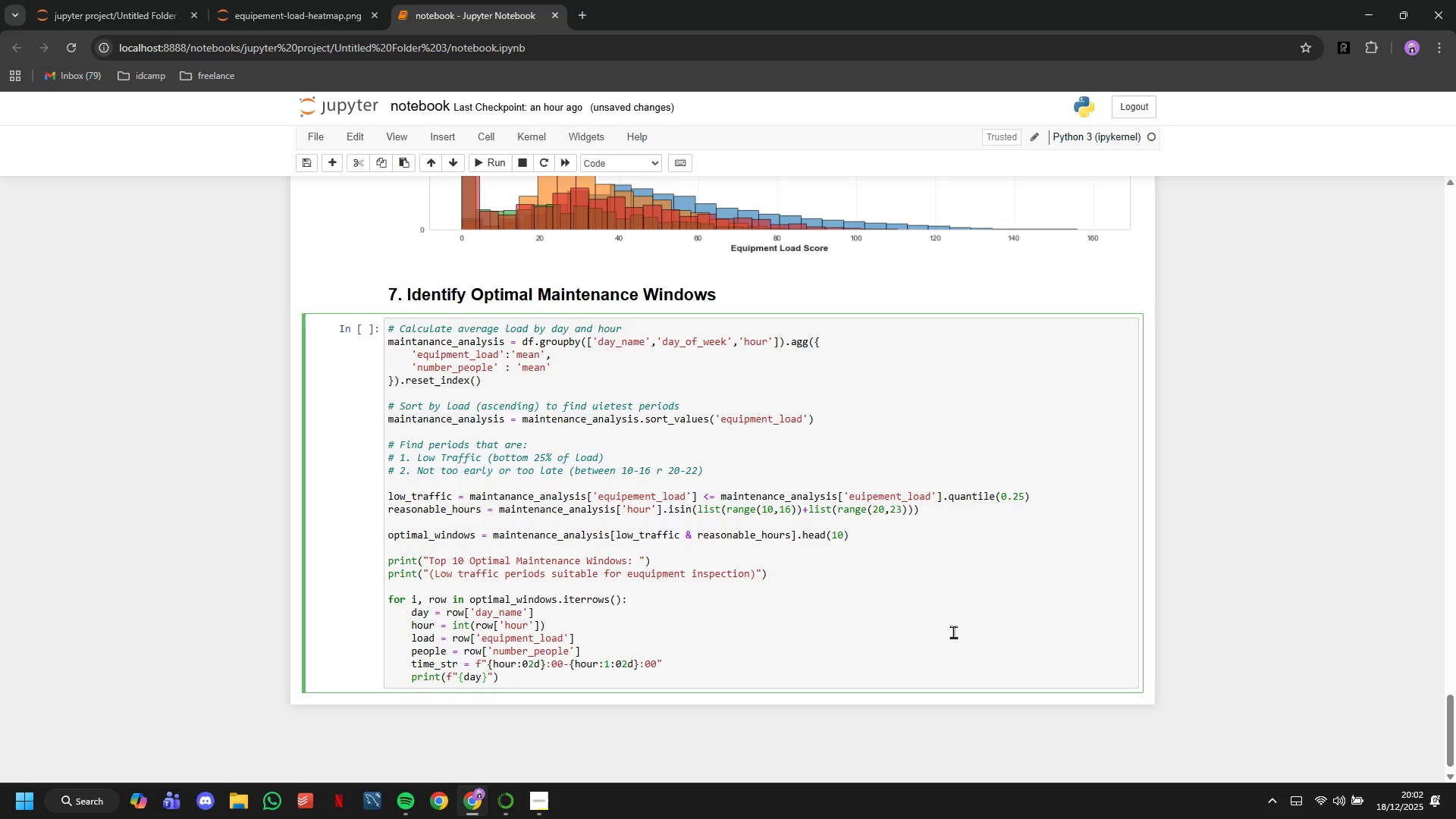 
key(Space)
 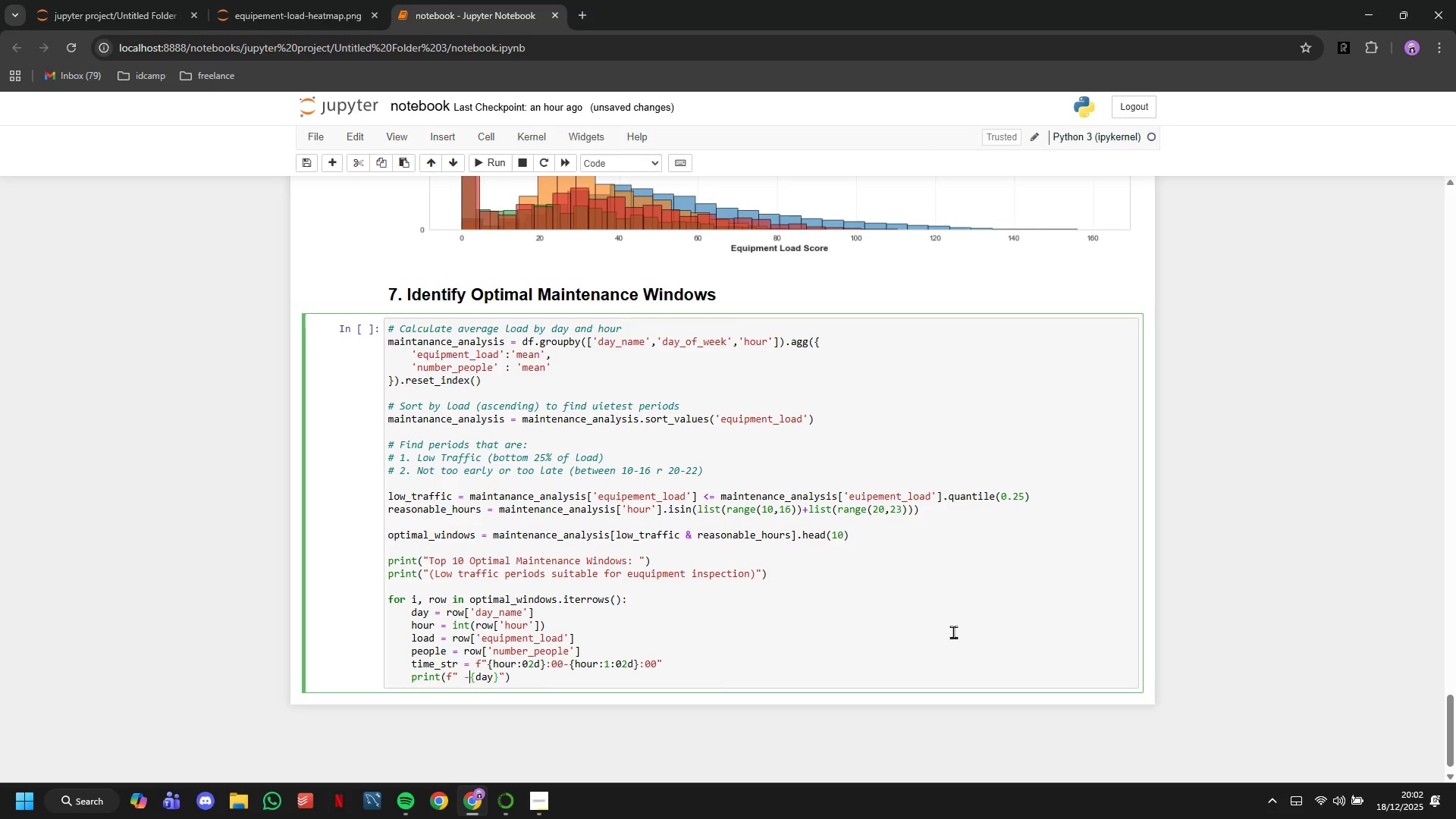 
key(Minus)
 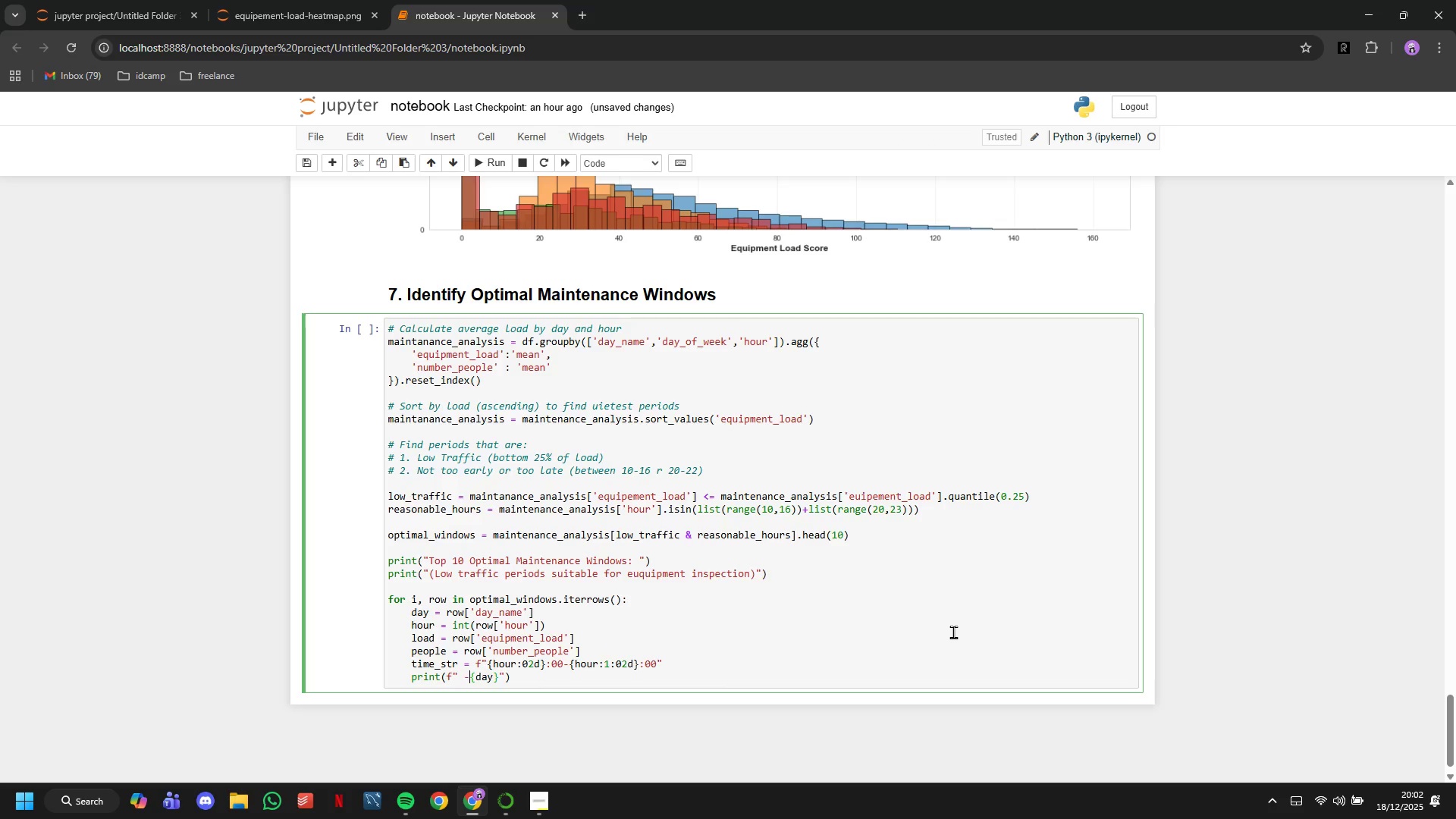 
key(Space)
 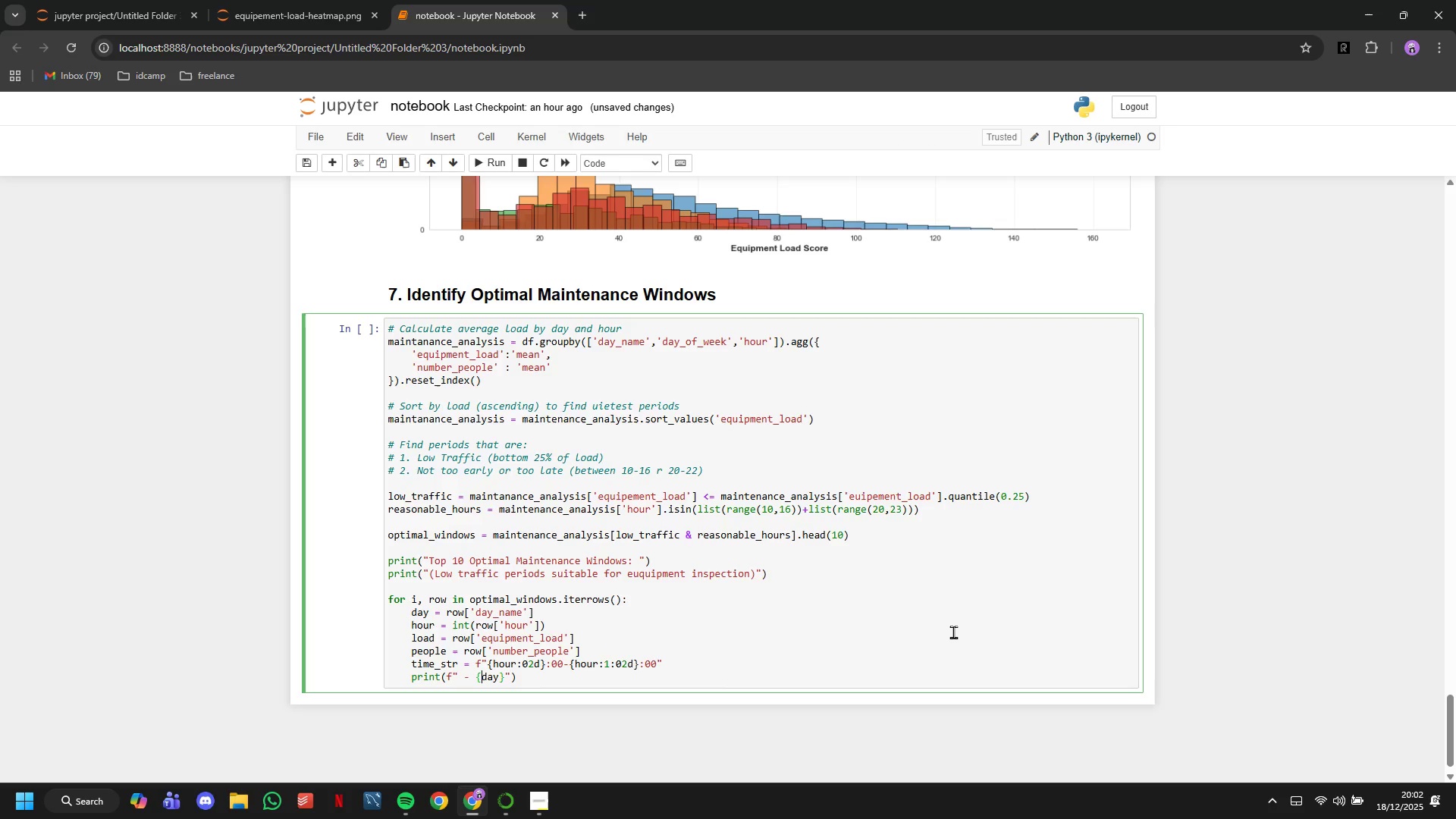 
key(ArrowRight)
 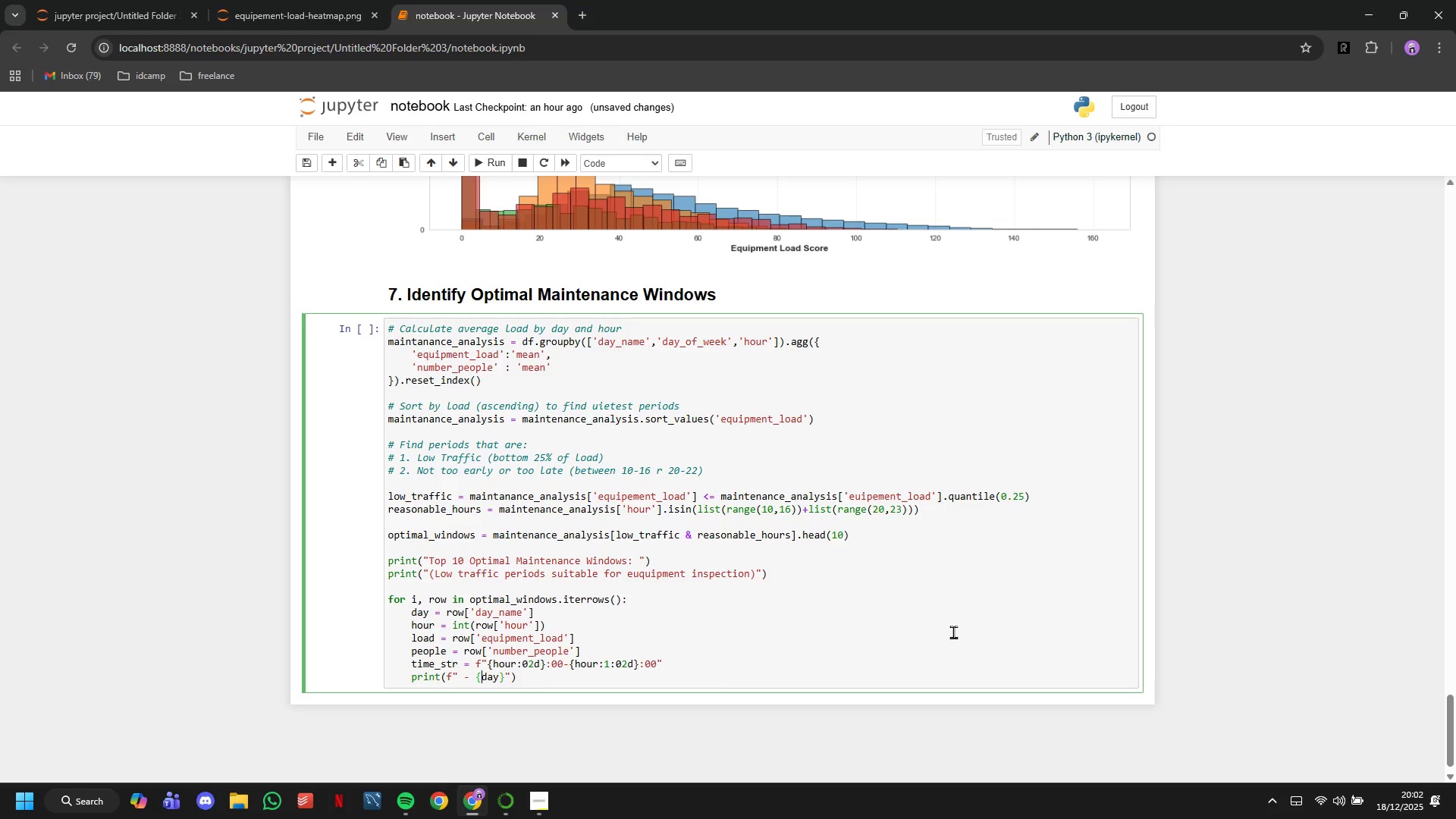 
key(ArrowRight)
 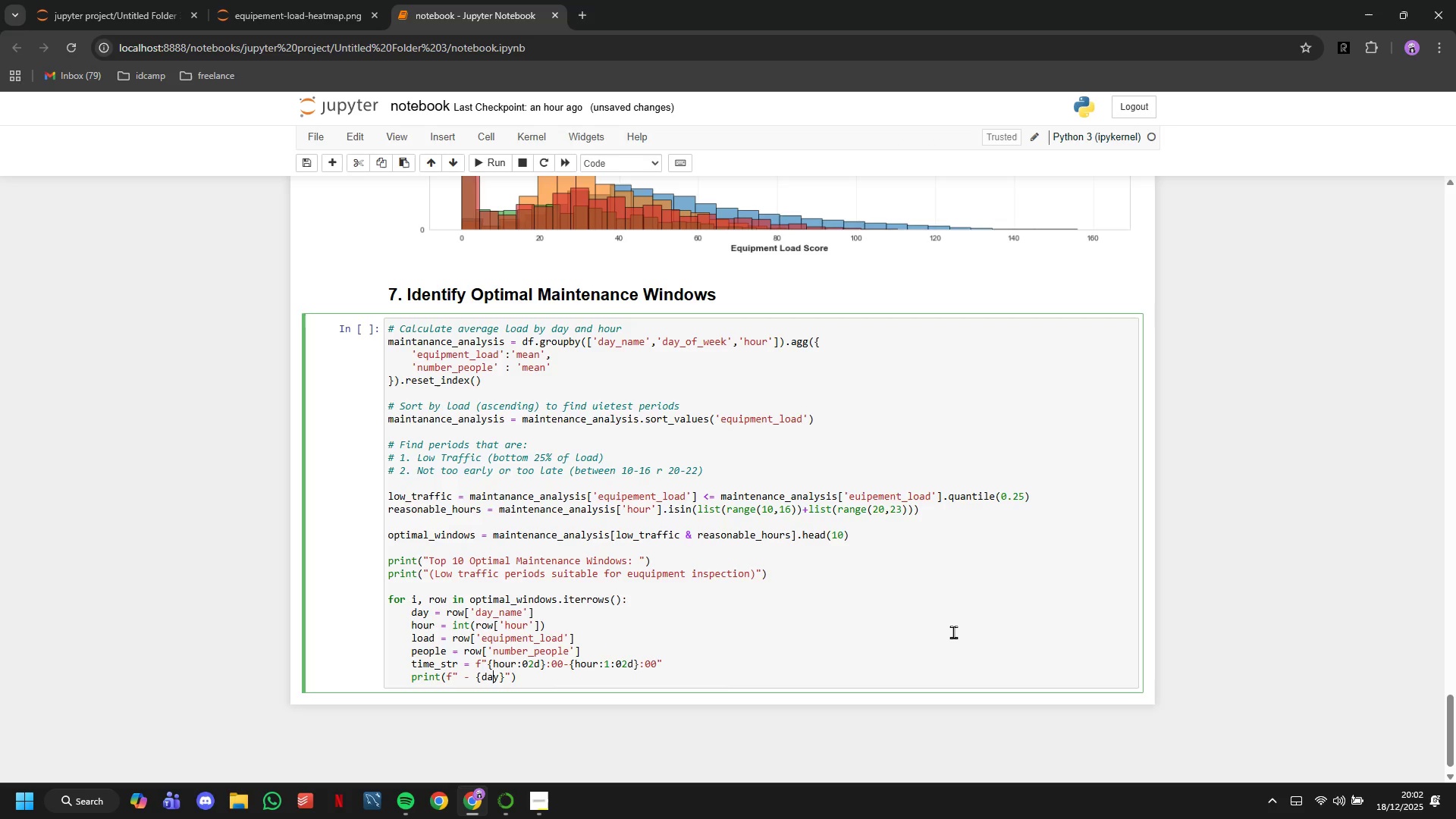 
key(ArrowRight)
 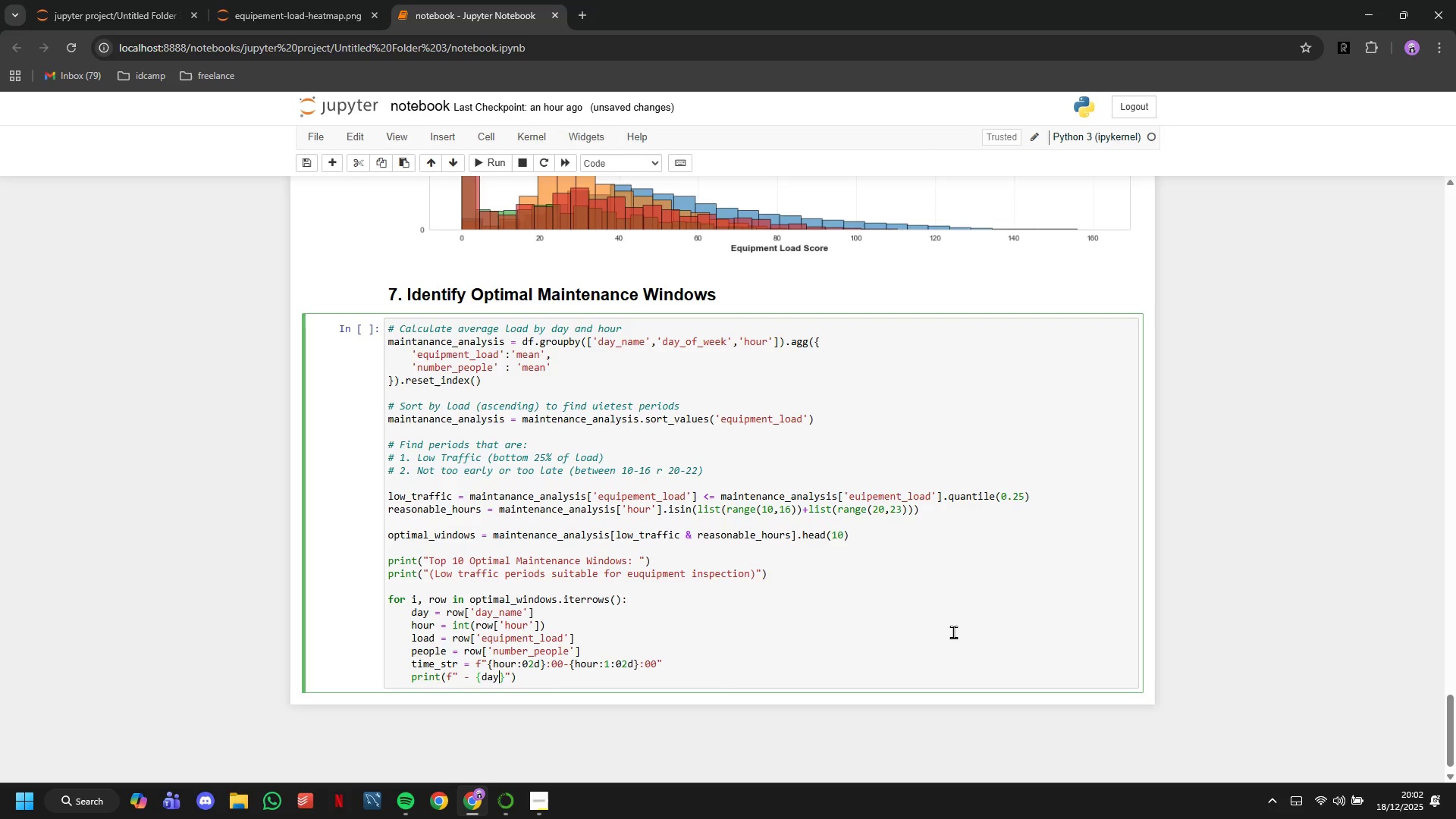 
key(ArrowRight)
 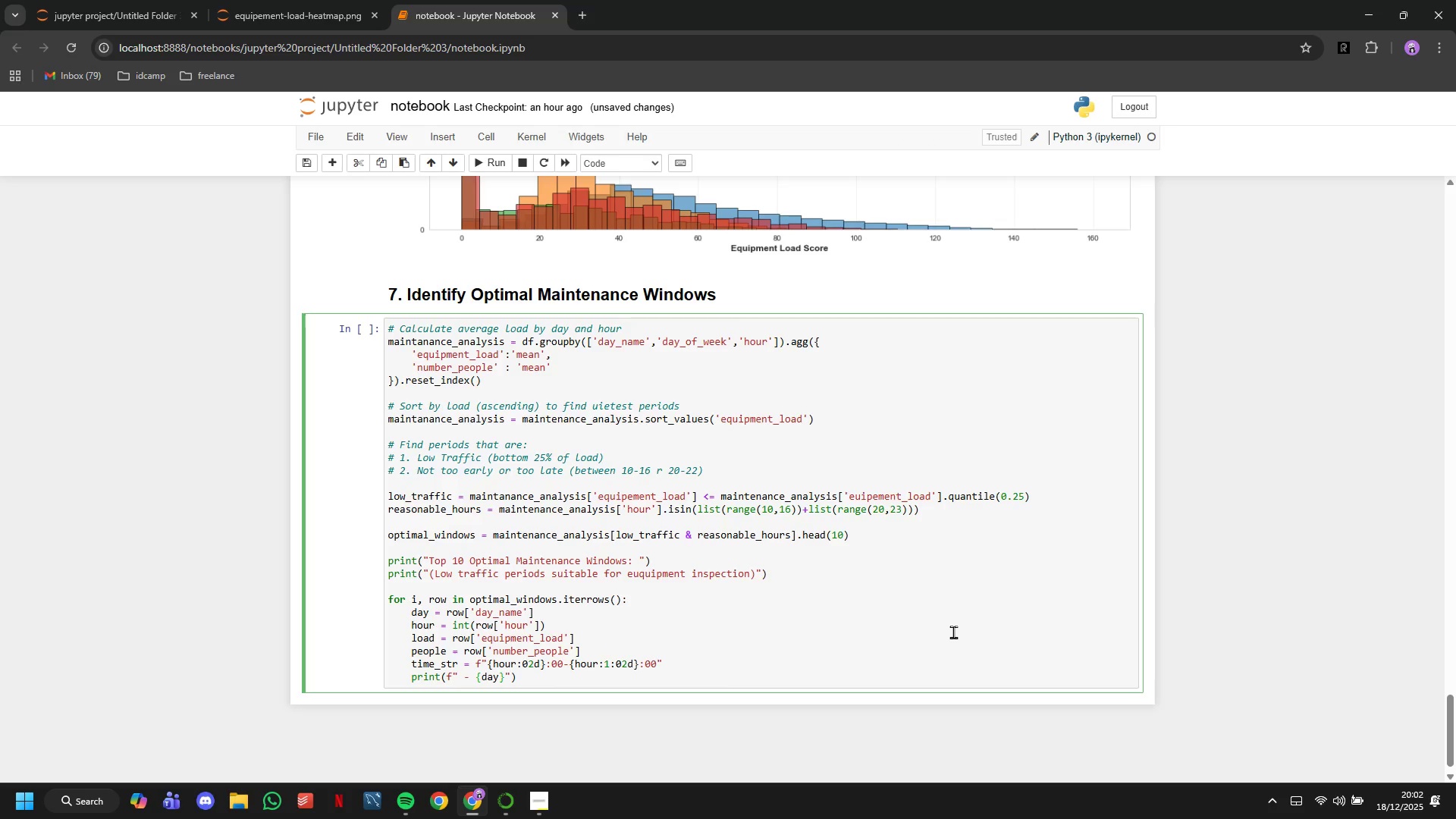 
type(:10s)
 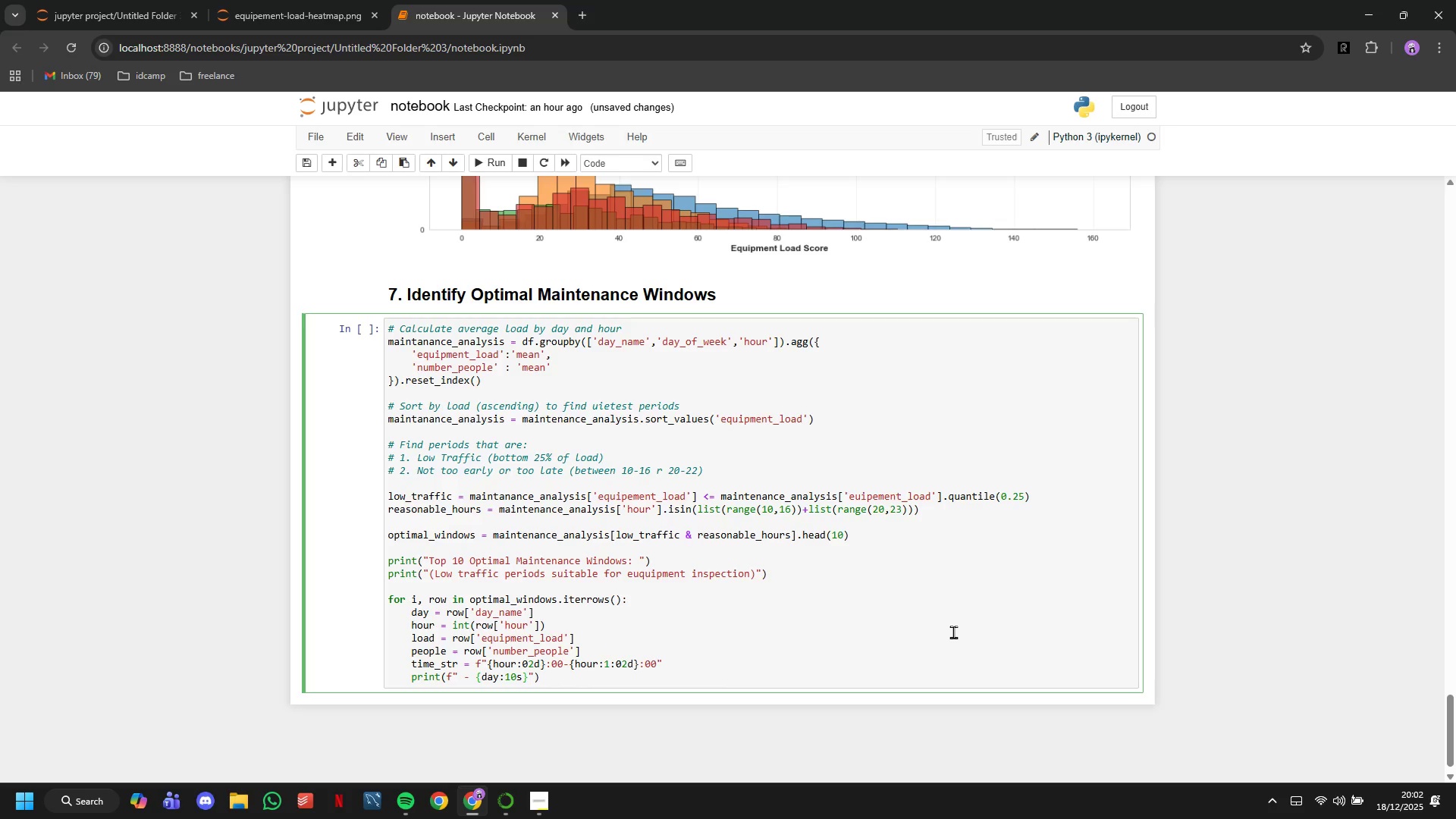 
key(ArrowRight)
 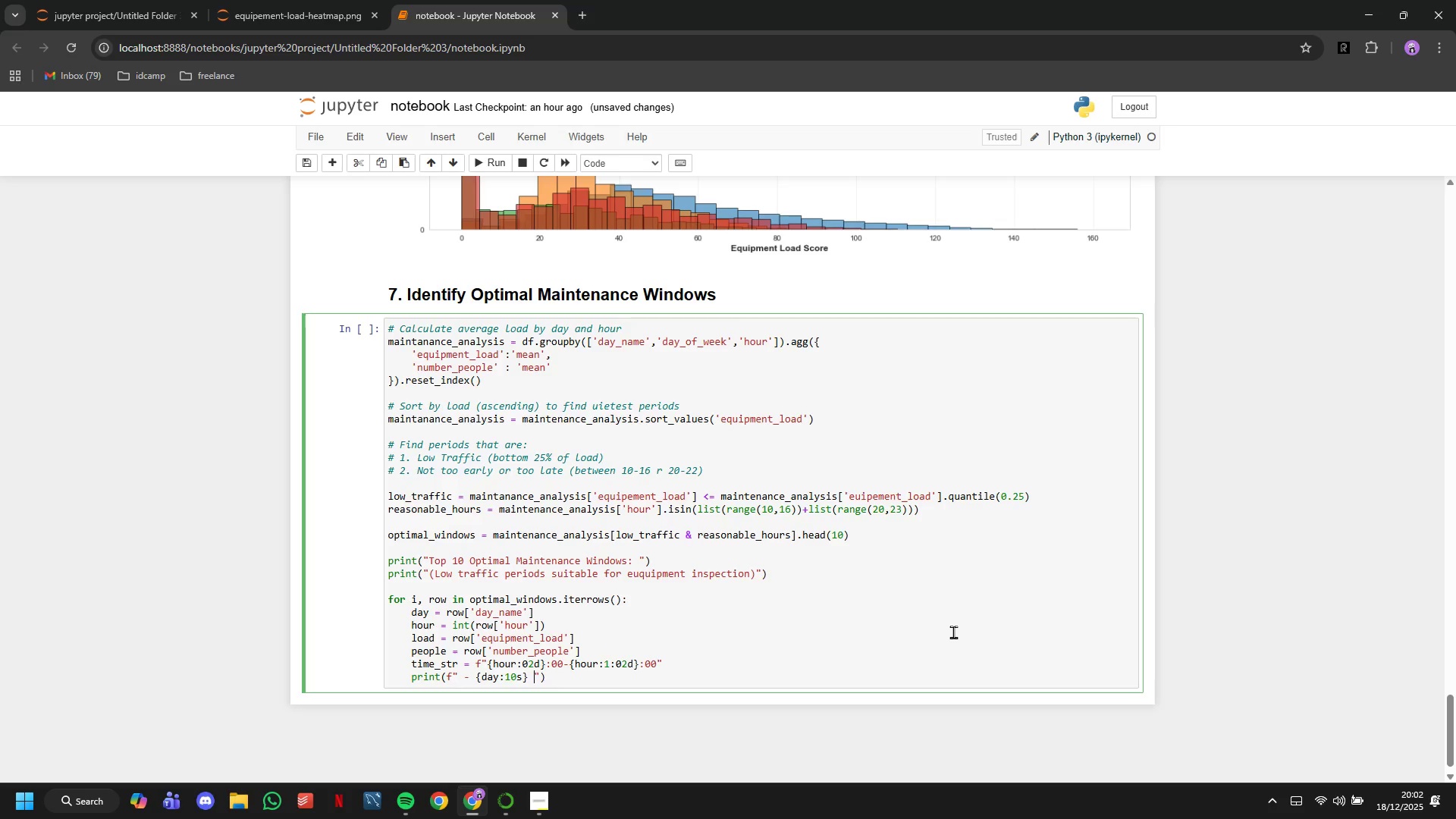 
type( {time_str)
 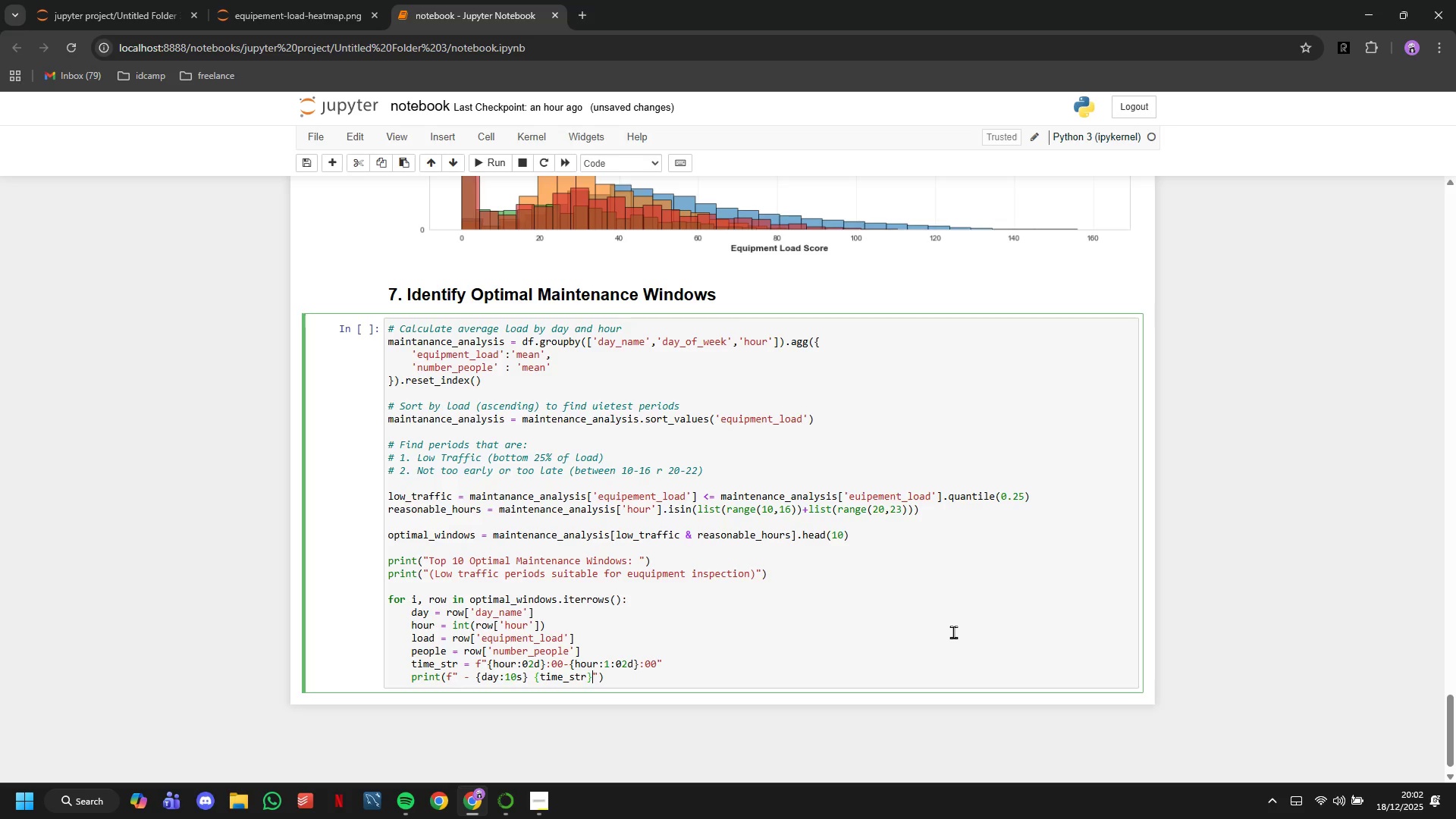 
 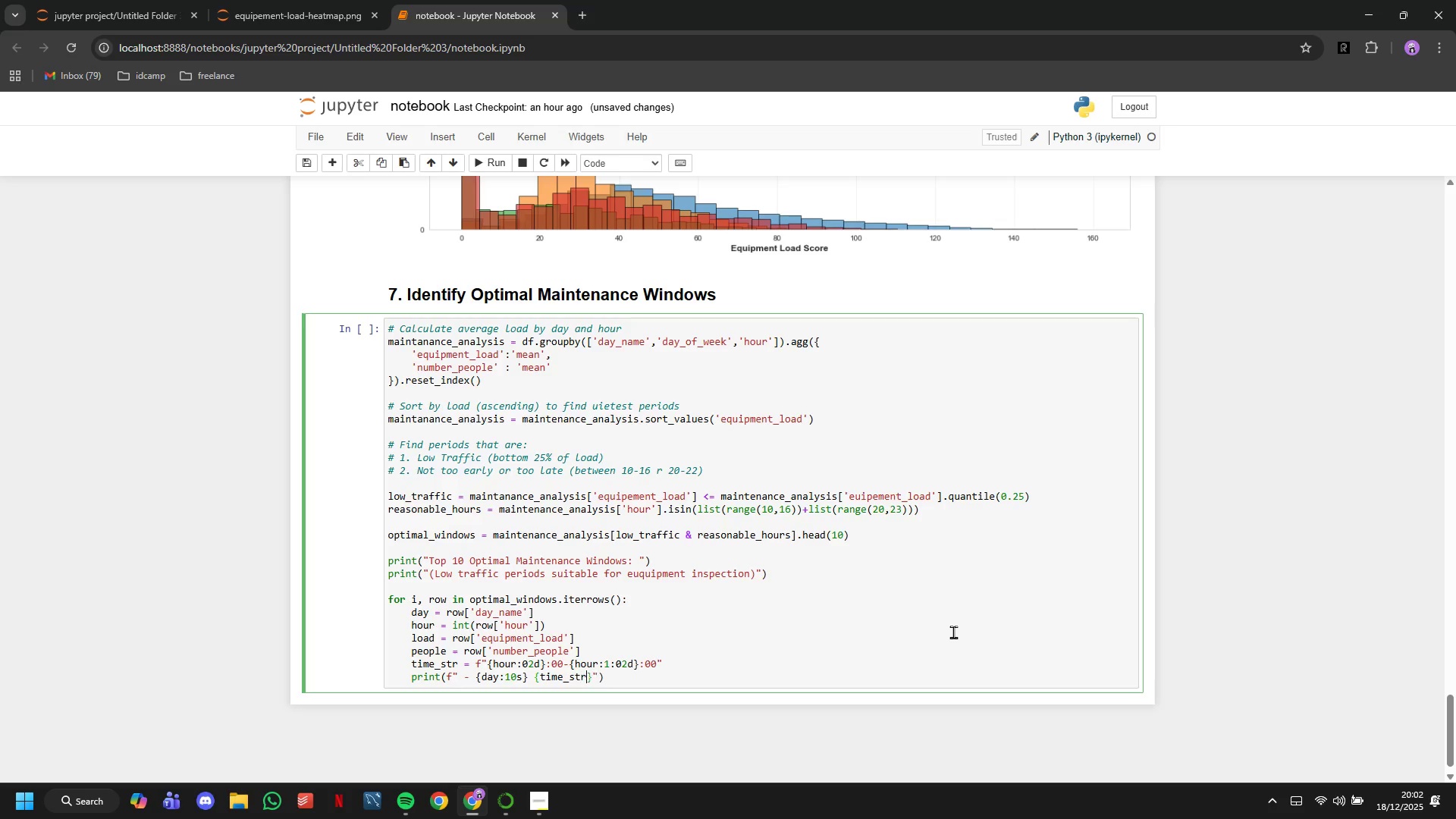 
key(ArrowRight)
 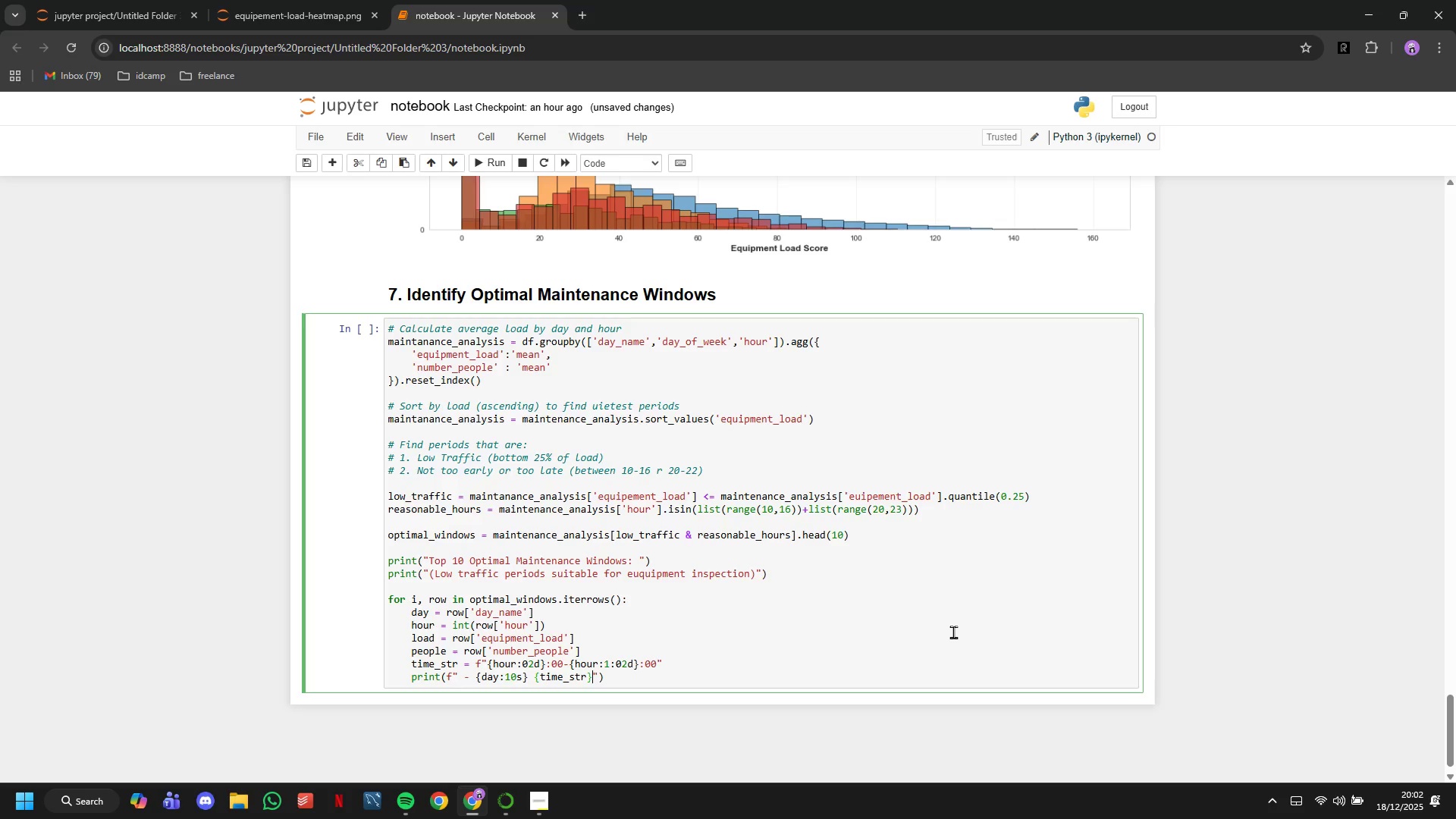 
type( - Load: {load:5.1f)
 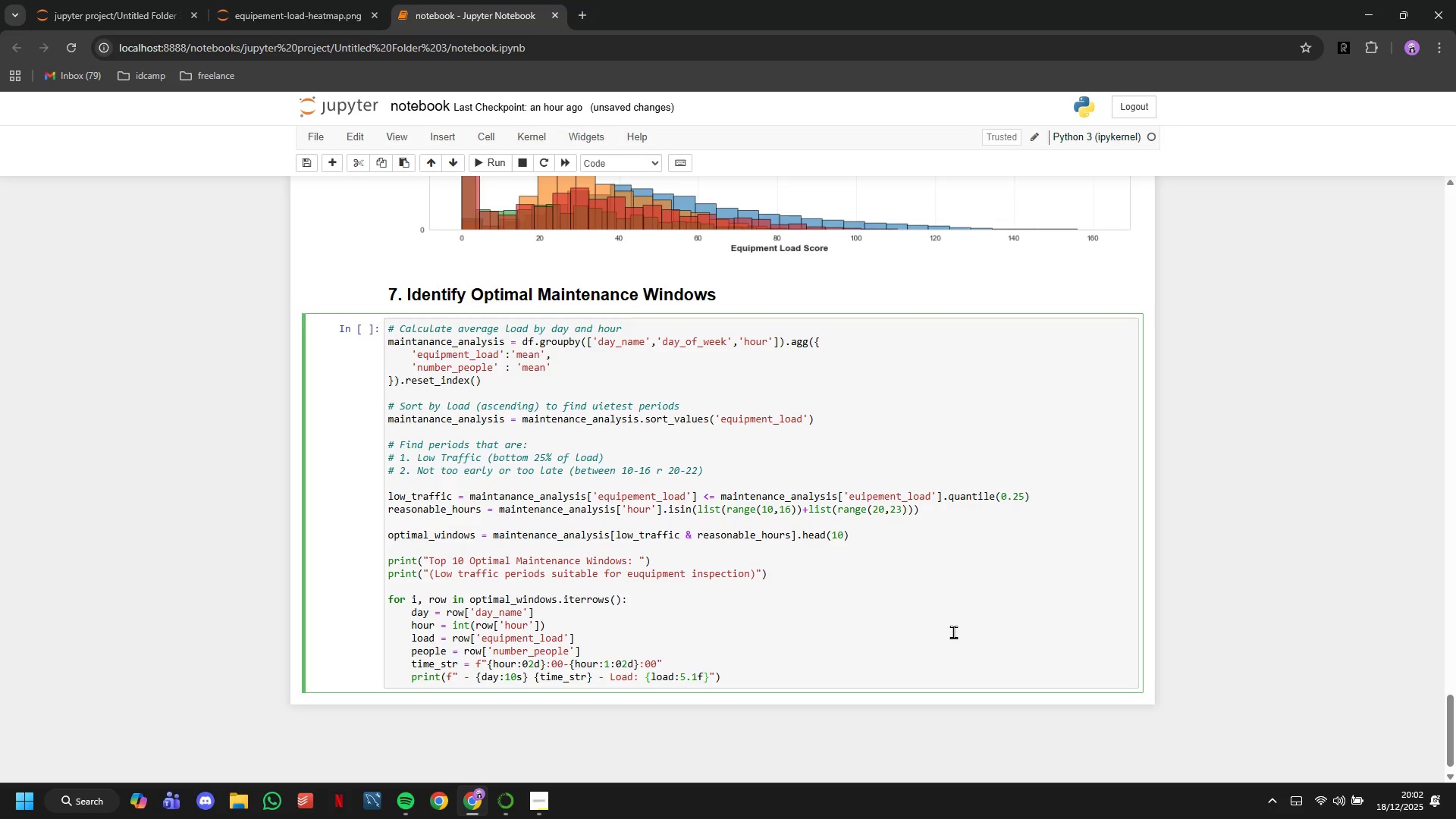 
key(ArrowRight)
 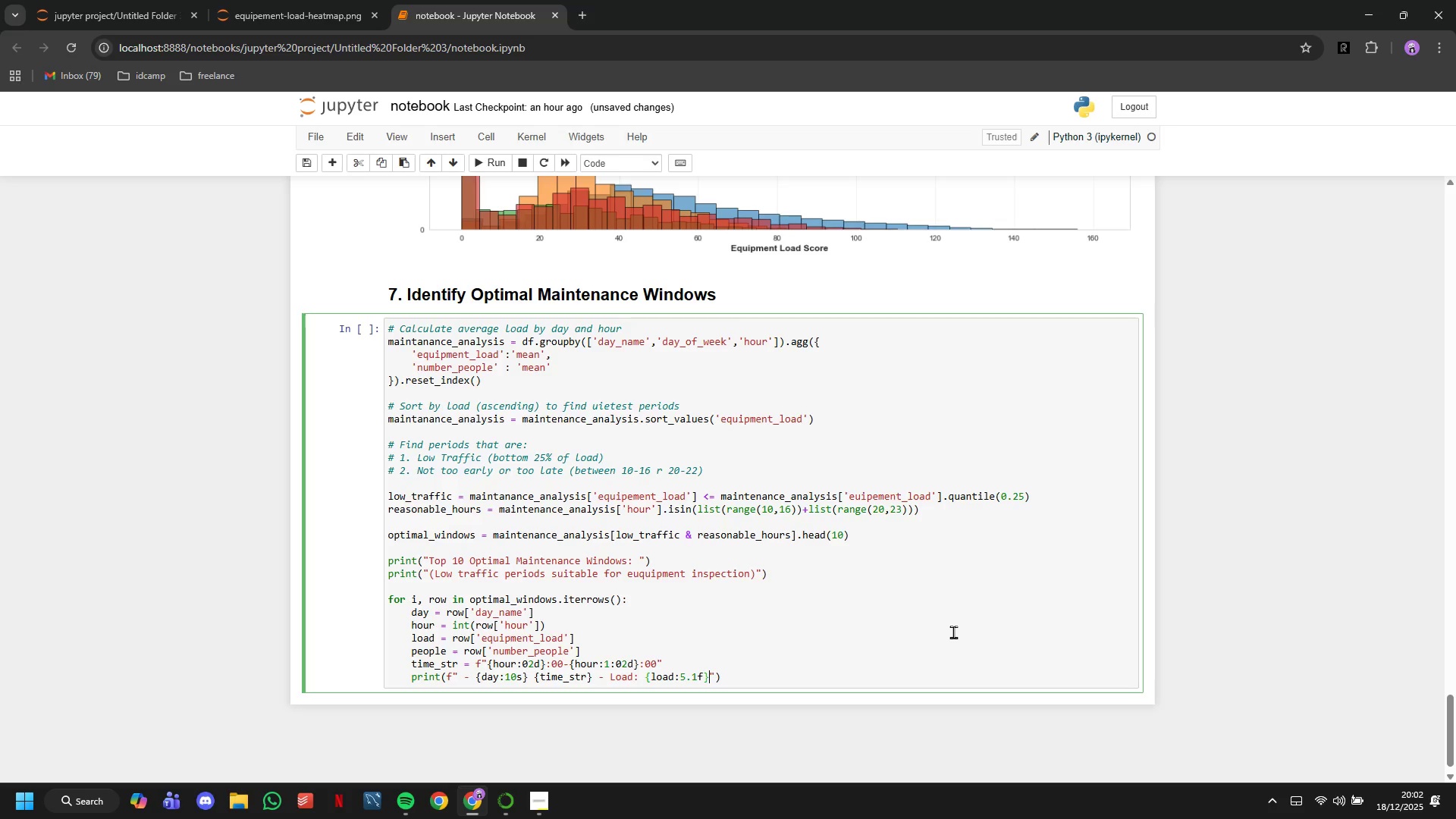 
type( \)
key(Backspace)
type(| Avg Attendance: {peope)
key(Backspace)
type(le:.1f)
 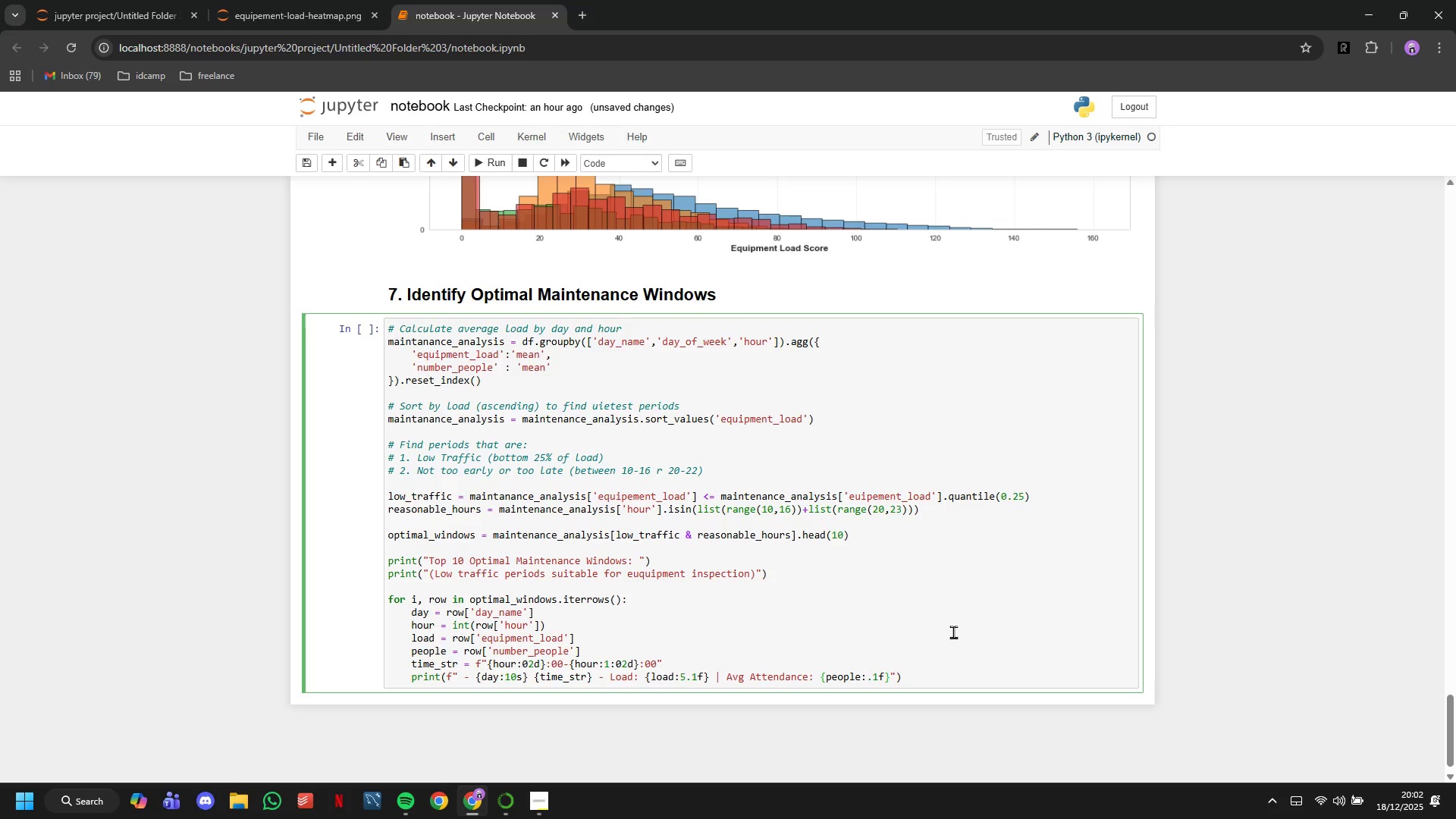 
hold_key(key=ArrowRight, duration=0.38)
 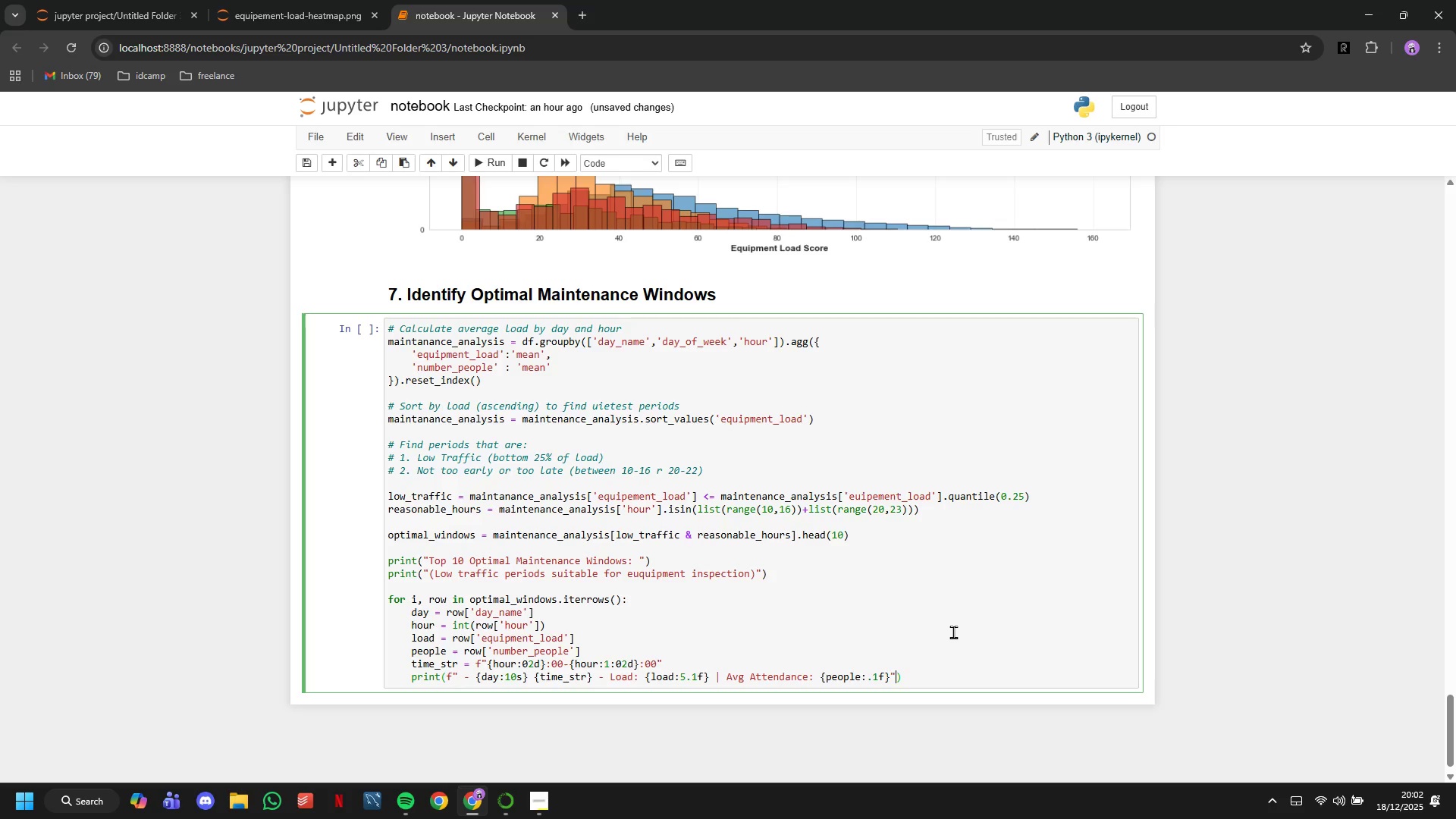 
key(ArrowRight)
 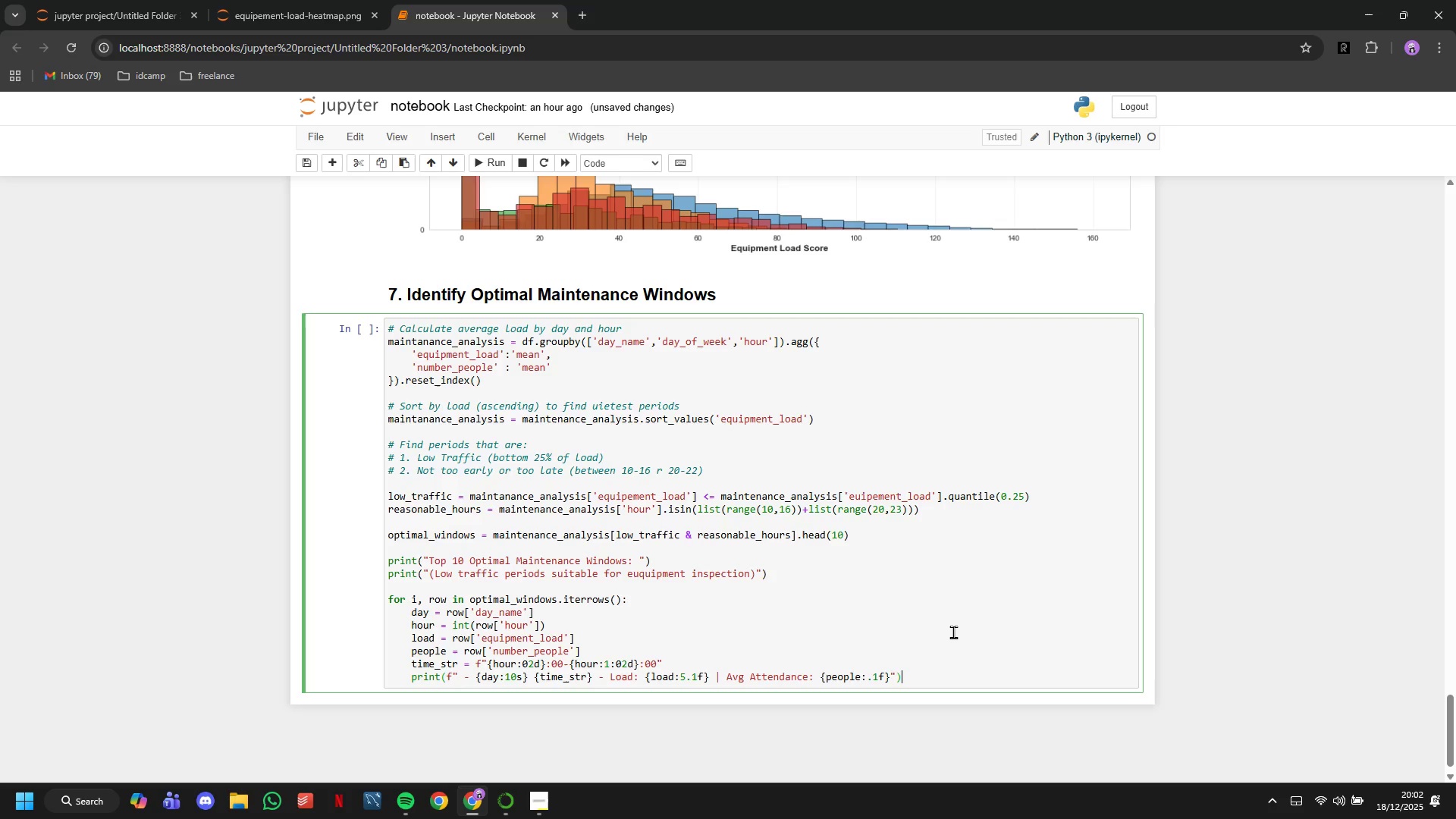 
key(ArrowRight)
 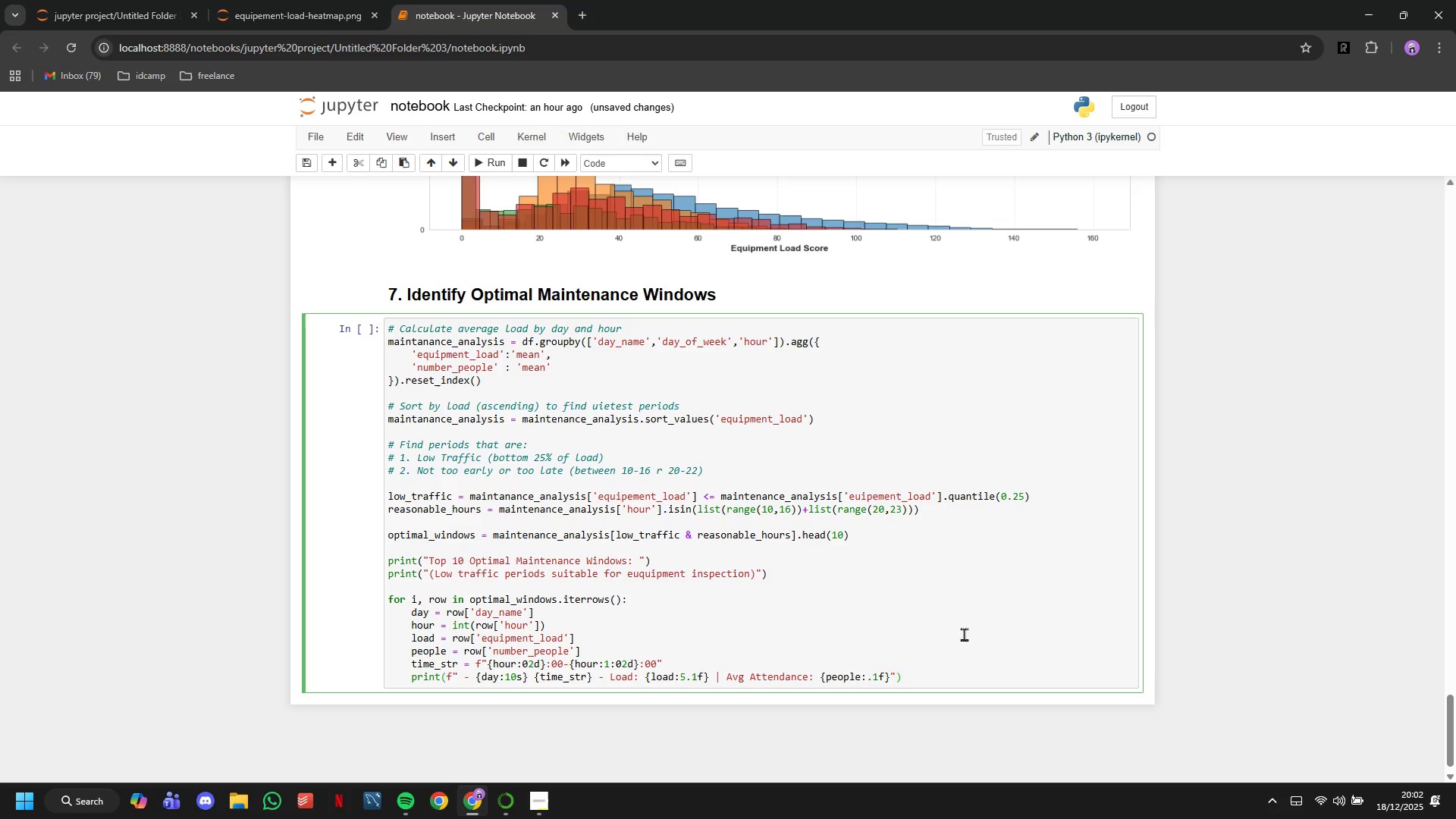 
left_click([491, 162])
 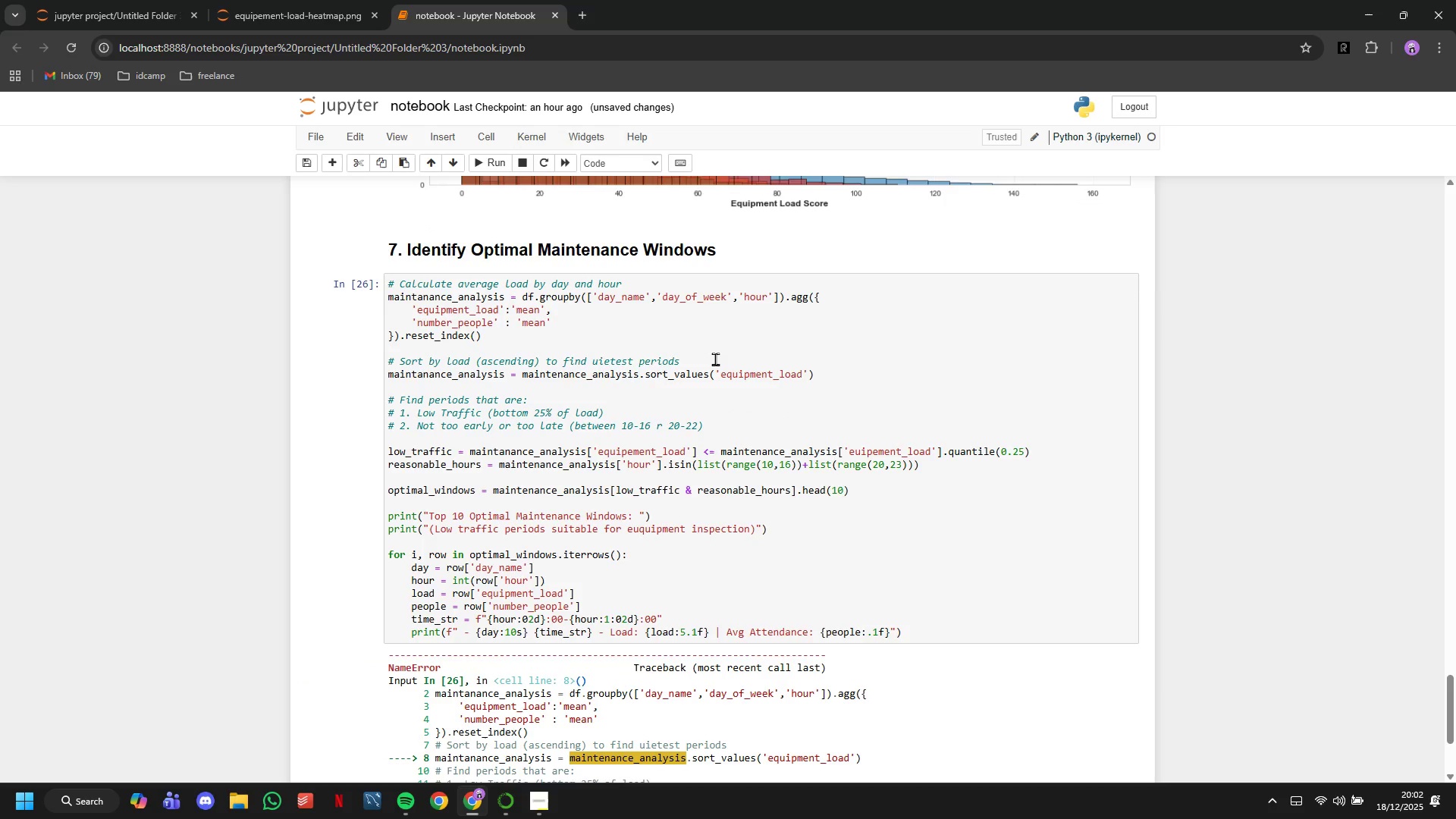 
scroll: coordinate [715, 359], scroll_direction: down, amount: 6.0
 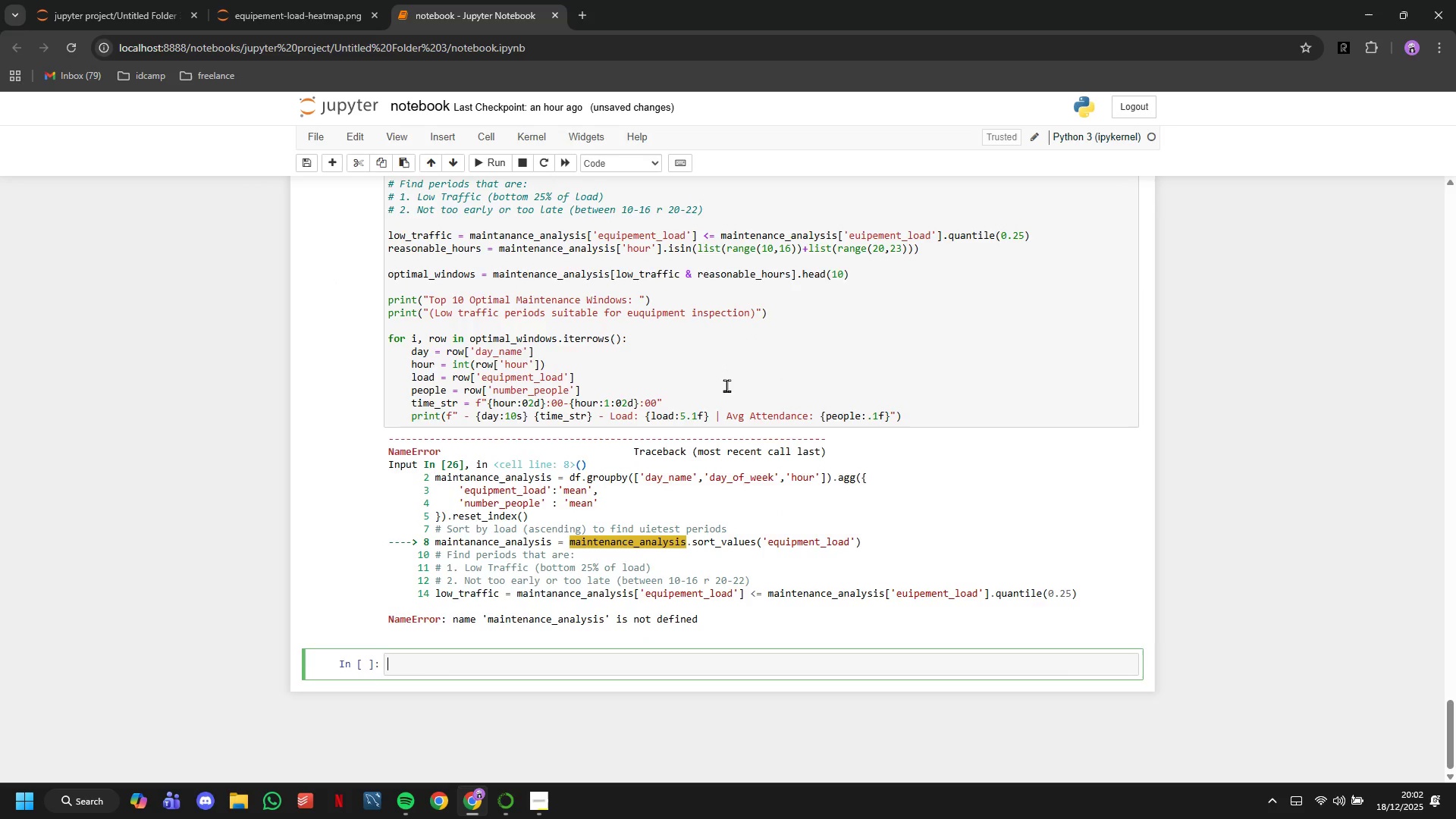 
scroll: coordinate [728, 391], scroll_direction: up, amount: 2.0
 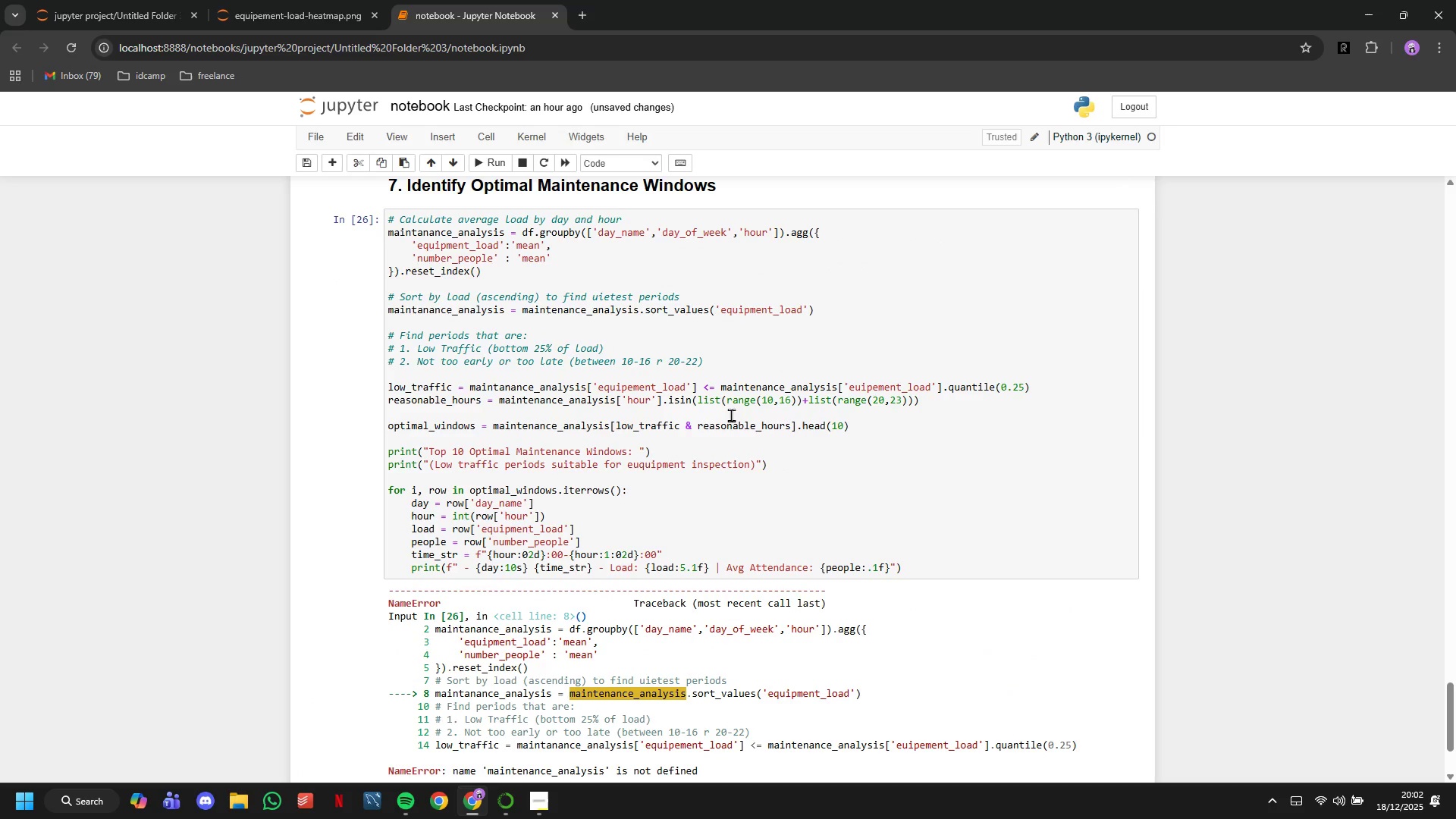 
wait(9.15)
 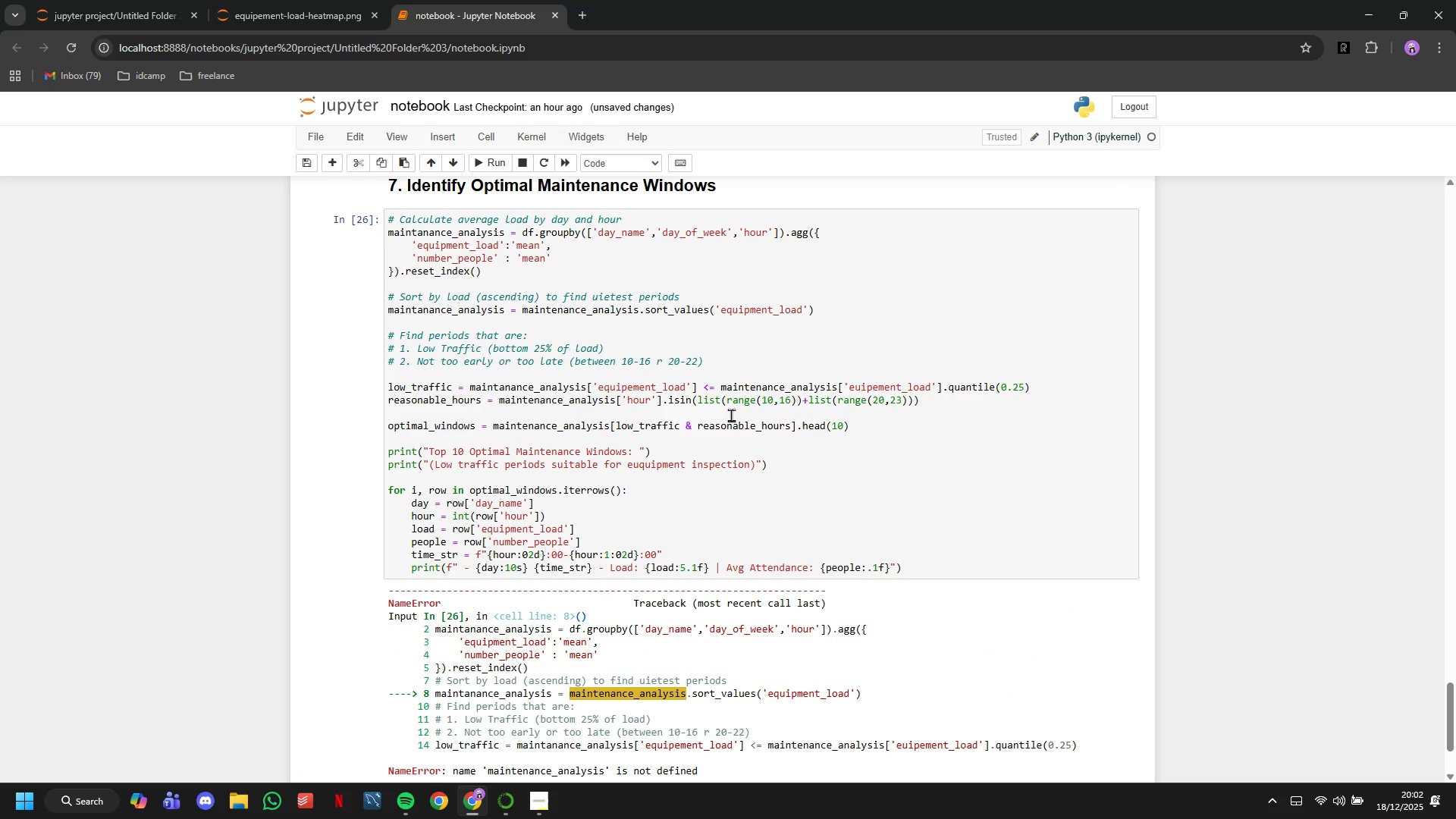 
left_click([531, 400])
 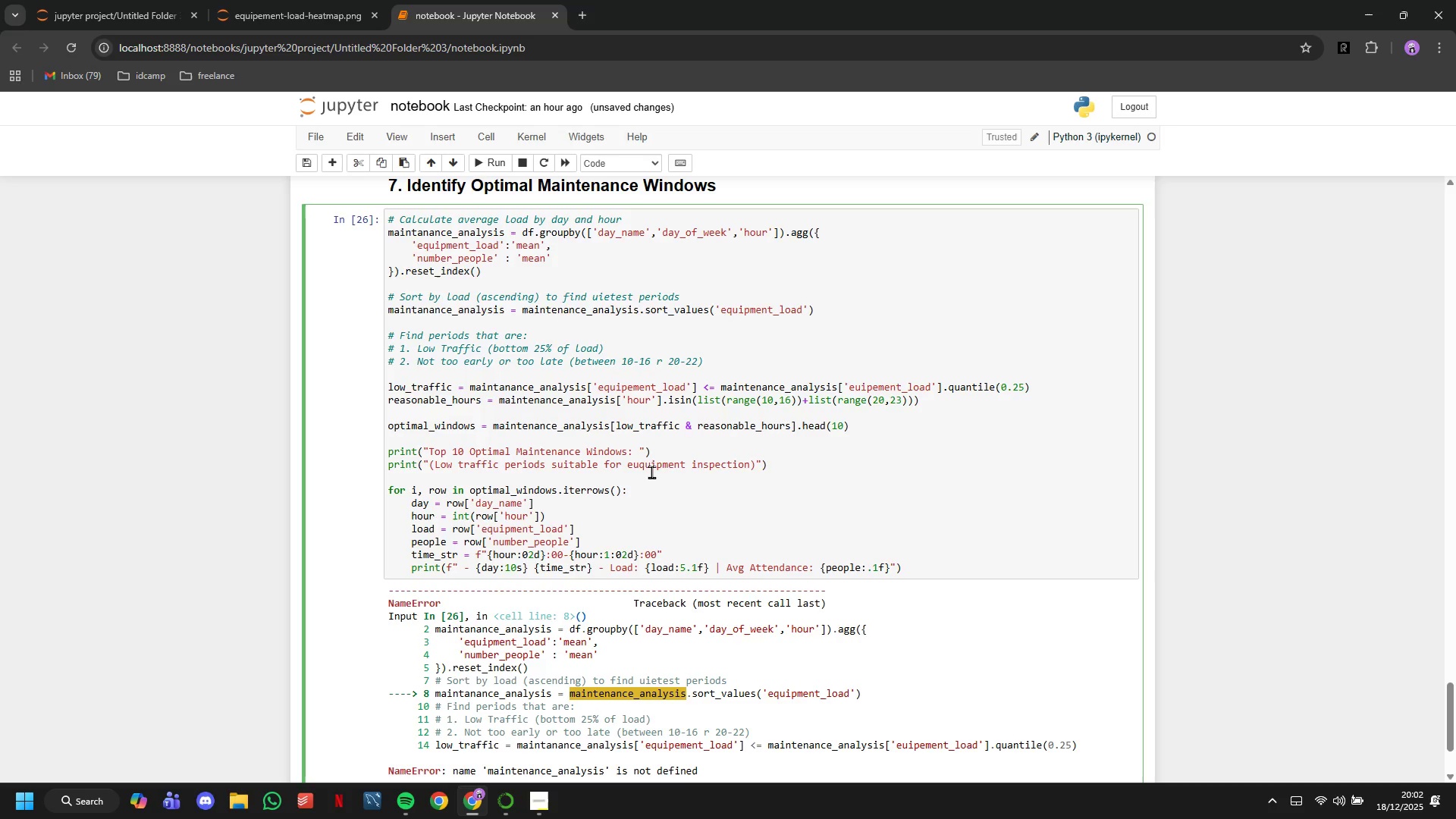 
key(ArrowRight)
 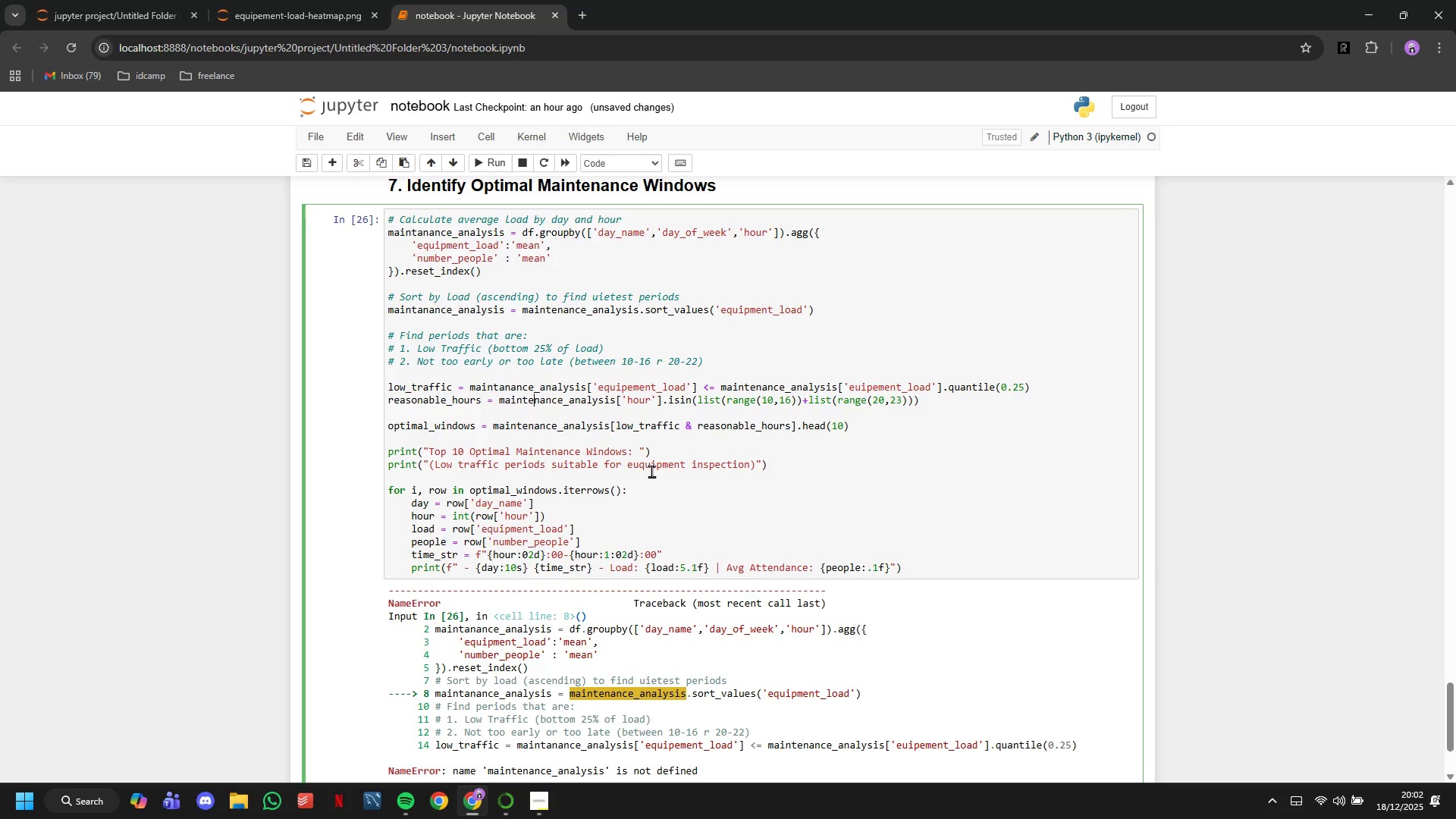 
key(Backspace)
 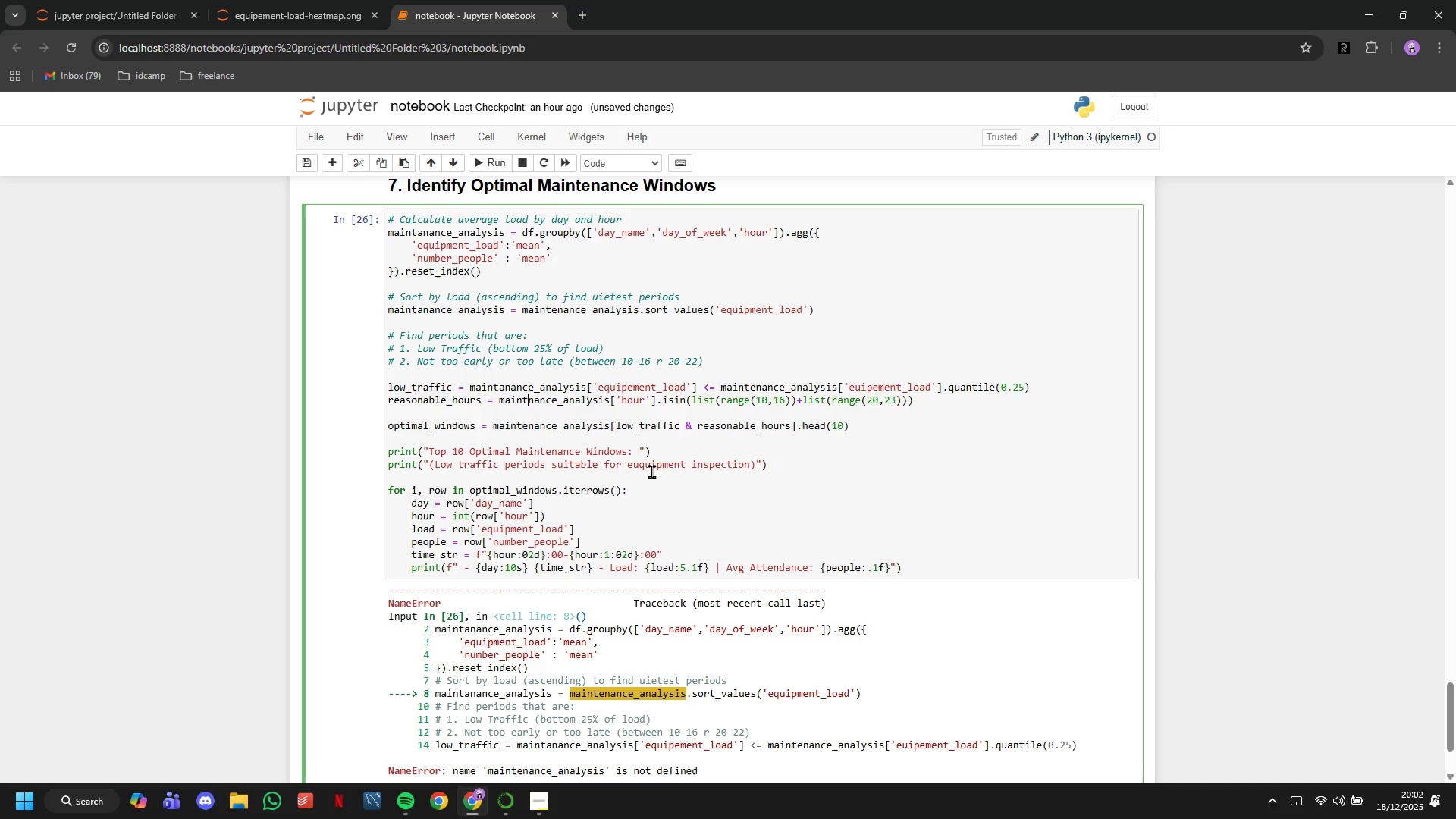 
key(A)
 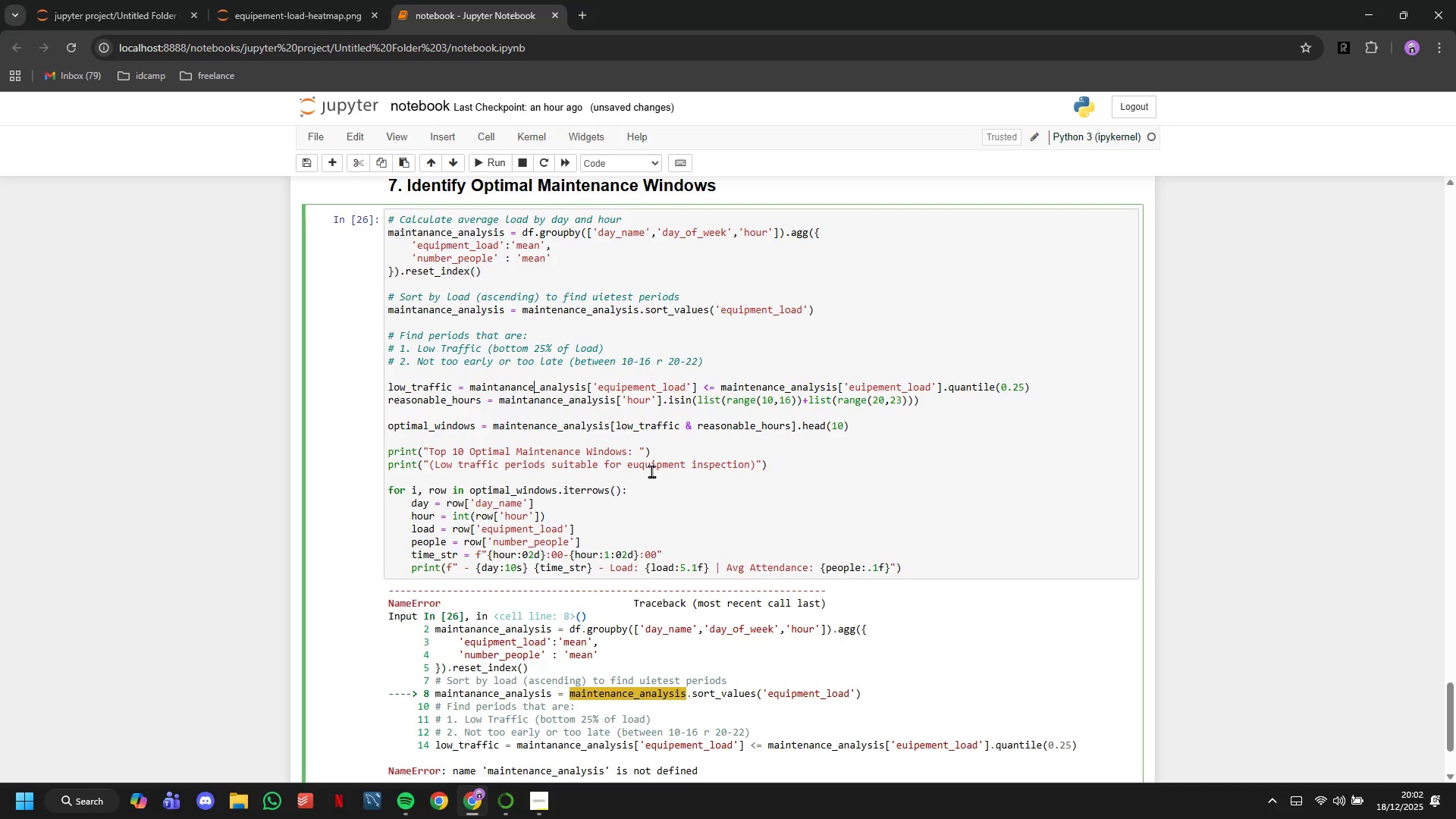 
key(ArrowUp)
 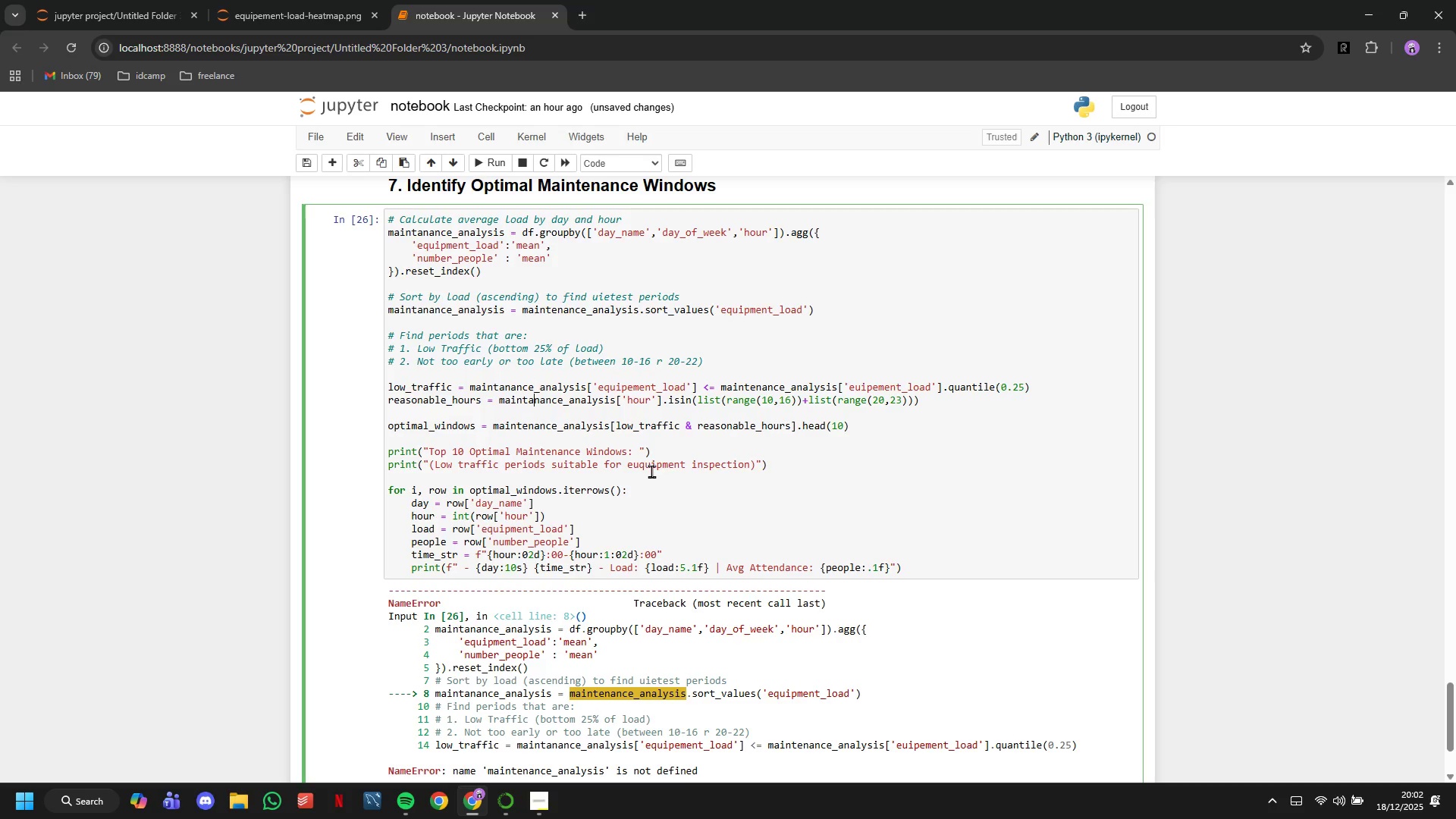 
key(ArrowDown)
 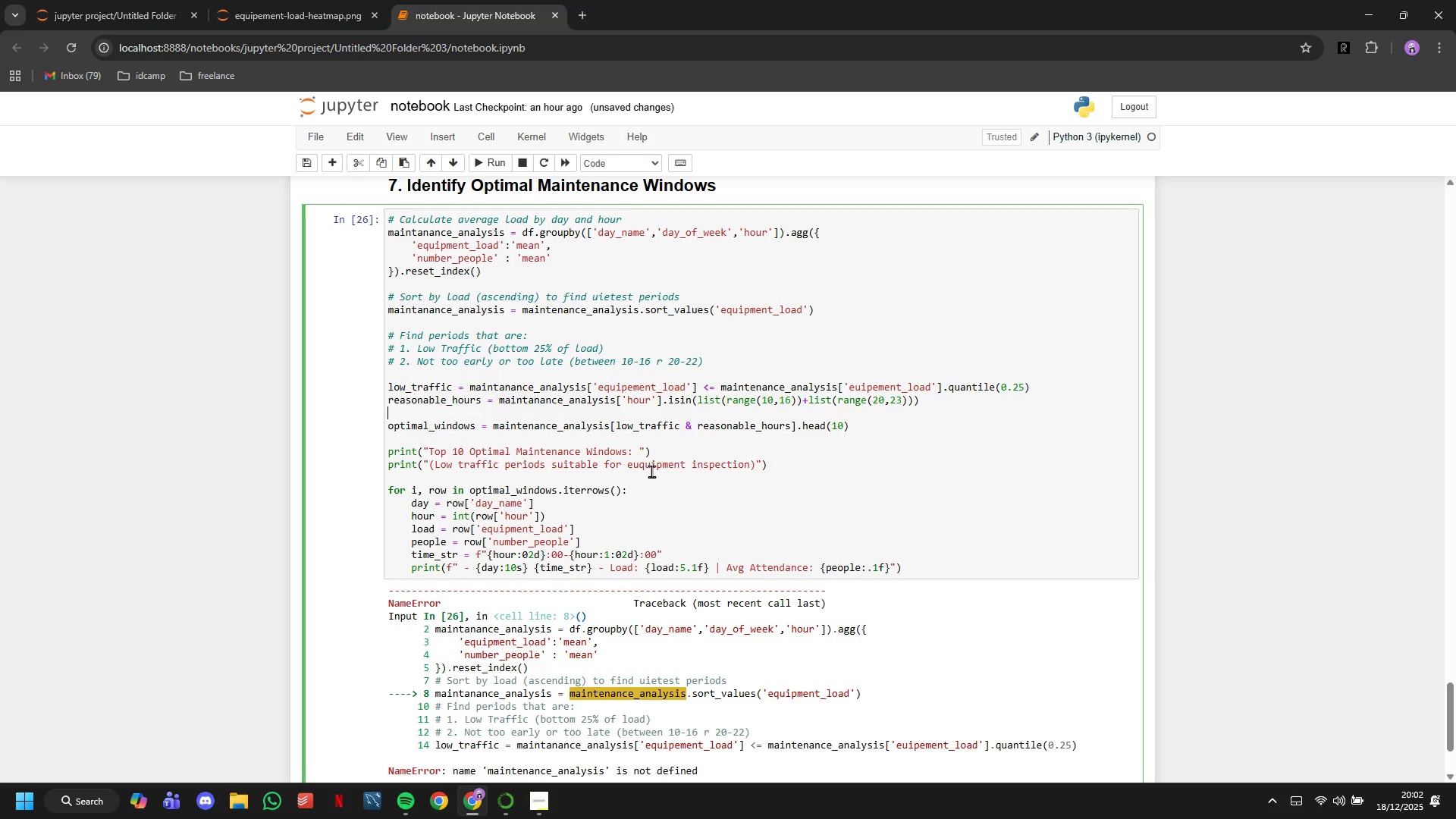 
key(ArrowDown)
 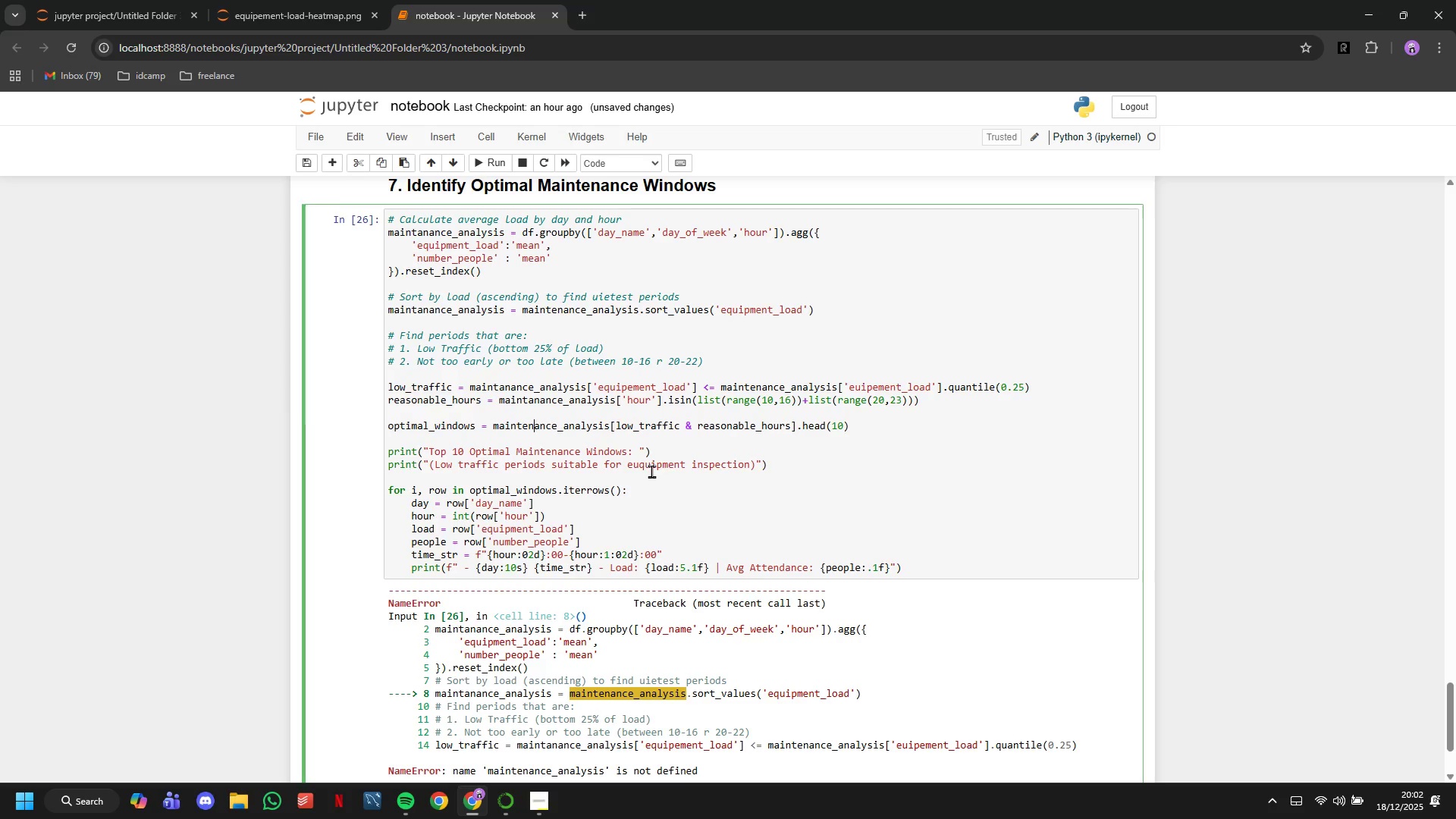 
key(ArrowDown)
 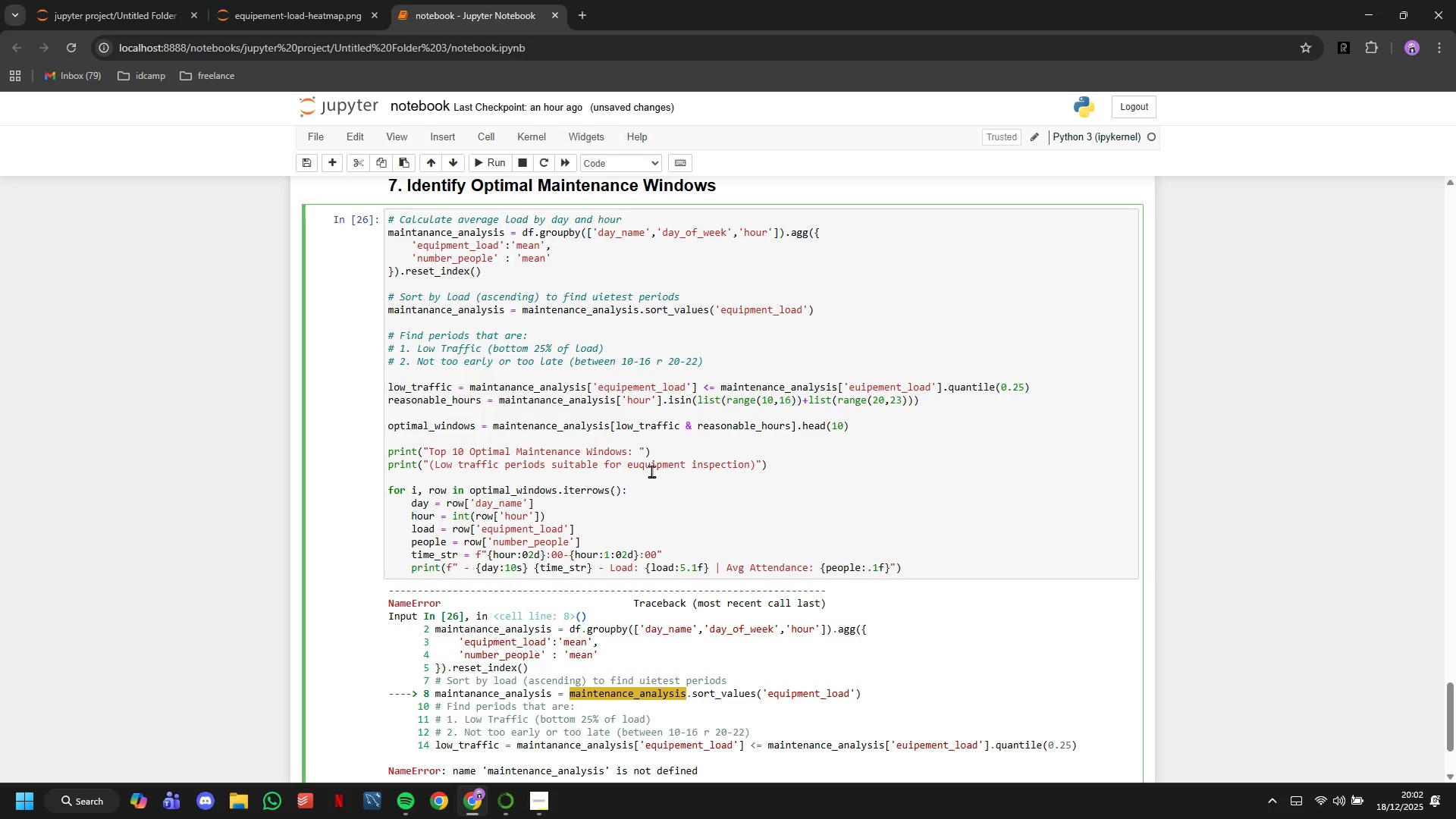 
key(ArrowLeft)
 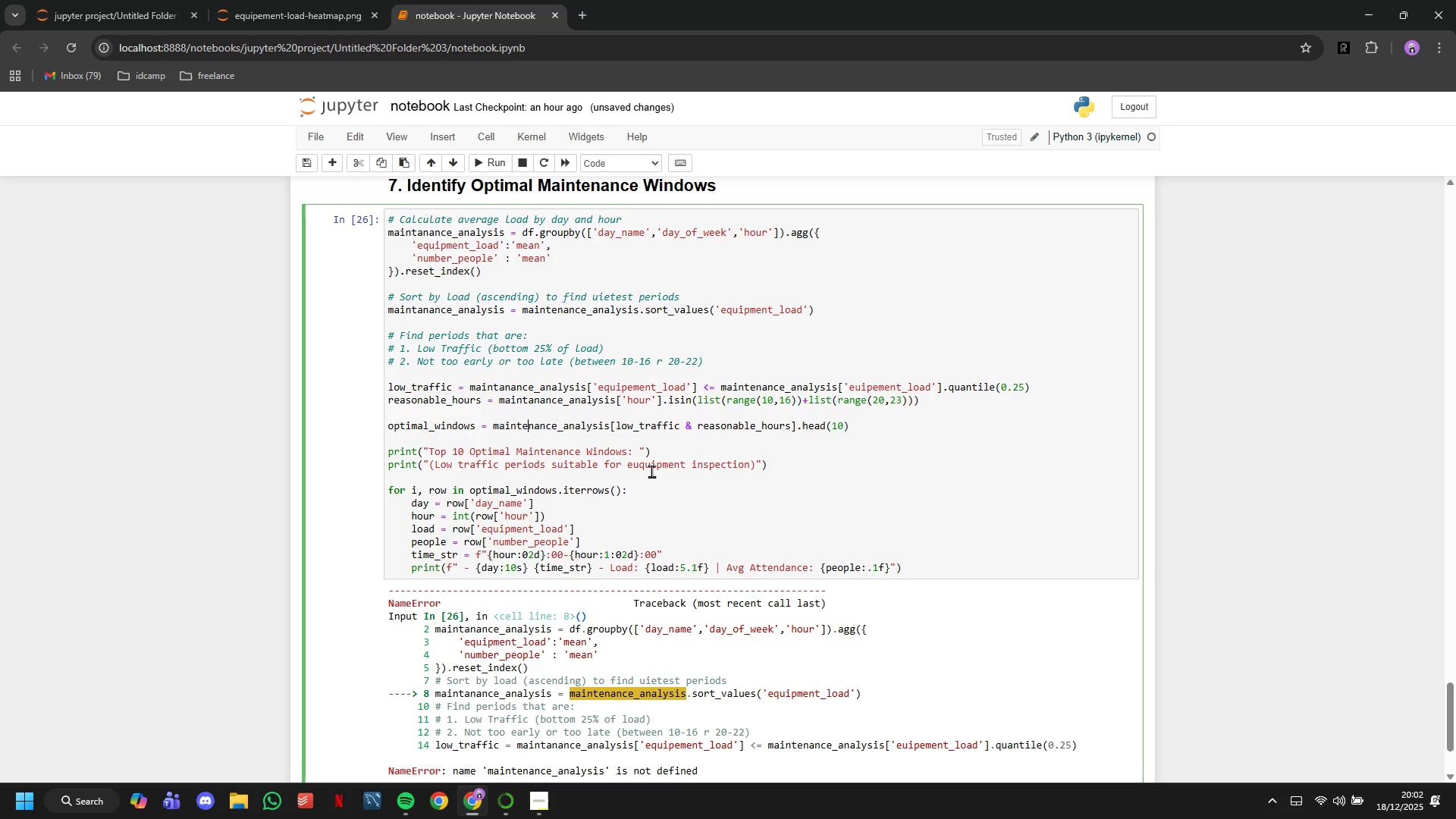 
key(Backspace)
 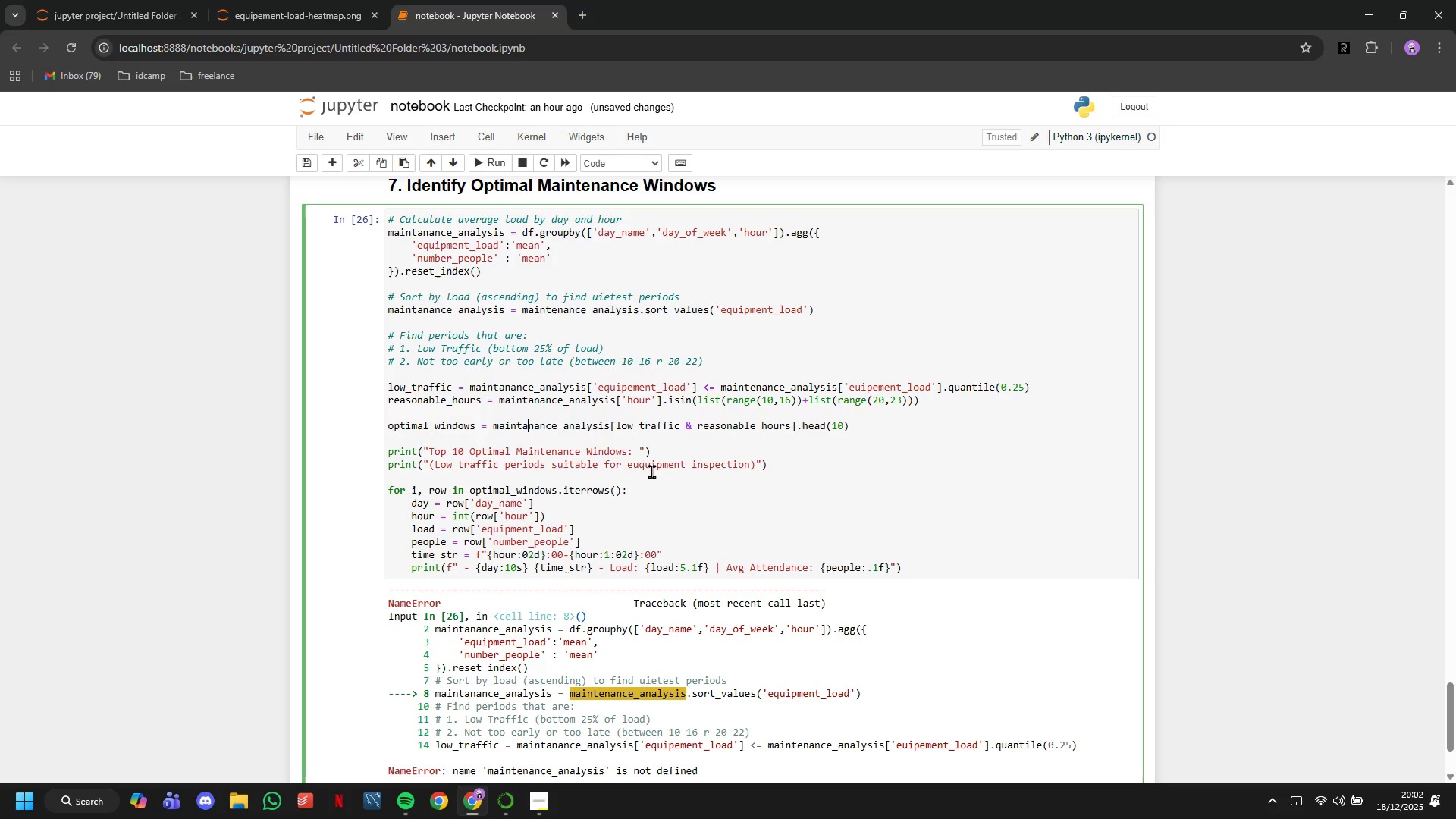 
key(A)
 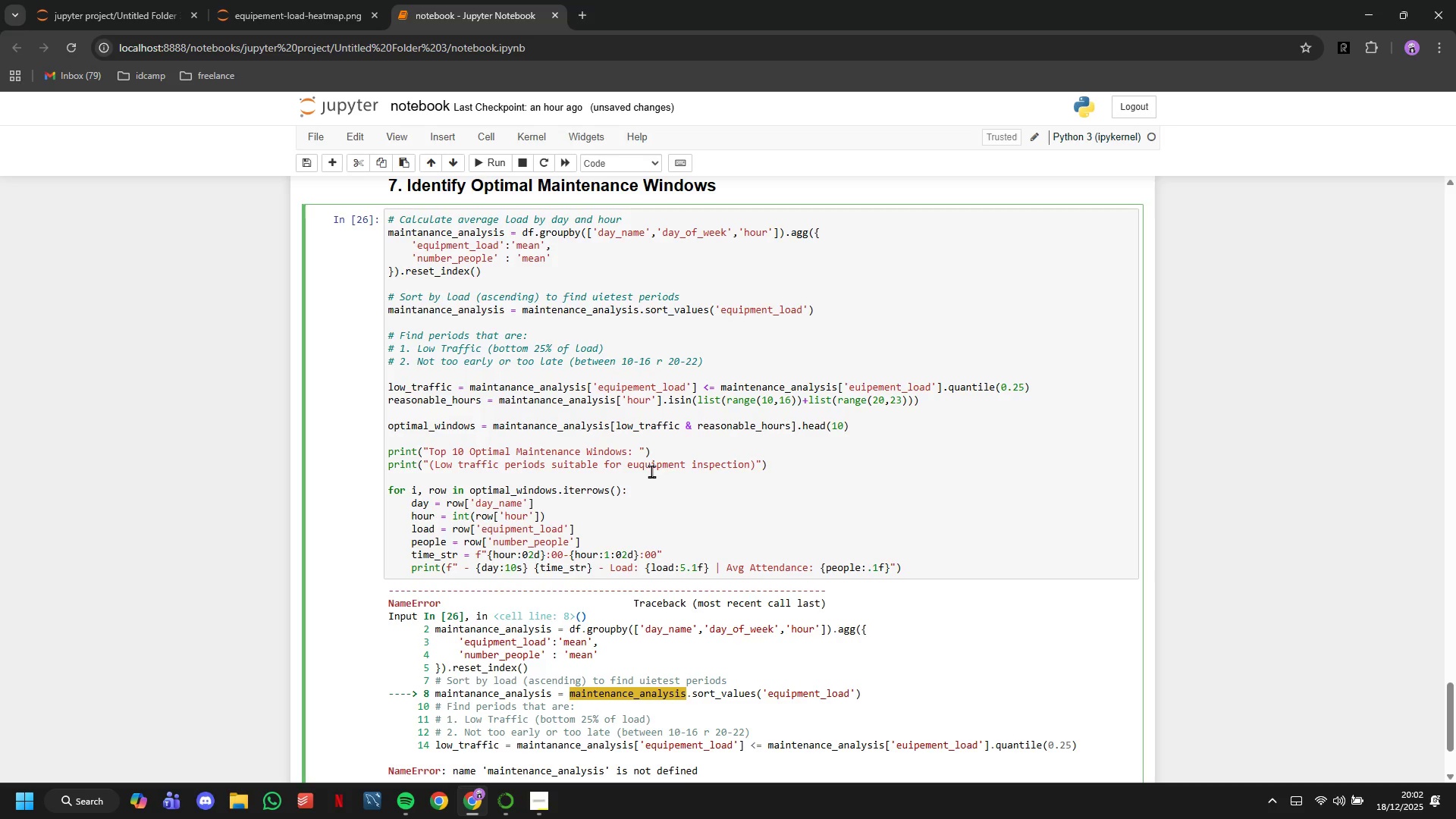 
key(ArrowDown)
 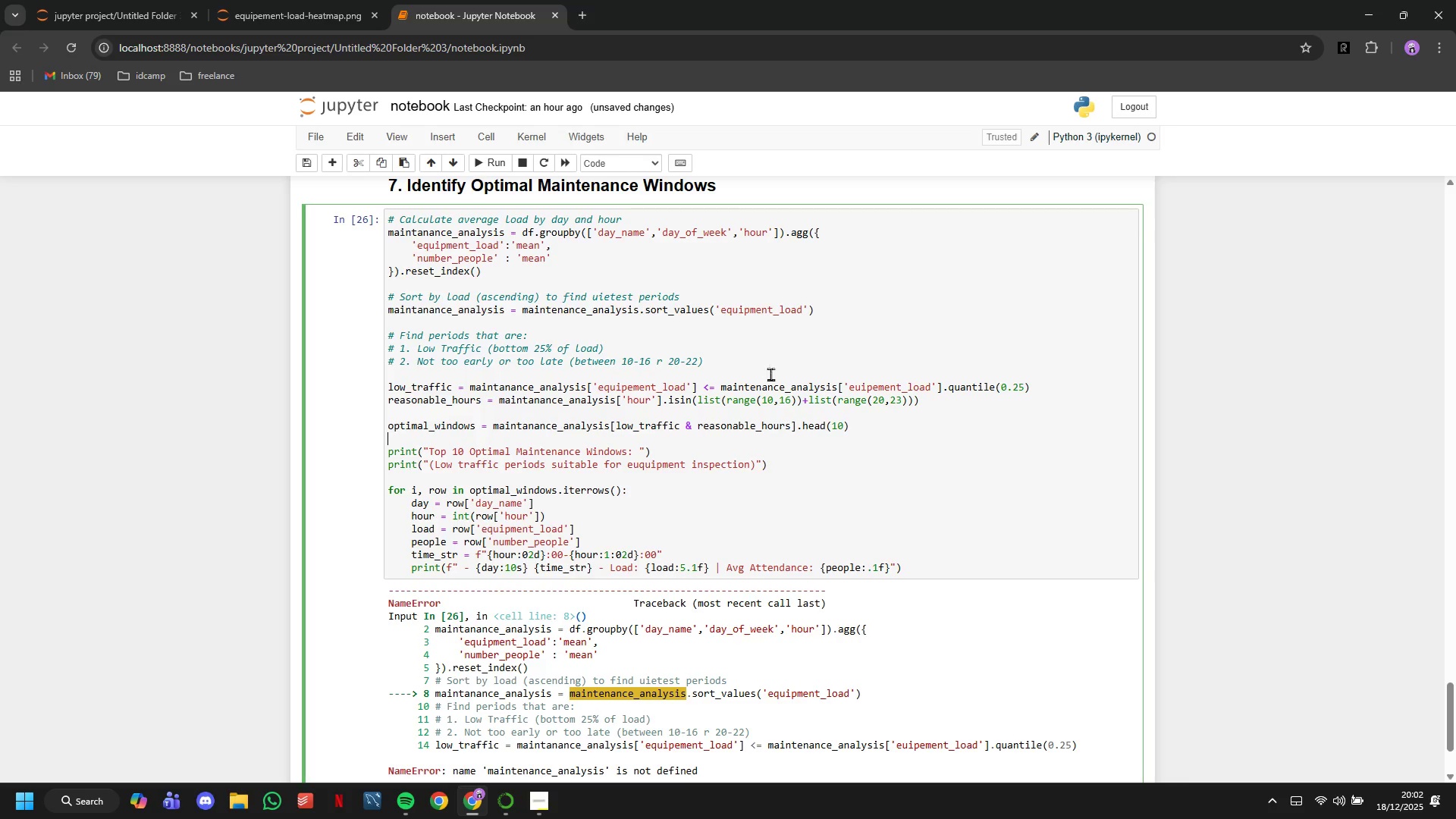 
left_click([755, 386])
 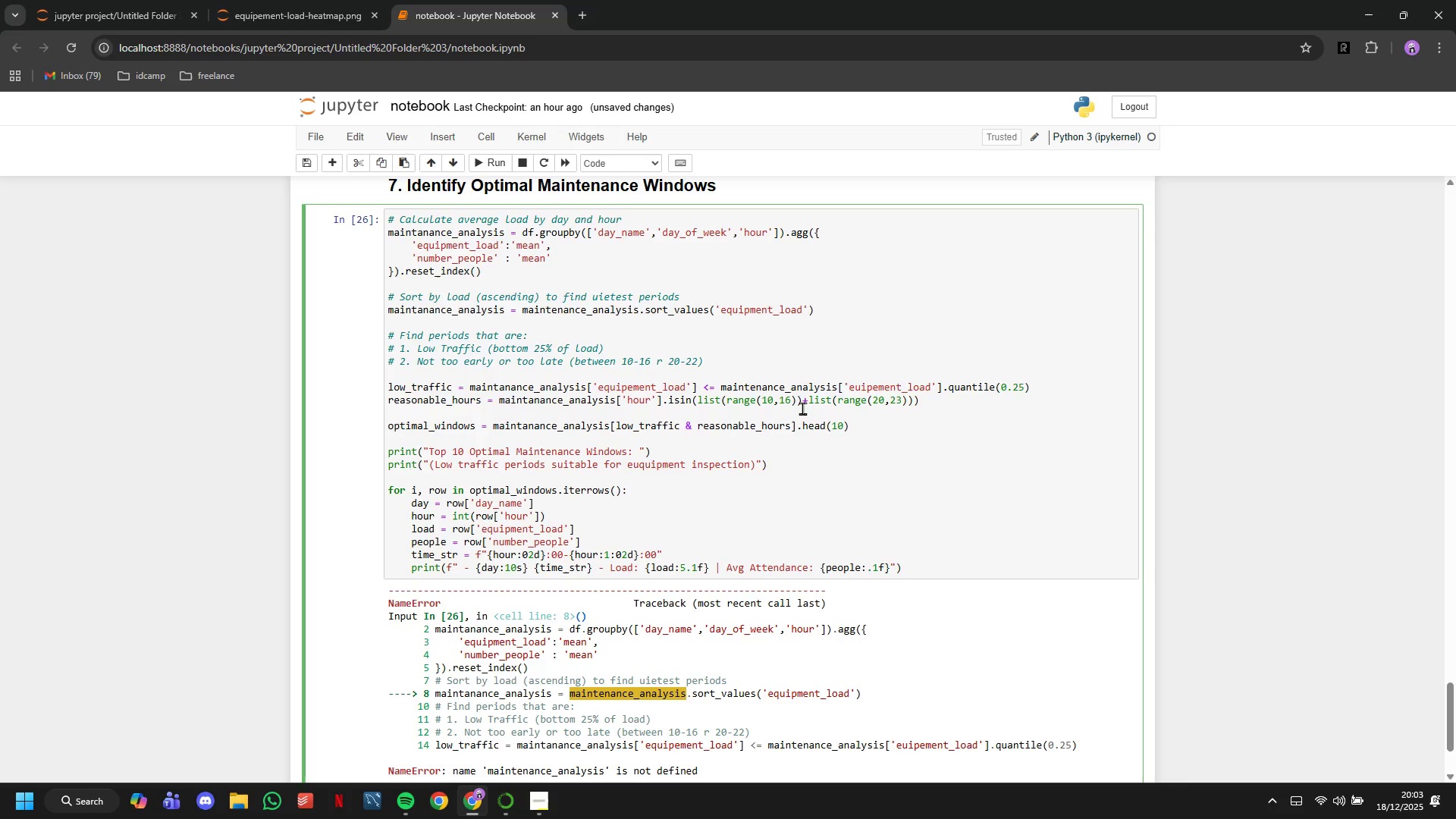 
key(Backspace)
 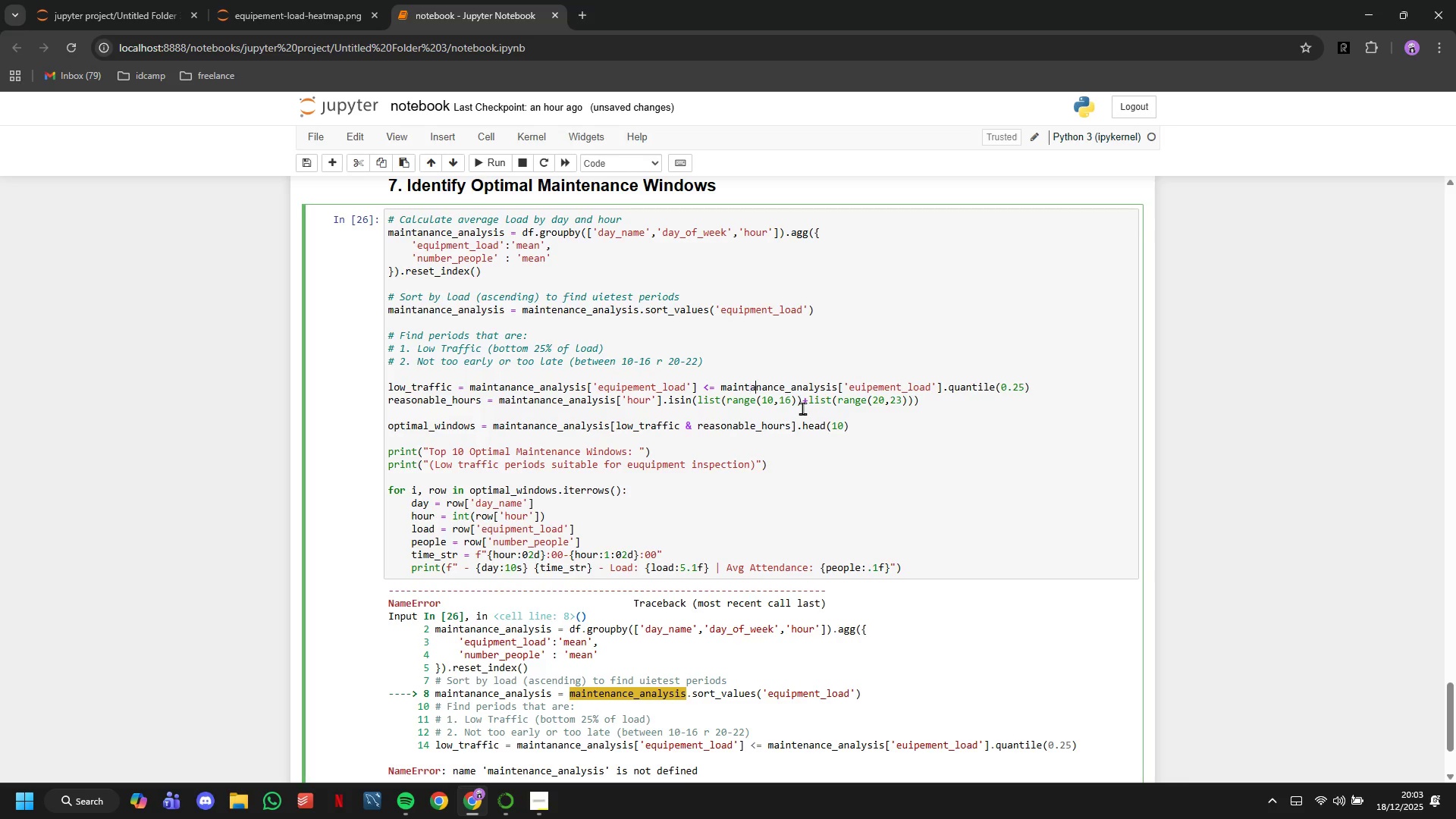 
key(A)
 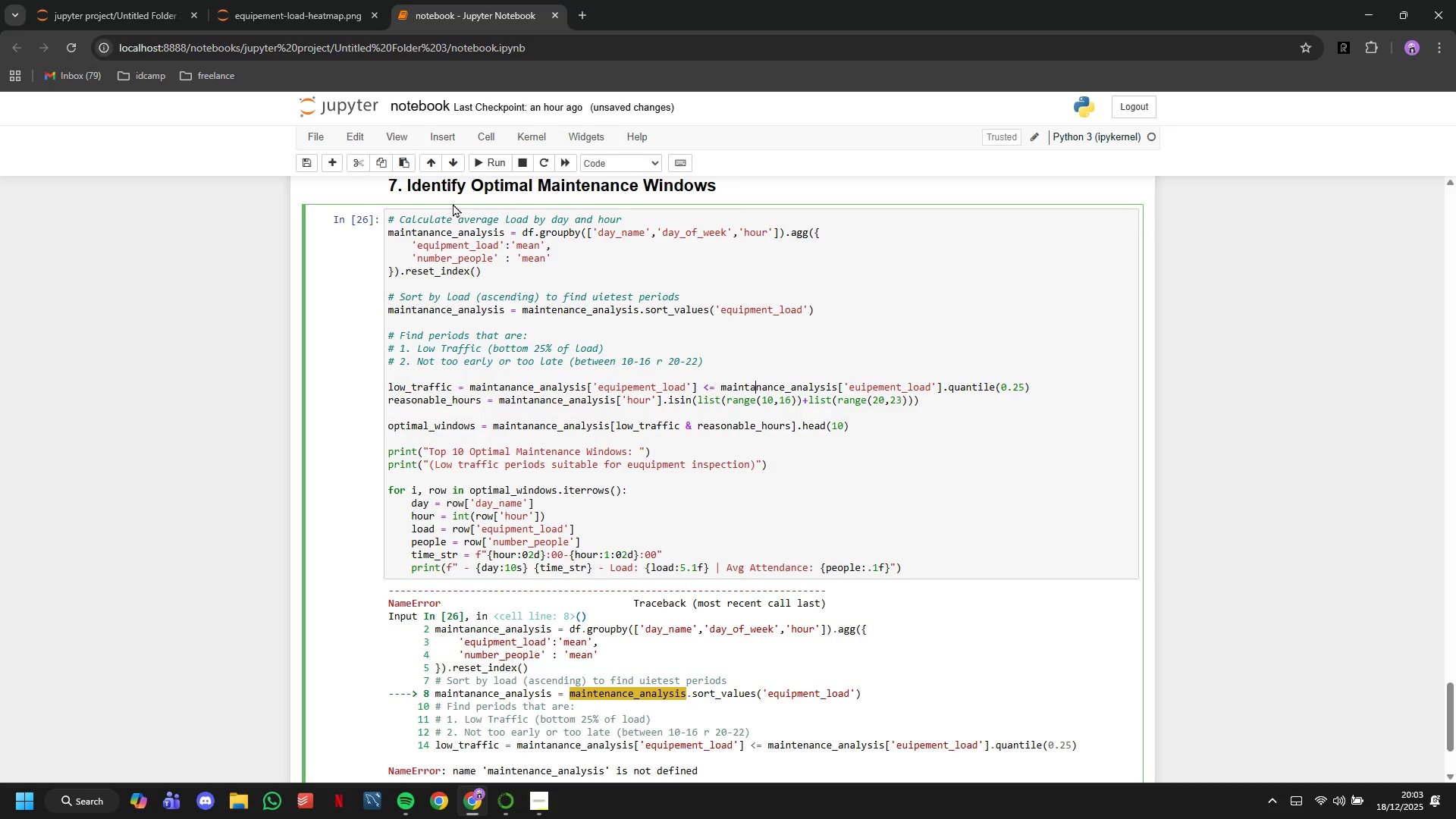 
left_click([488, 158])
 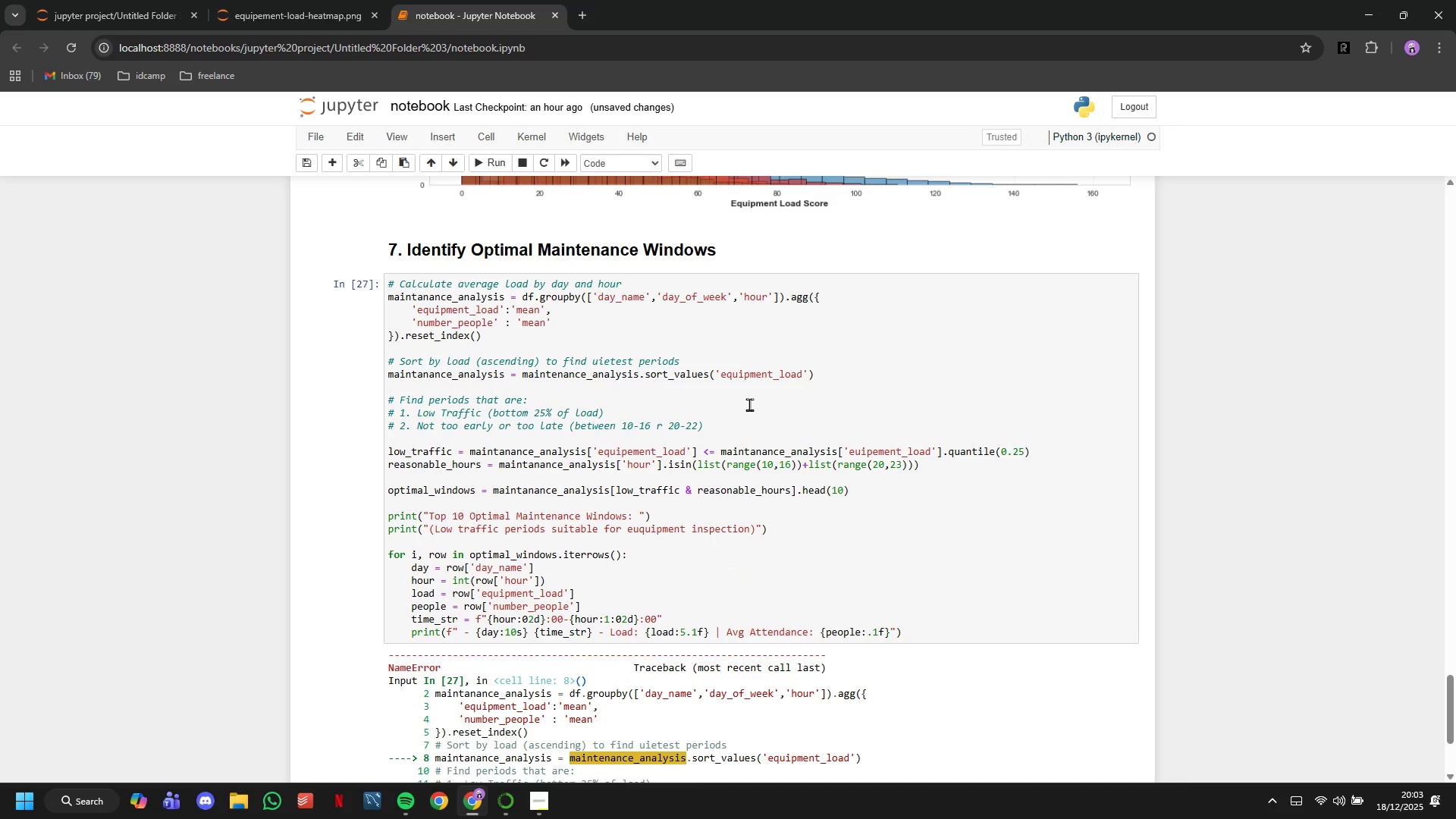 
scroll: coordinate [752, 407], scroll_direction: down, amount: 1.0
 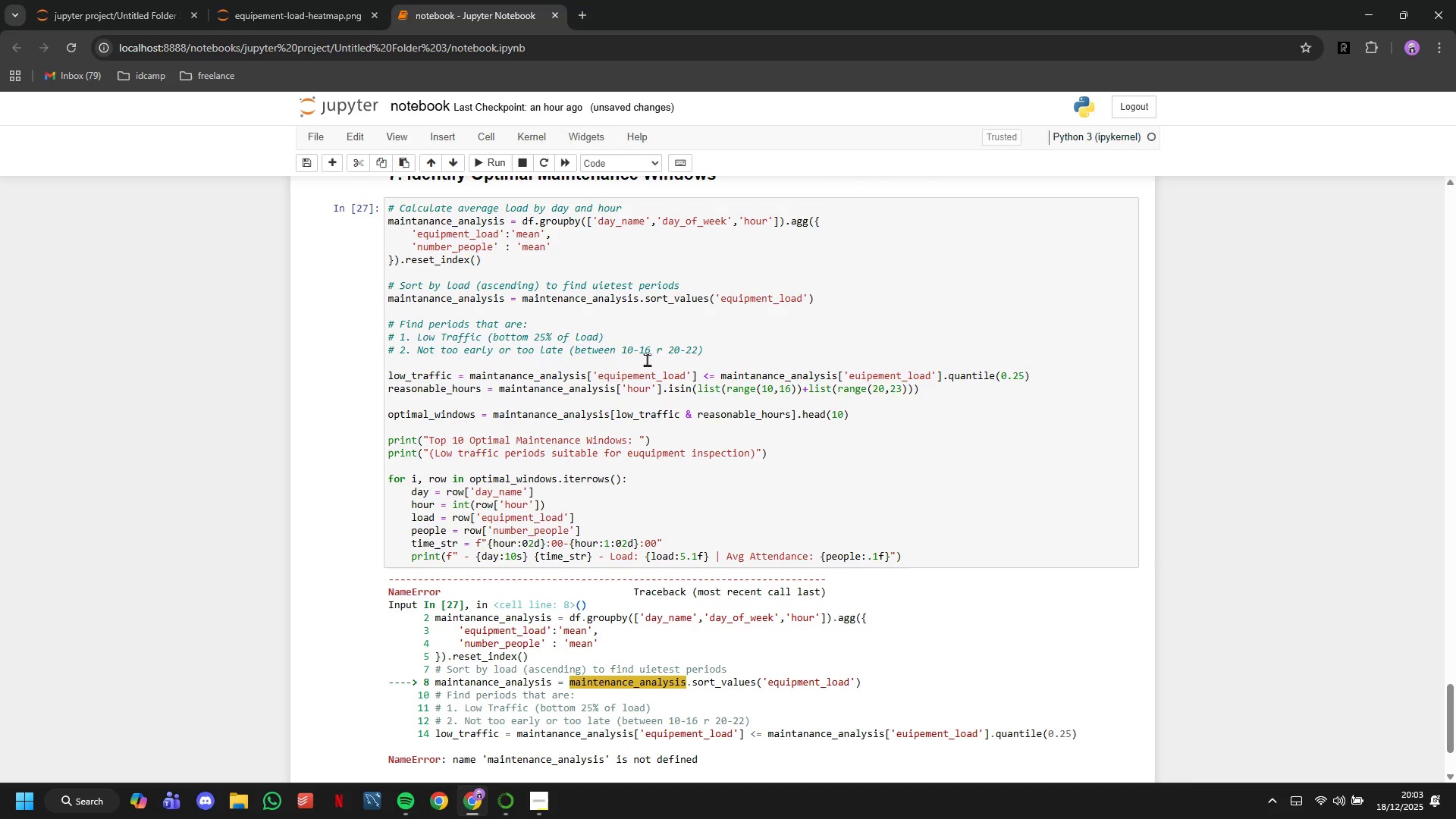 
left_click([559, 299])
 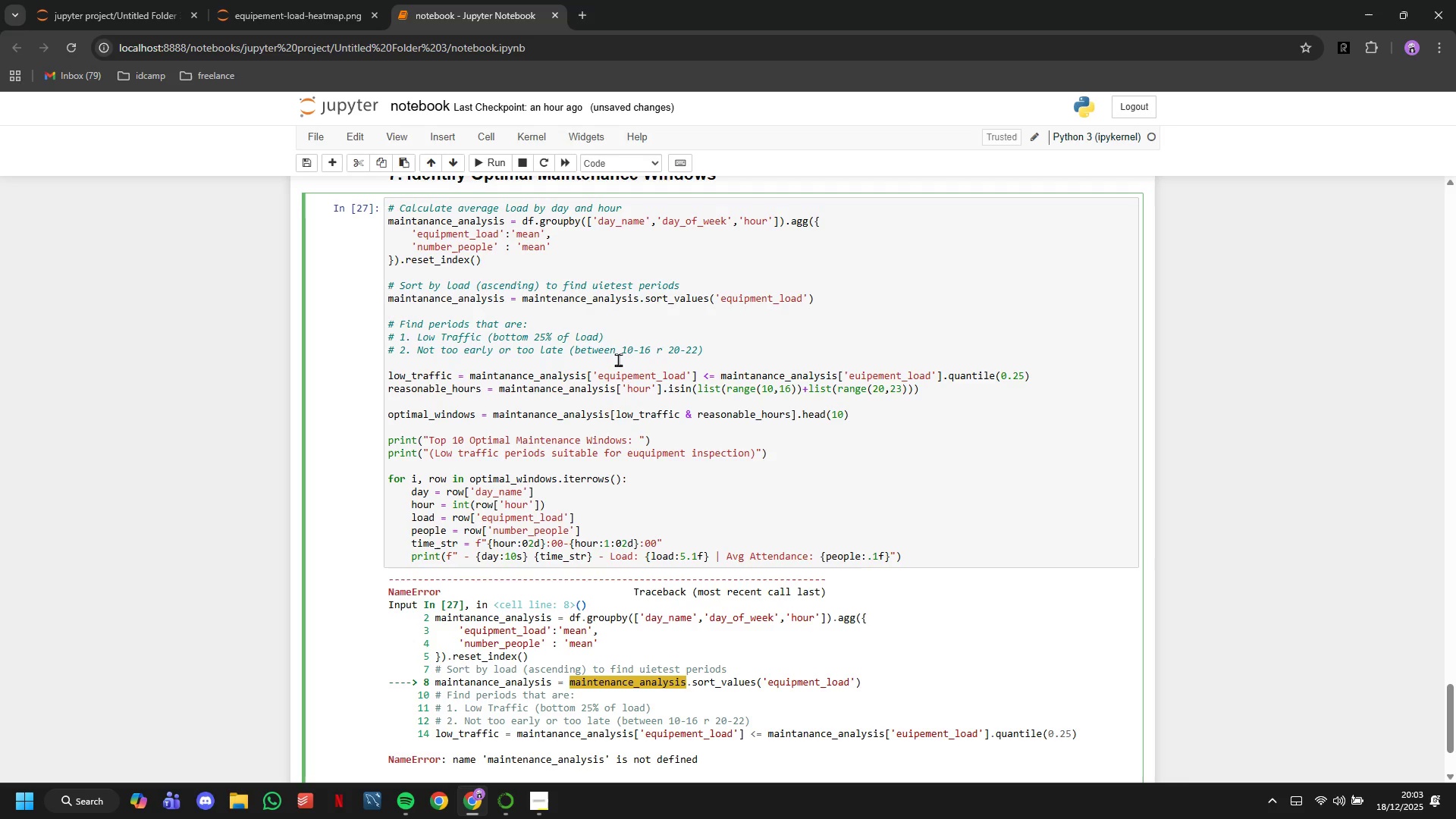 
key(Backspace)
 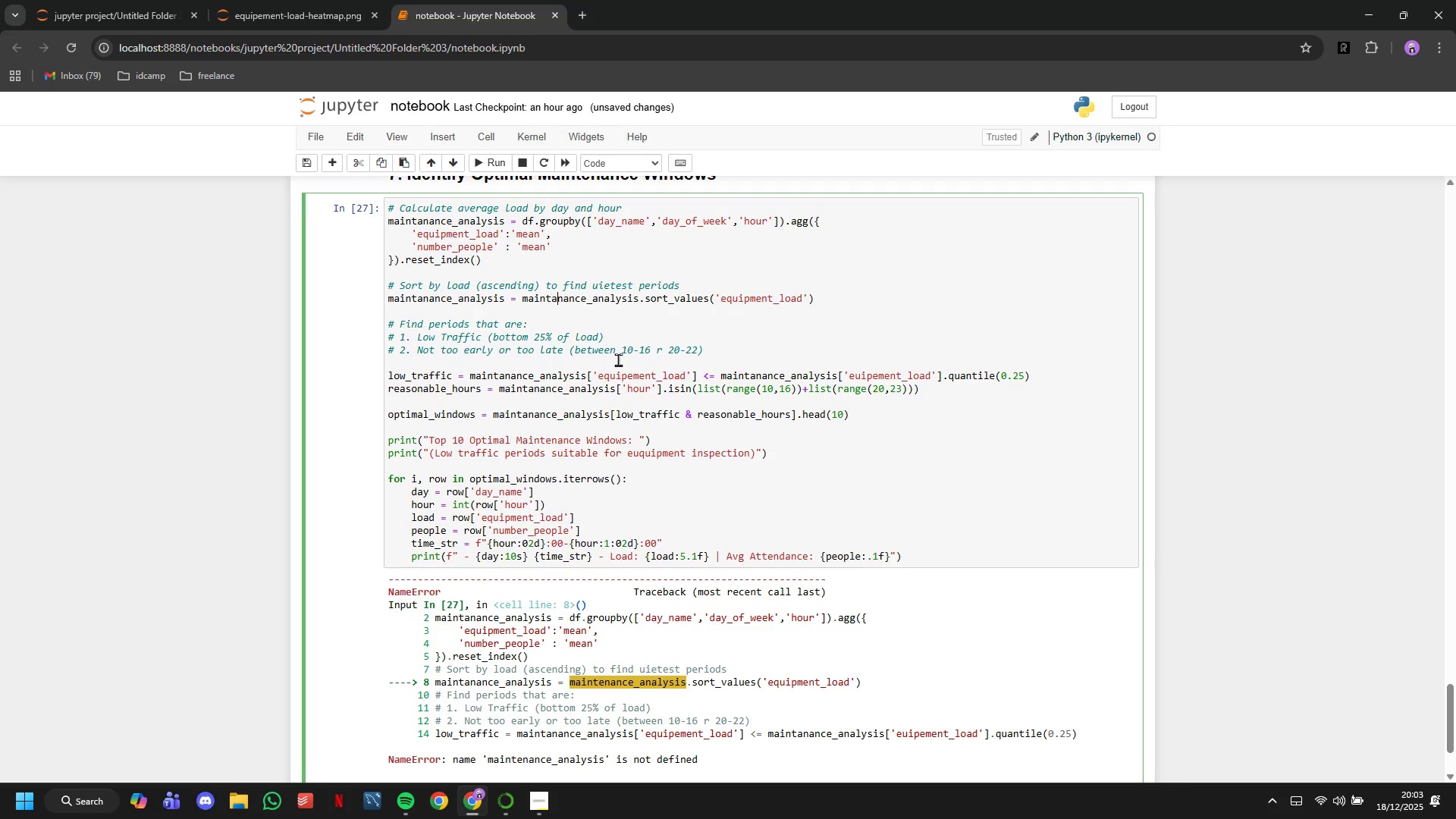 
key(A)
 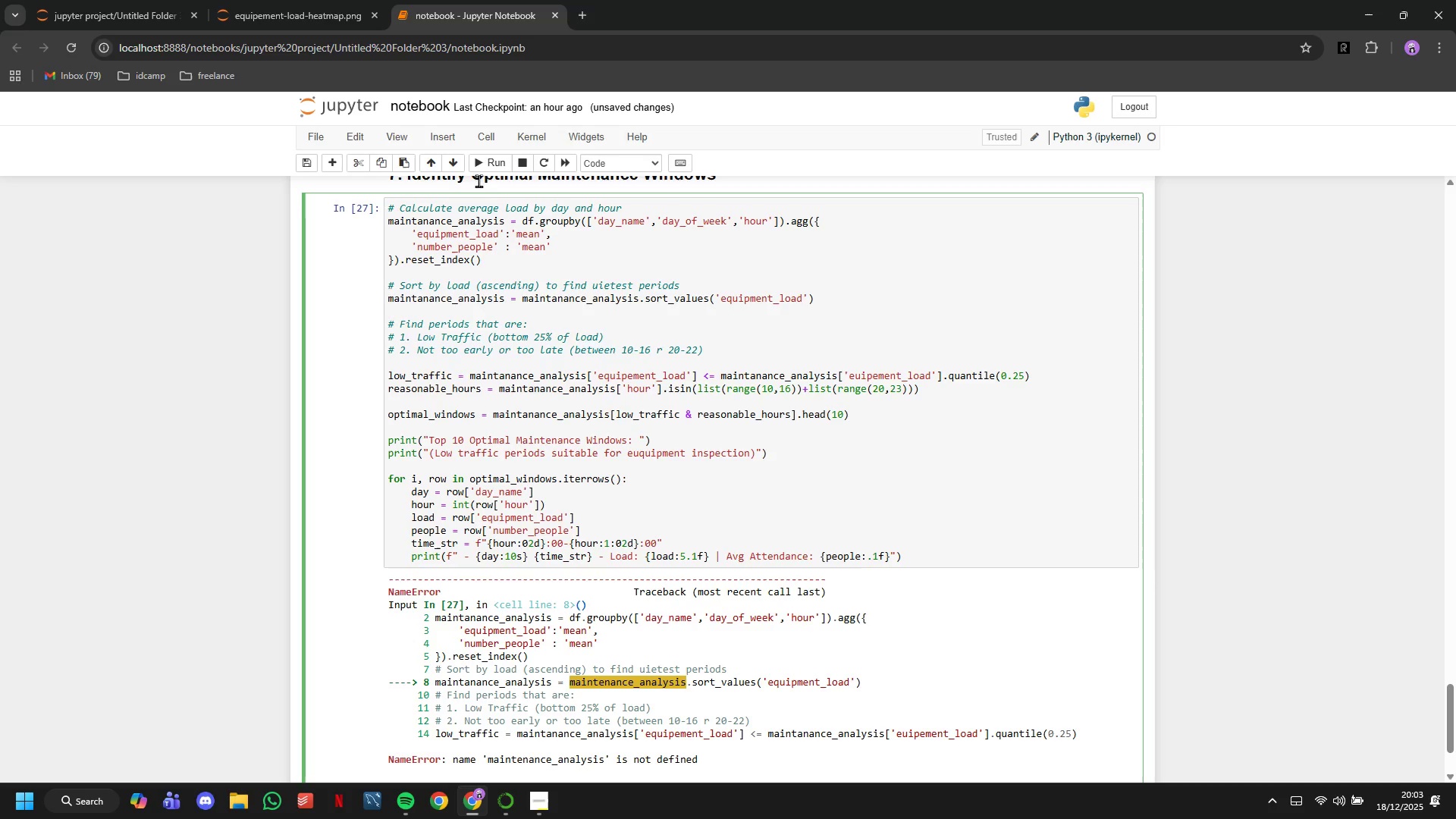 
left_click([487, 170])
 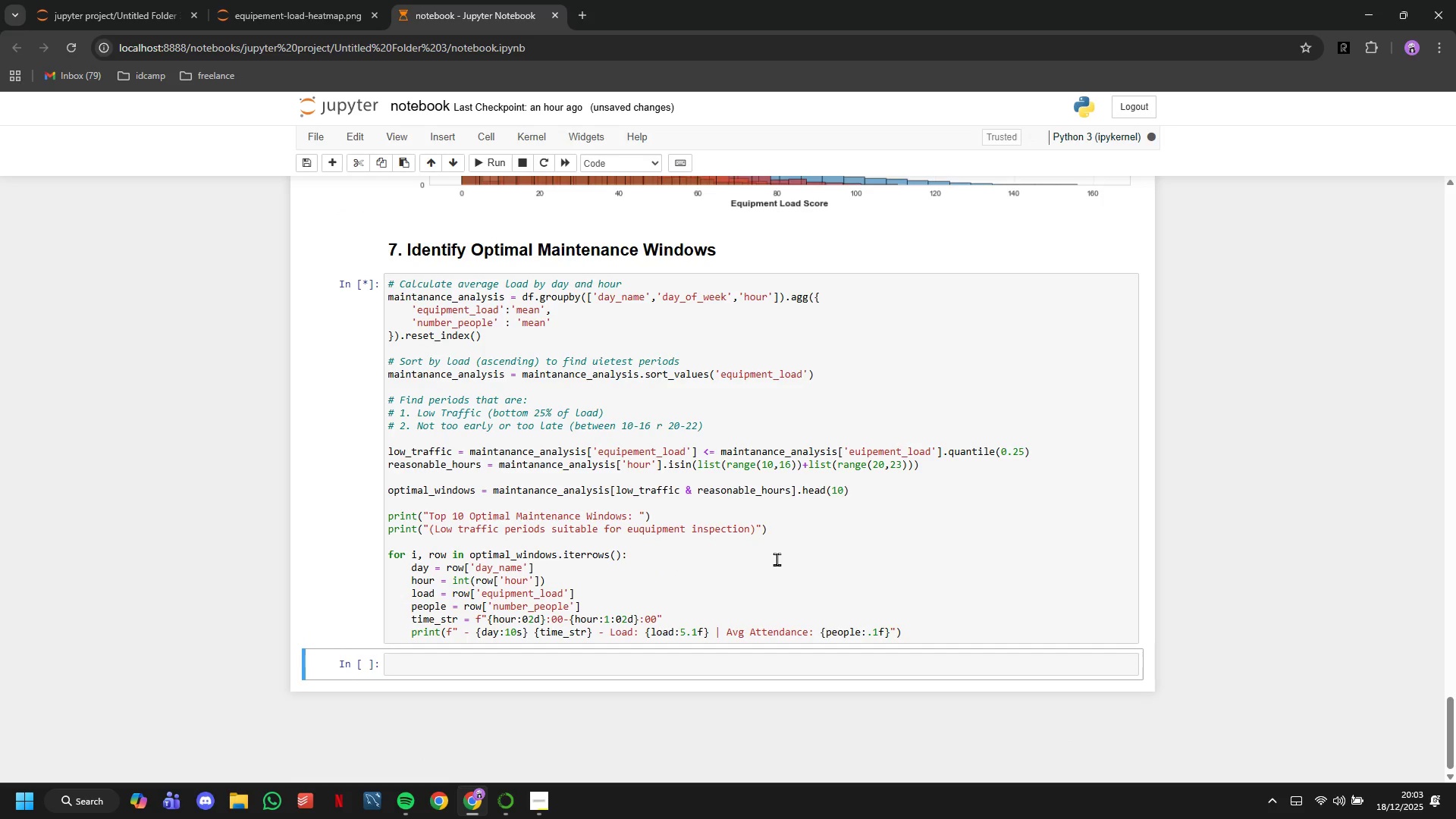 
scroll: coordinate [777, 559], scroll_direction: down, amount: 8.0
 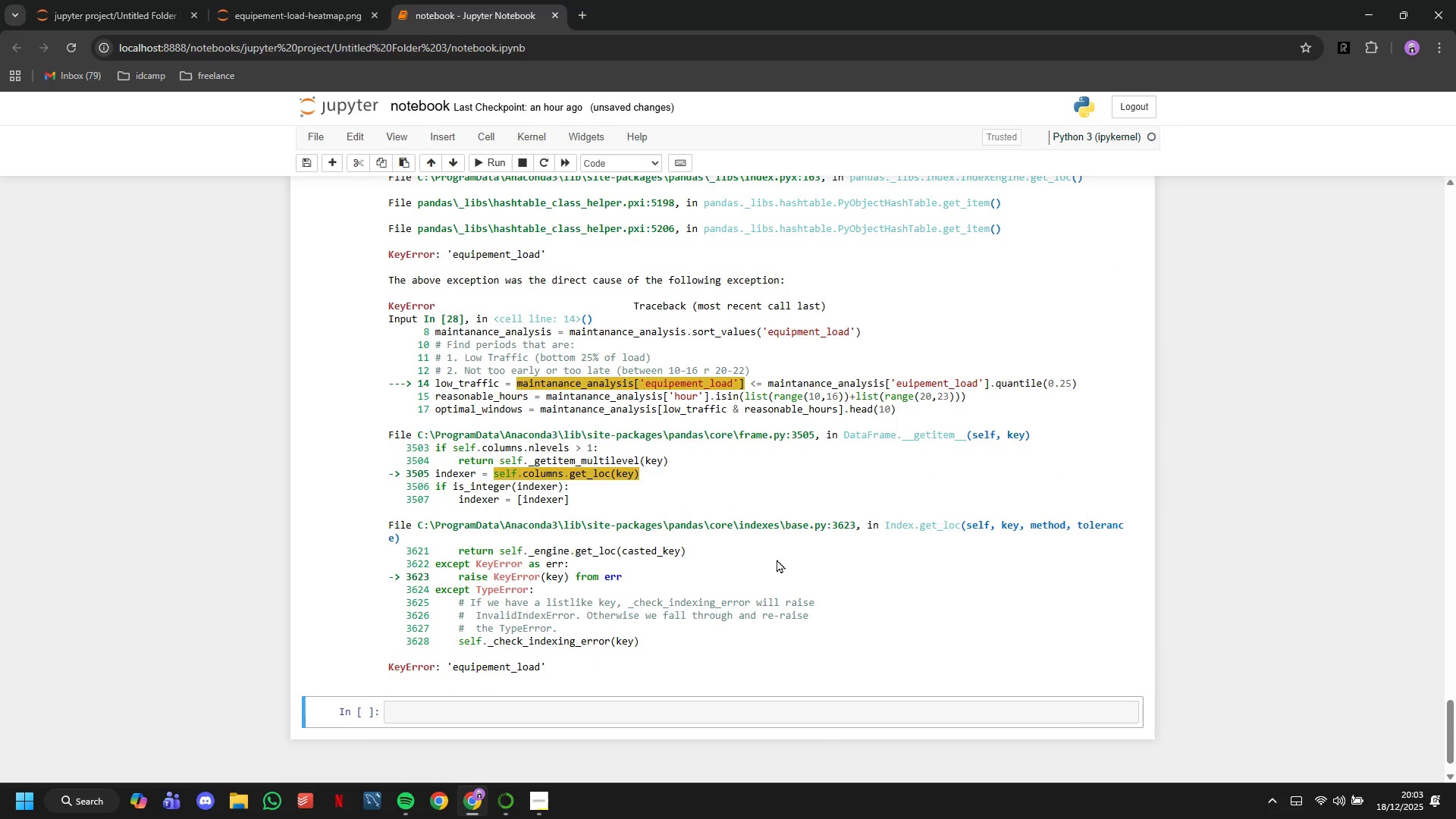 
scroll: coordinate [777, 559], scroll_direction: up, amount: 3.0
 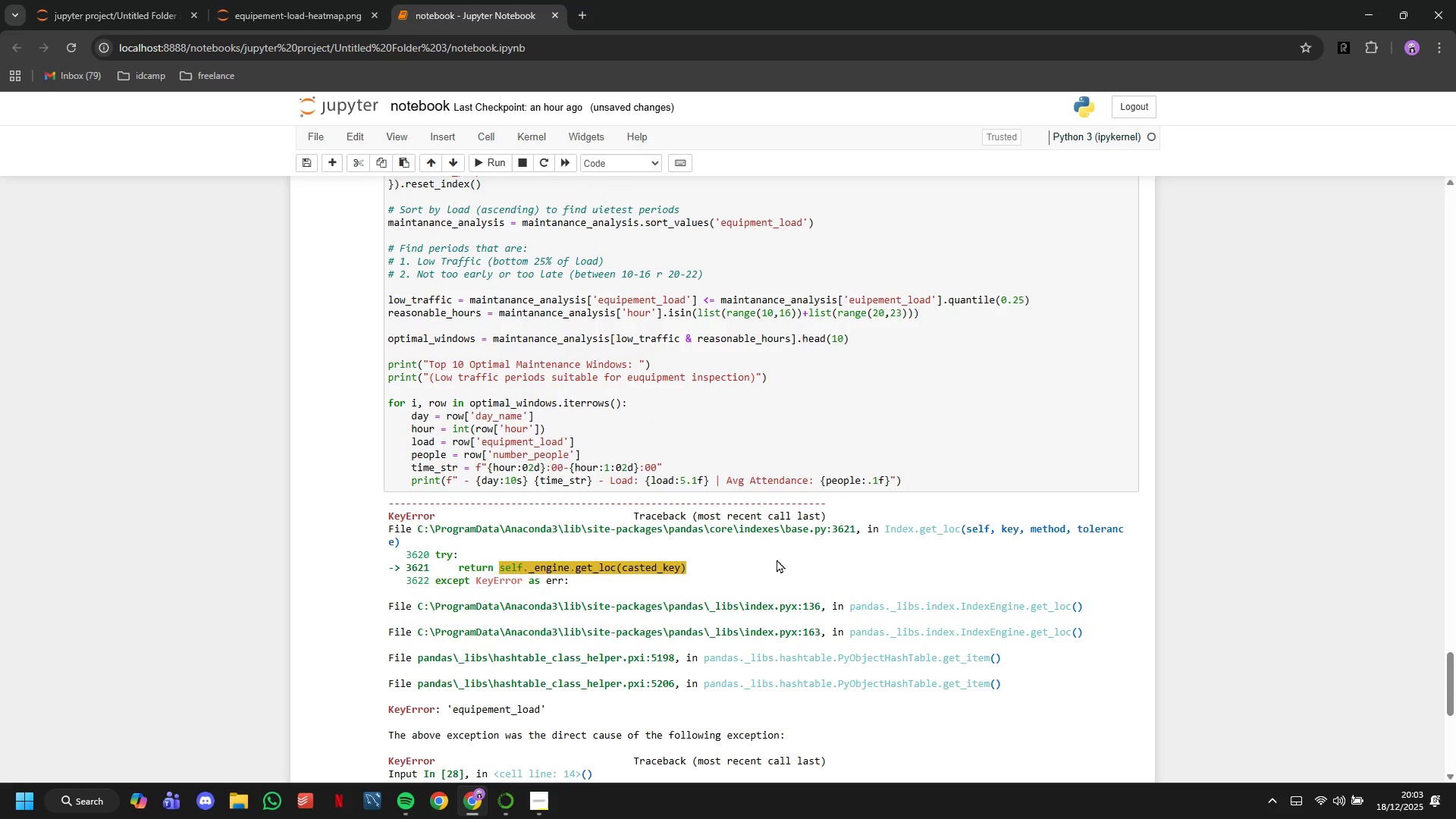 
scroll: coordinate [777, 559], scroll_direction: down, amount: 8.0
 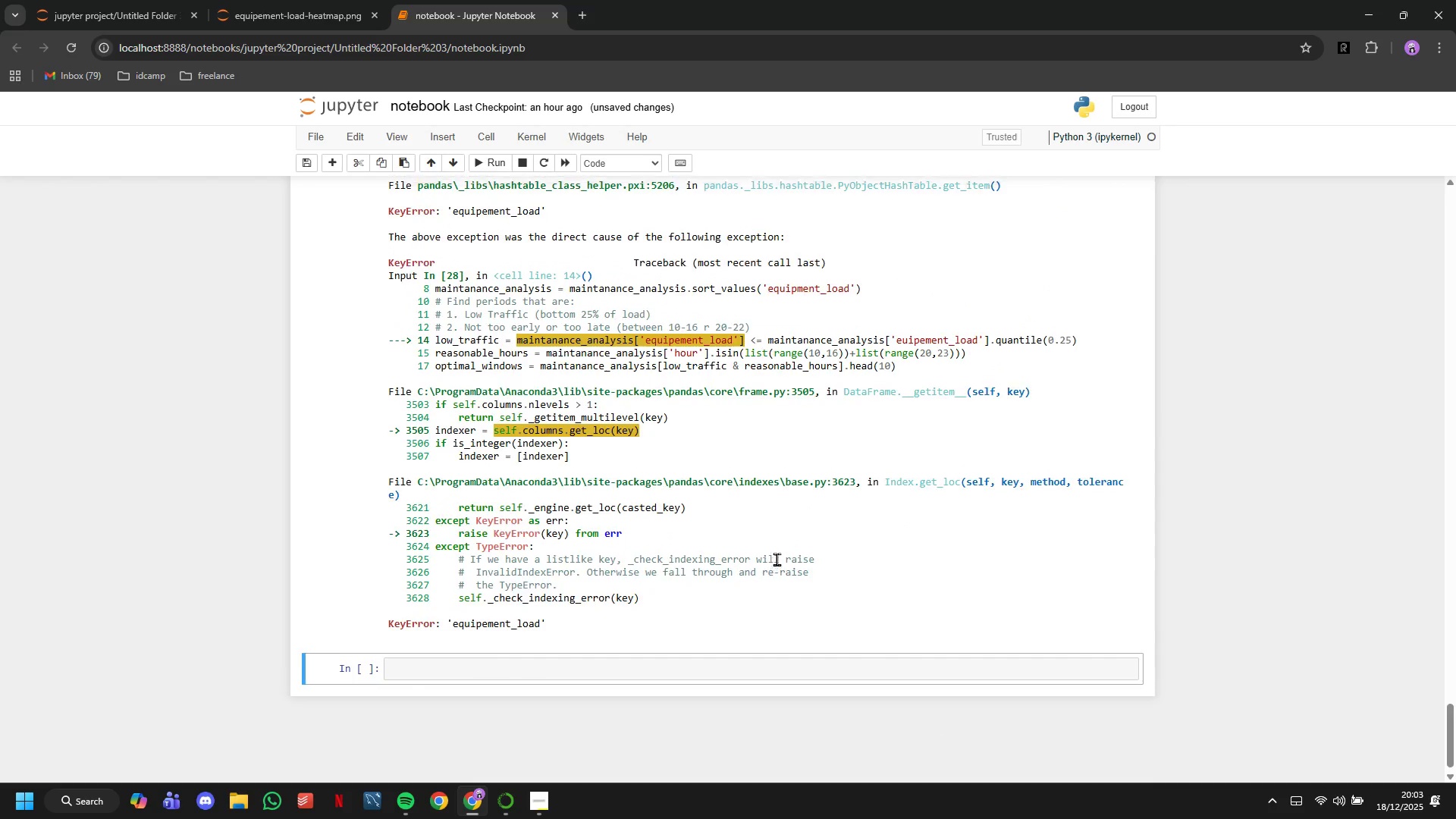 
scroll: coordinate [777, 559], scroll_direction: up, amount: 9.0
 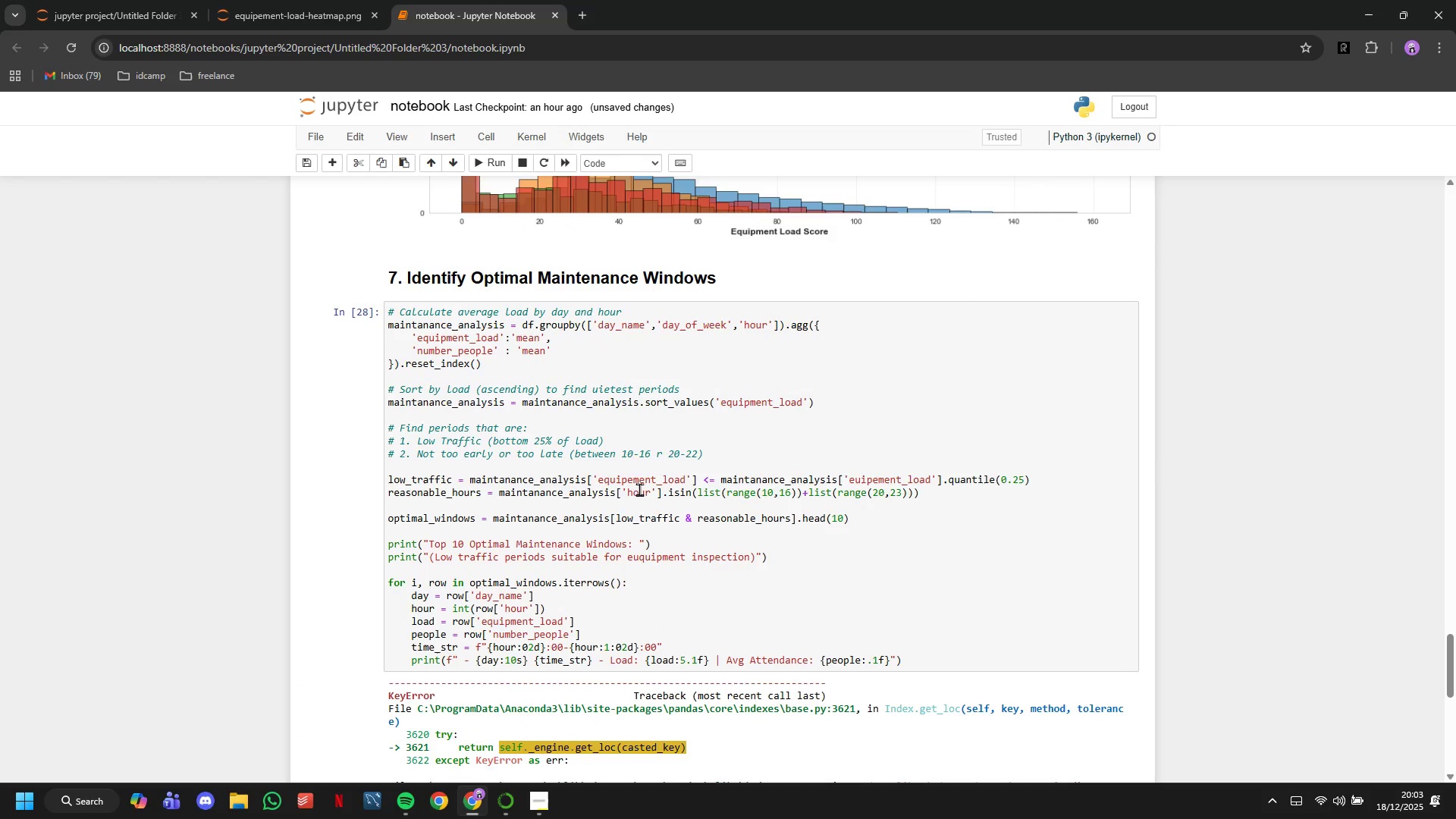 
left_click([630, 481])
 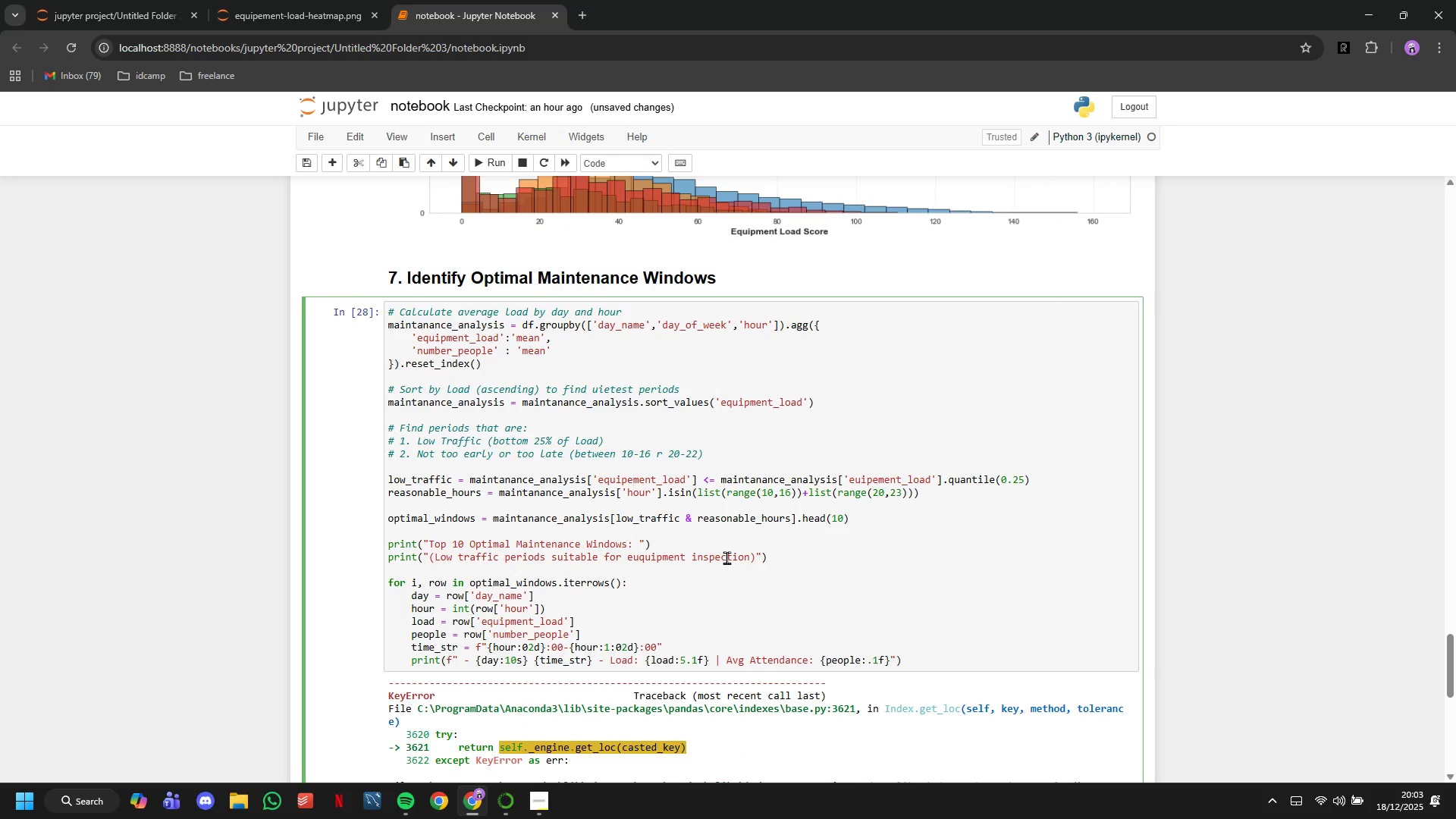 
key(Backspace)
 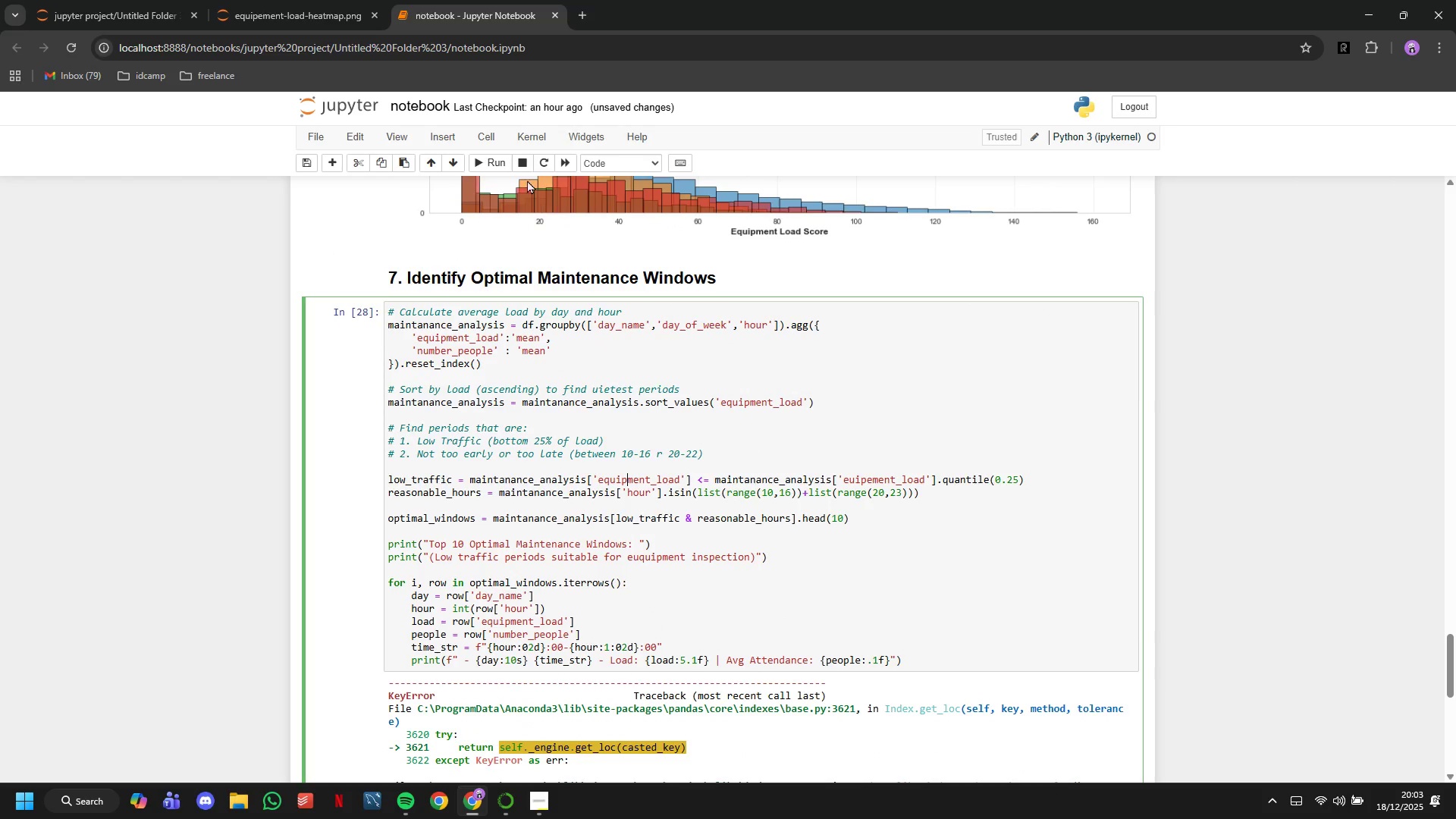 
left_click([482, 159])
 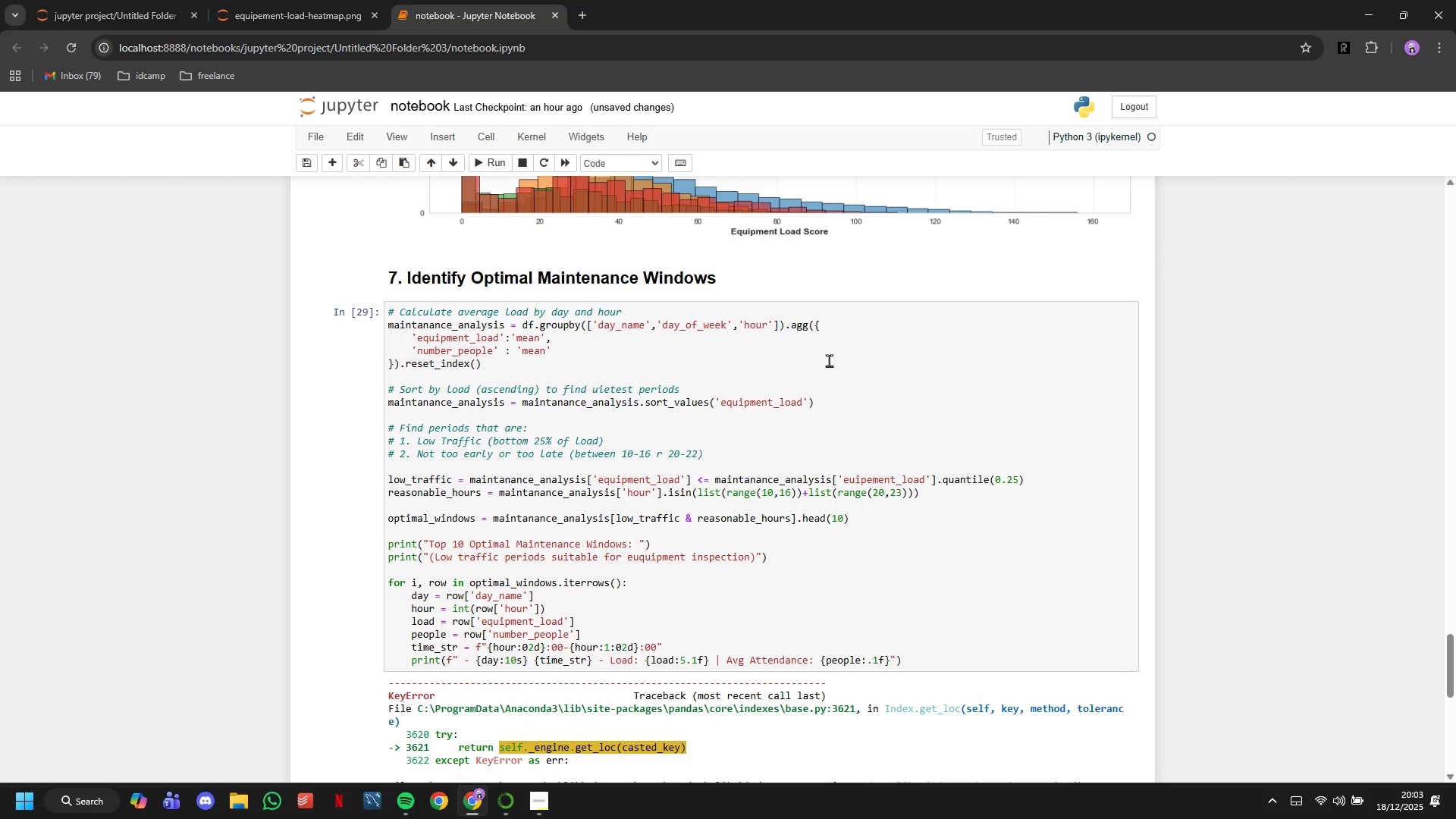 
scroll: coordinate [834, 377], scroll_direction: down, amount: 10.0
 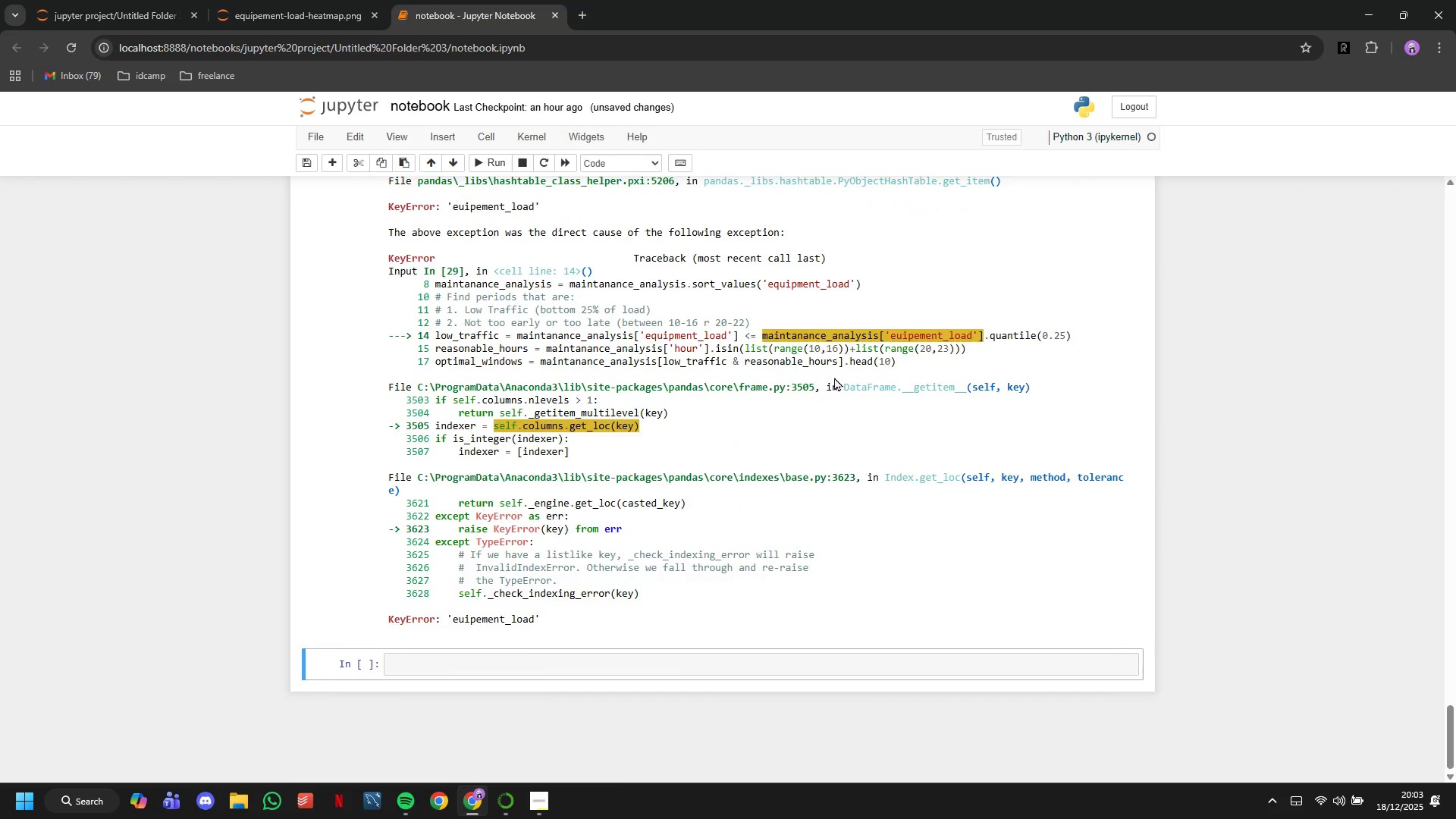 
scroll: coordinate [834, 377], scroll_direction: up, amount: 8.0
 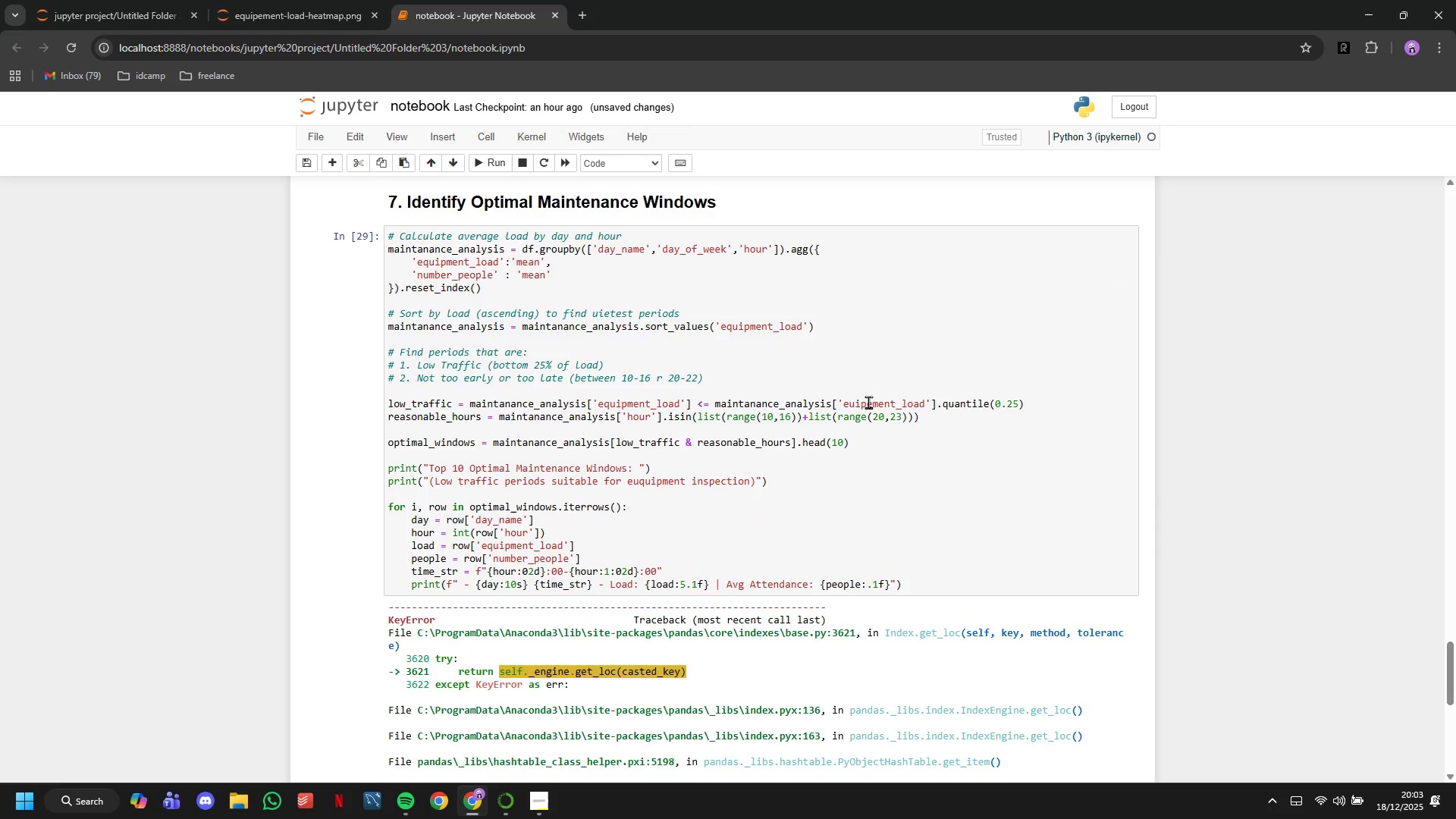 
left_click([852, 402])
 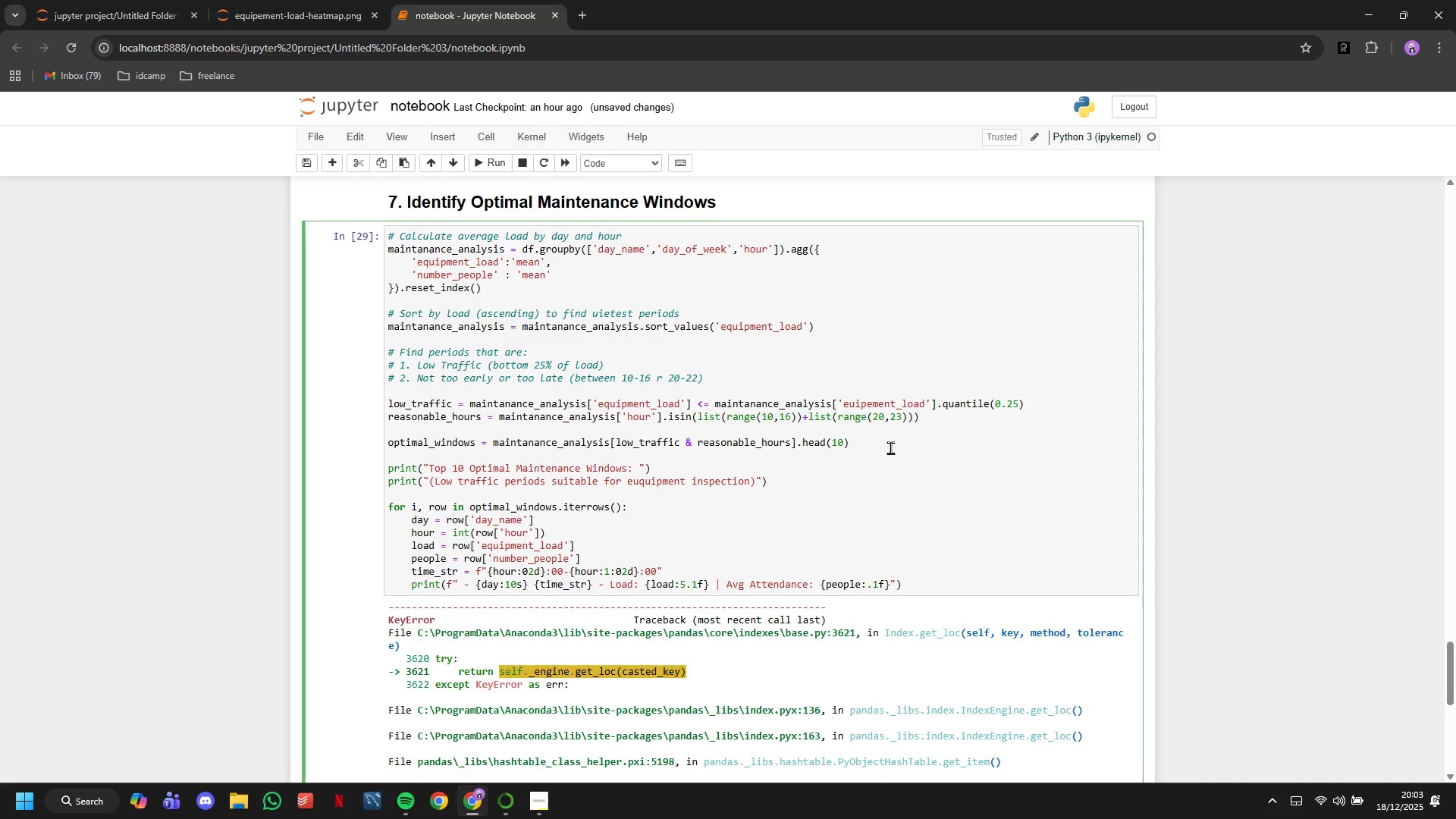 
key(Q)
 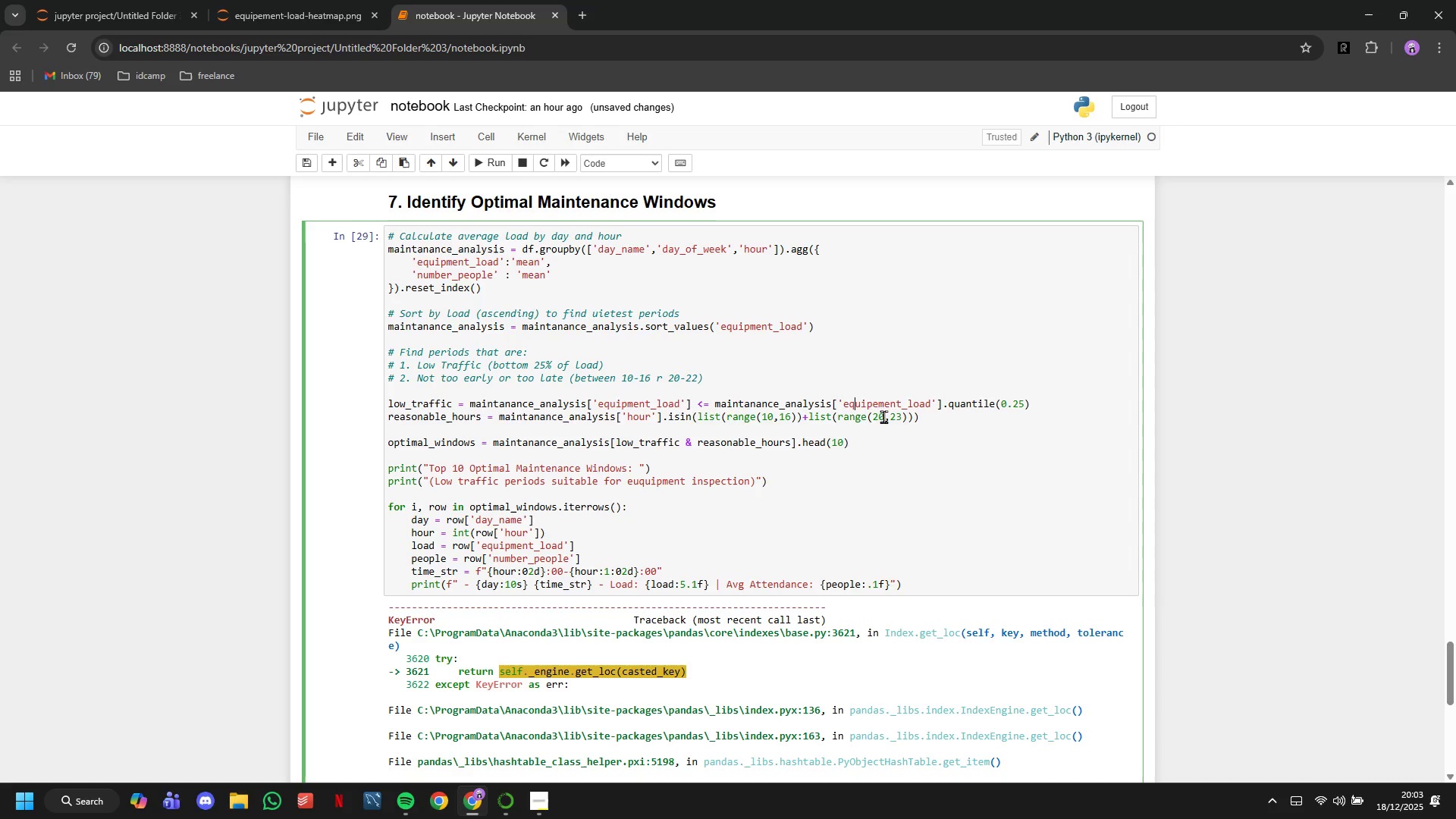 
left_click([878, 406])
 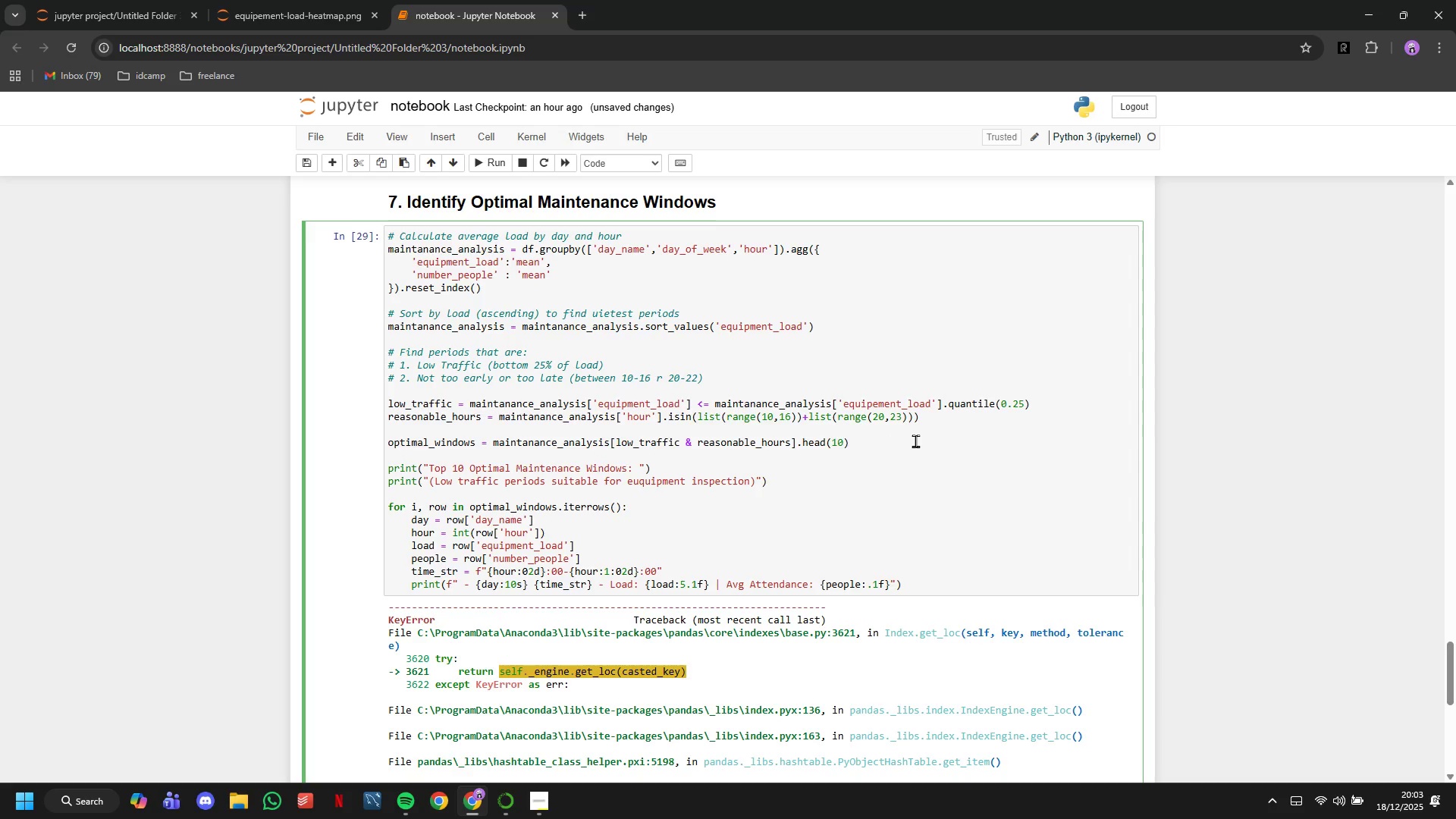 
key(Backspace)
 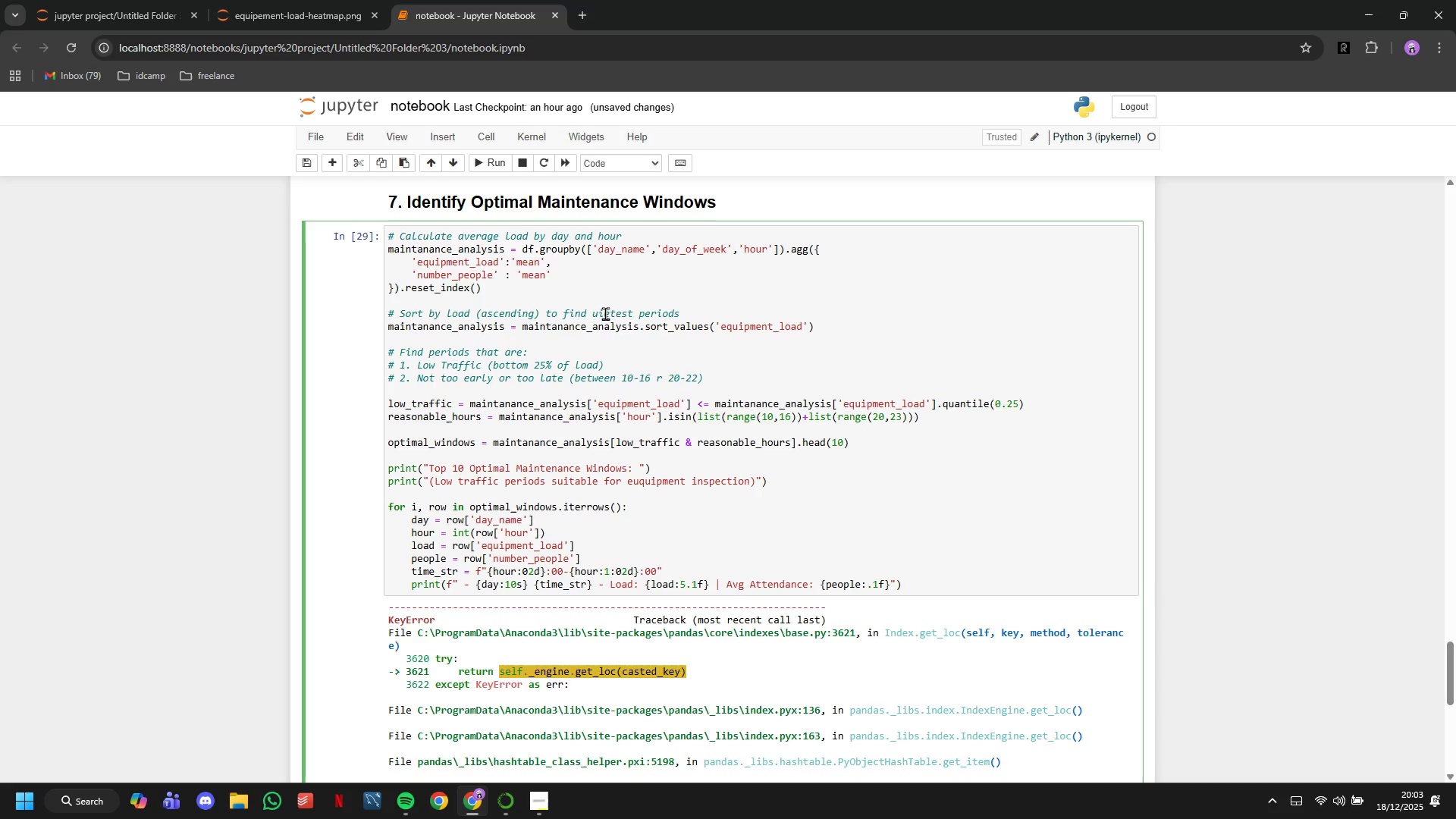 
left_click([491, 158])
 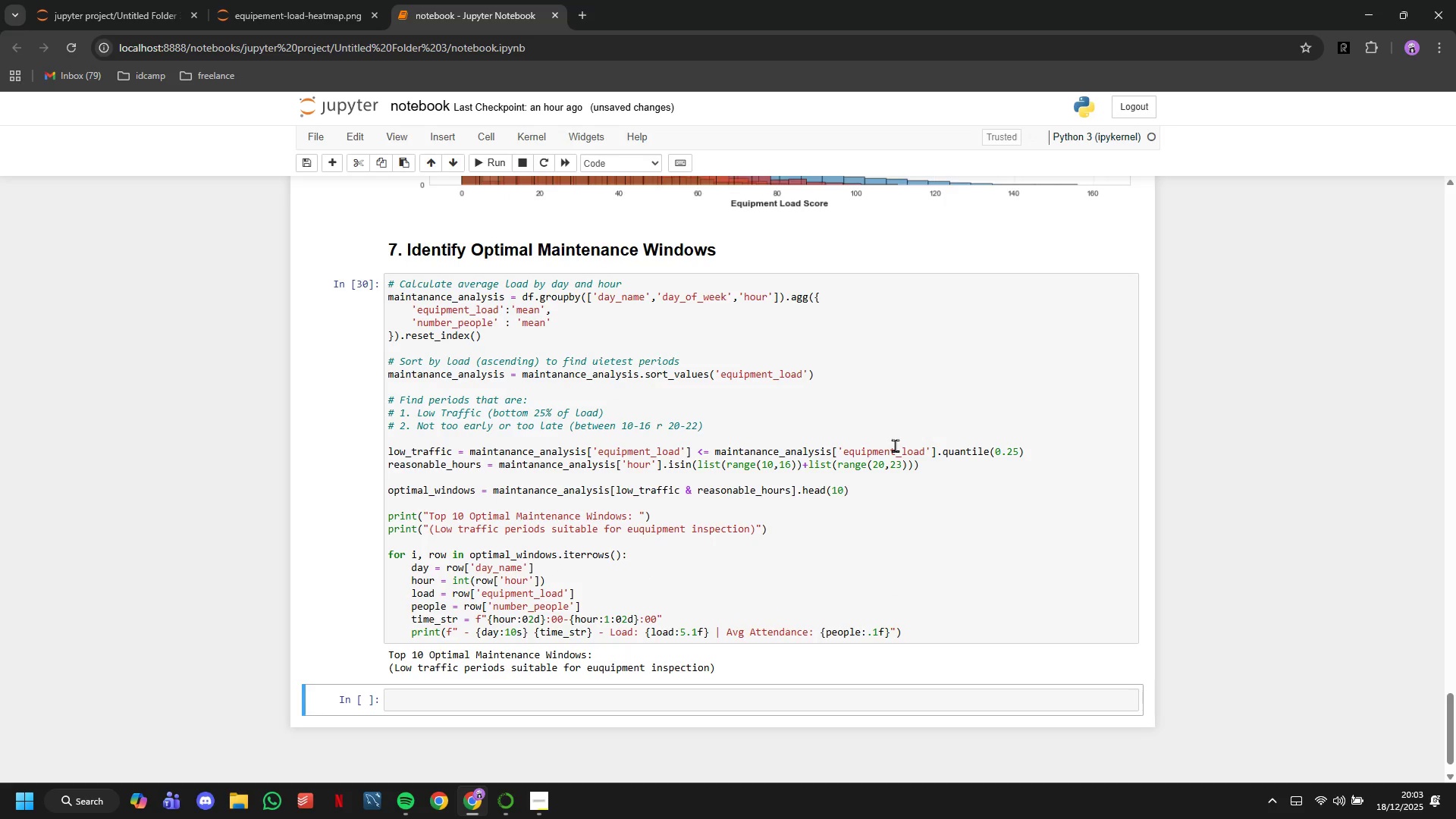 
scroll: coordinate [900, 463], scroll_direction: down, amount: 1.0
 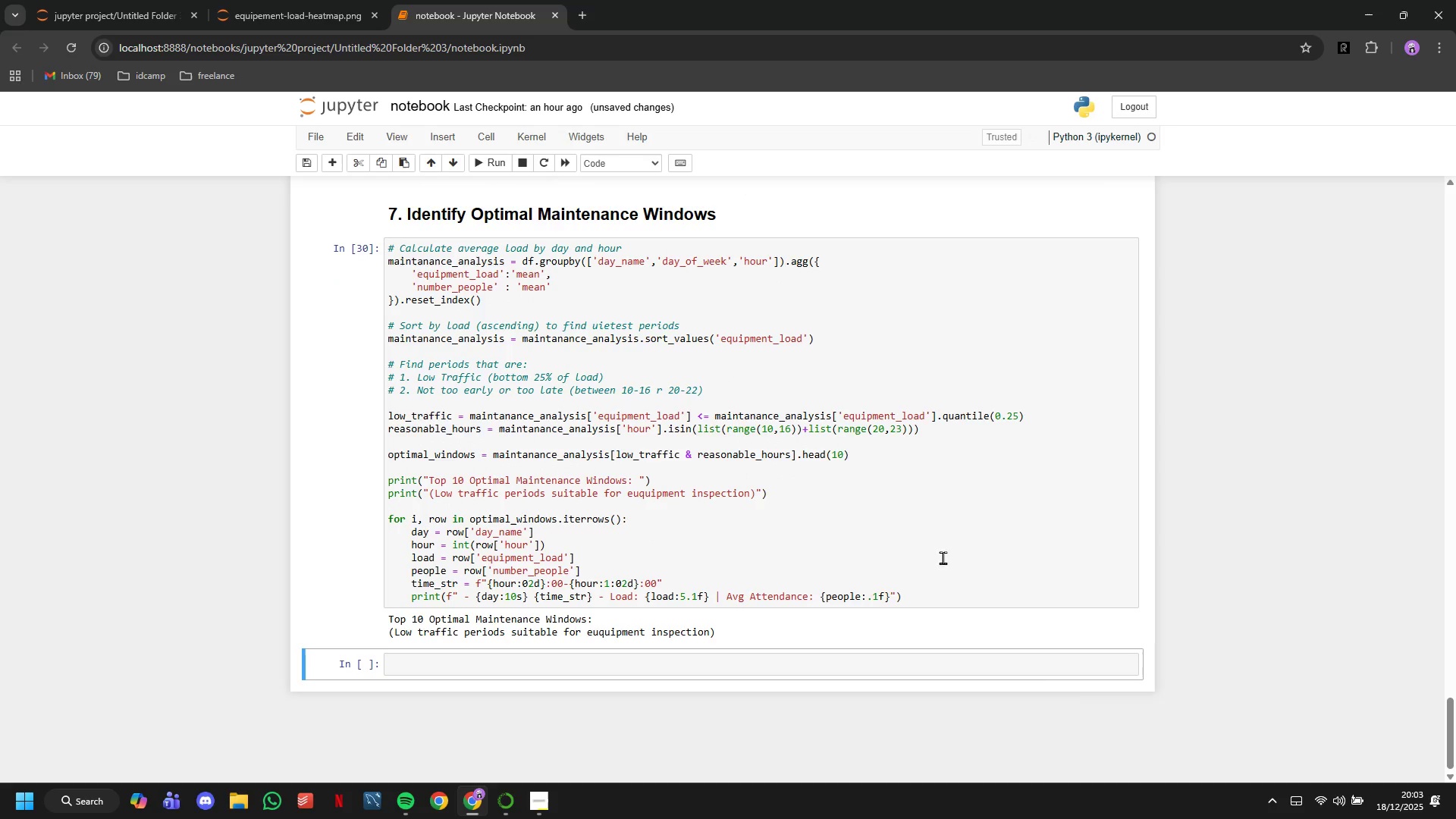 
left_click([965, 591])
 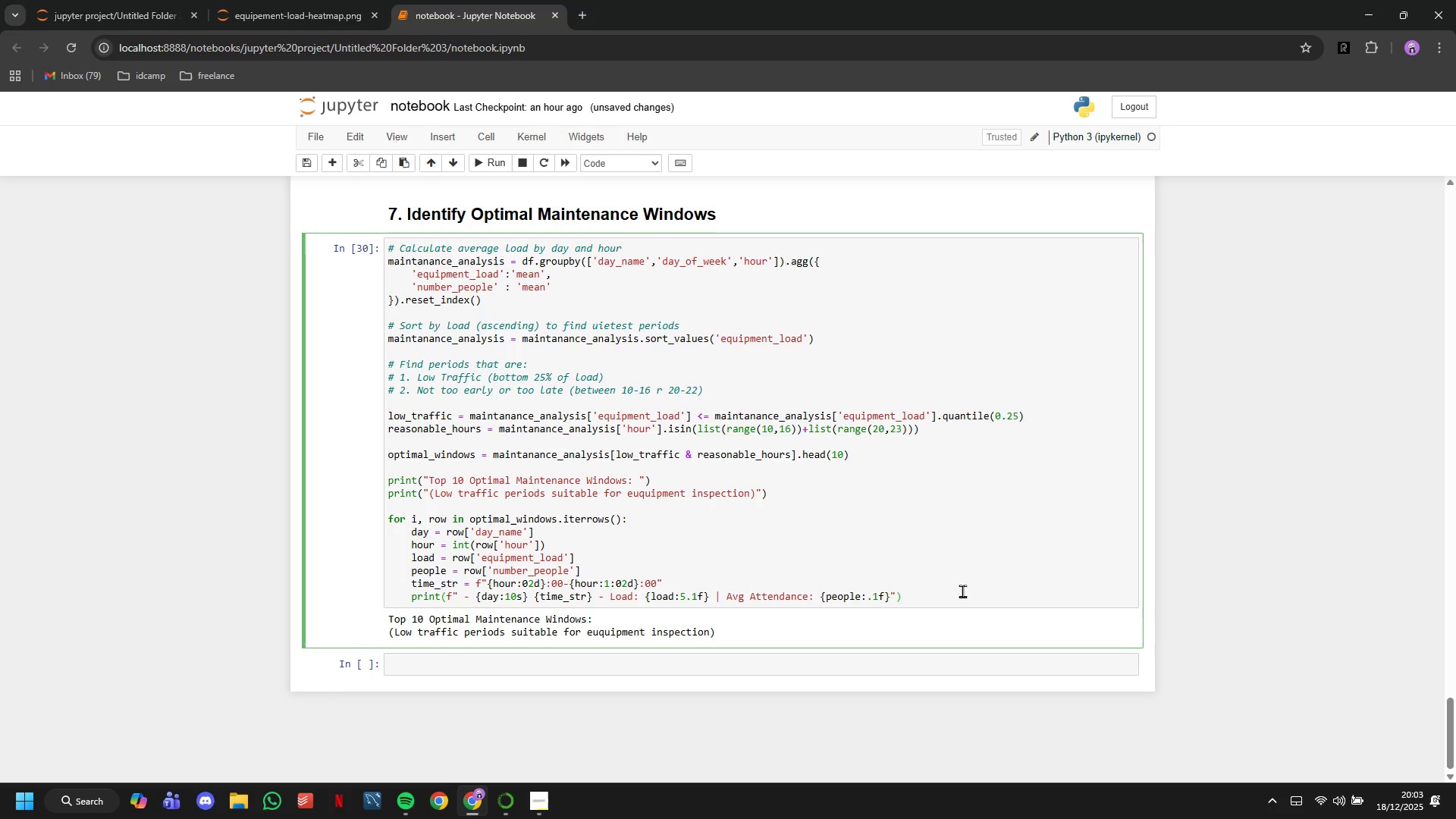 
wait(5.31)
 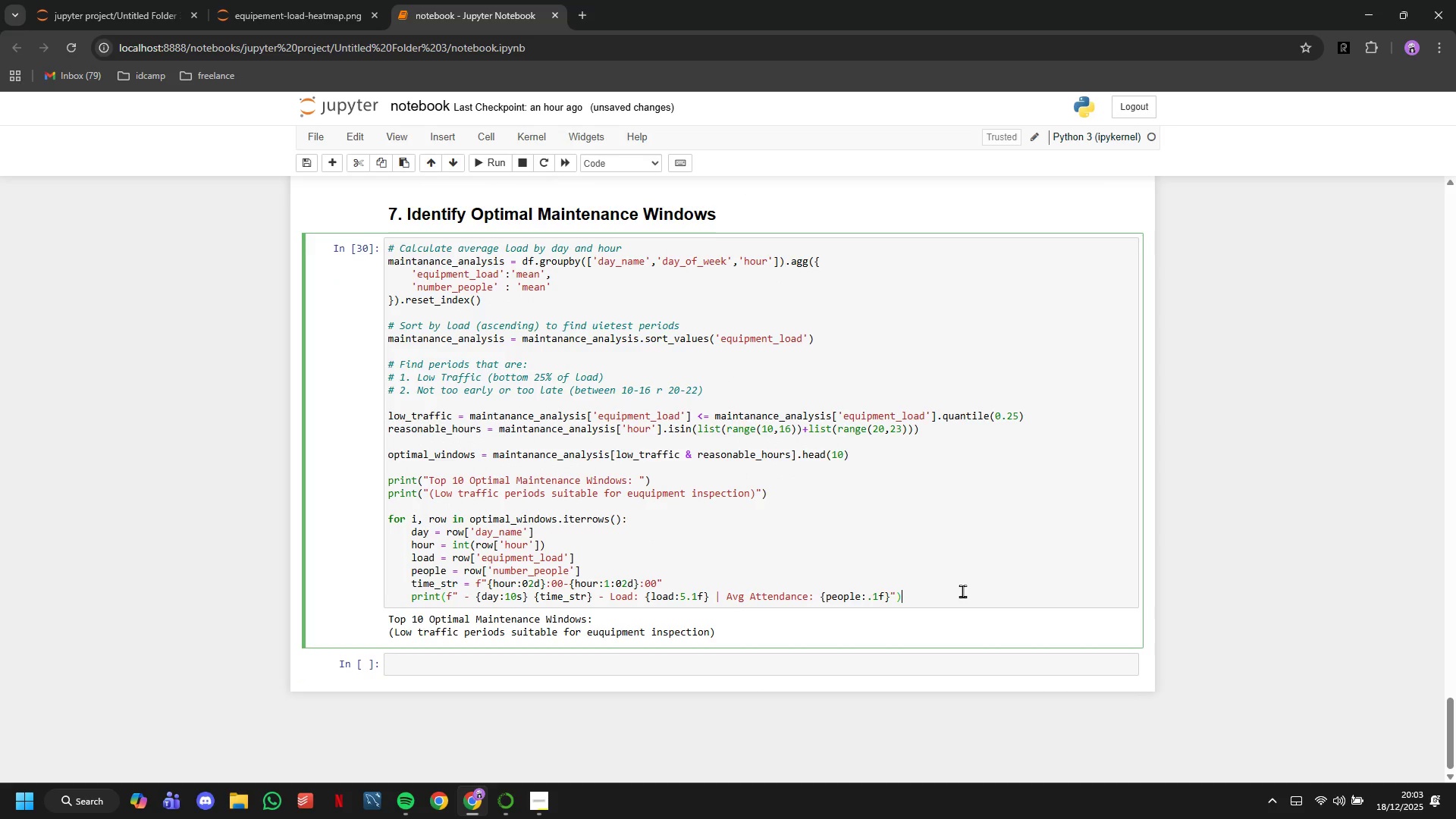 
key(Enter)
 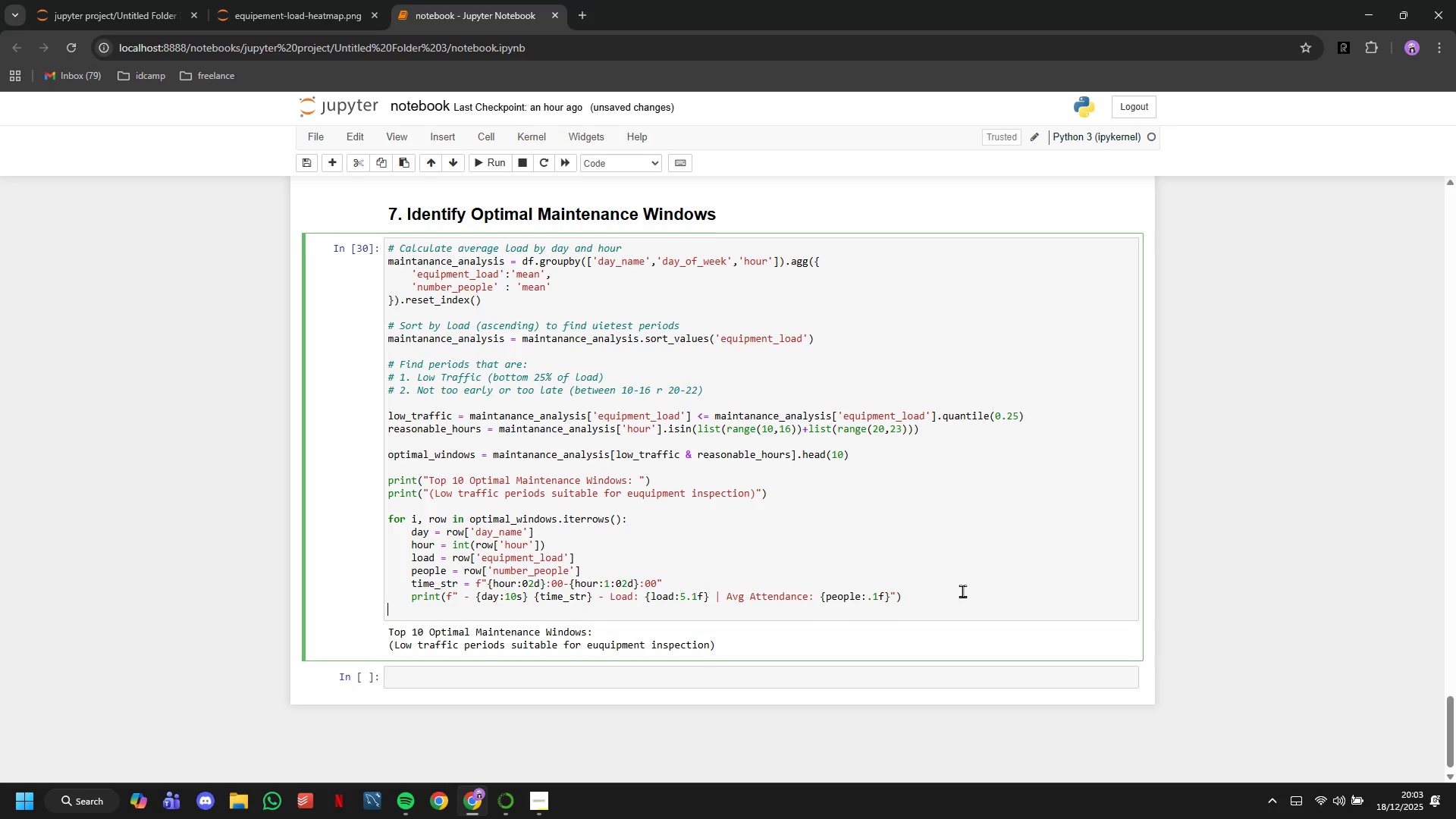 
key(Backspace)
 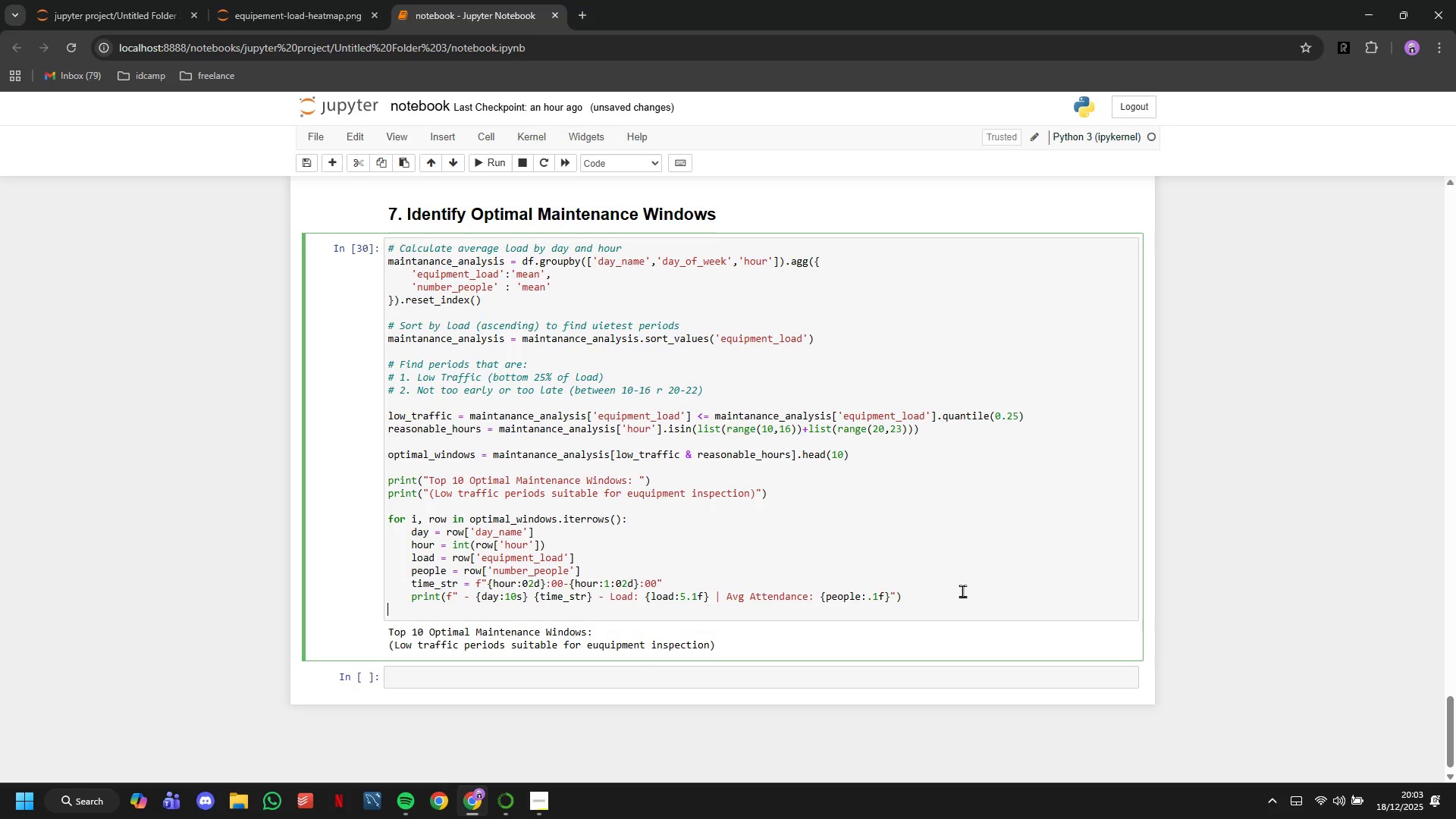 
key(Backspace)
 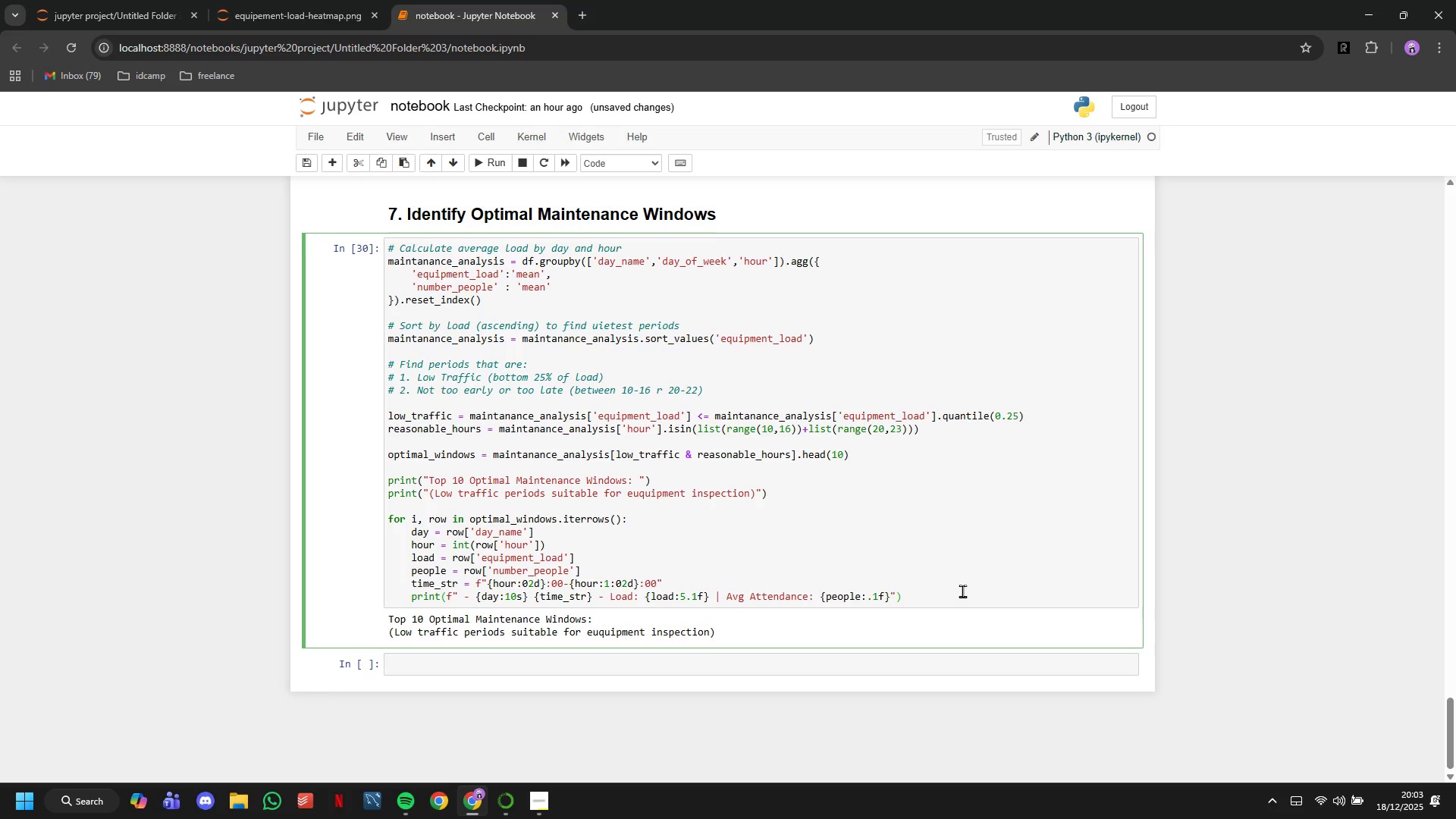 
hold_key(key=ArrowLeft, duration=1.5)
 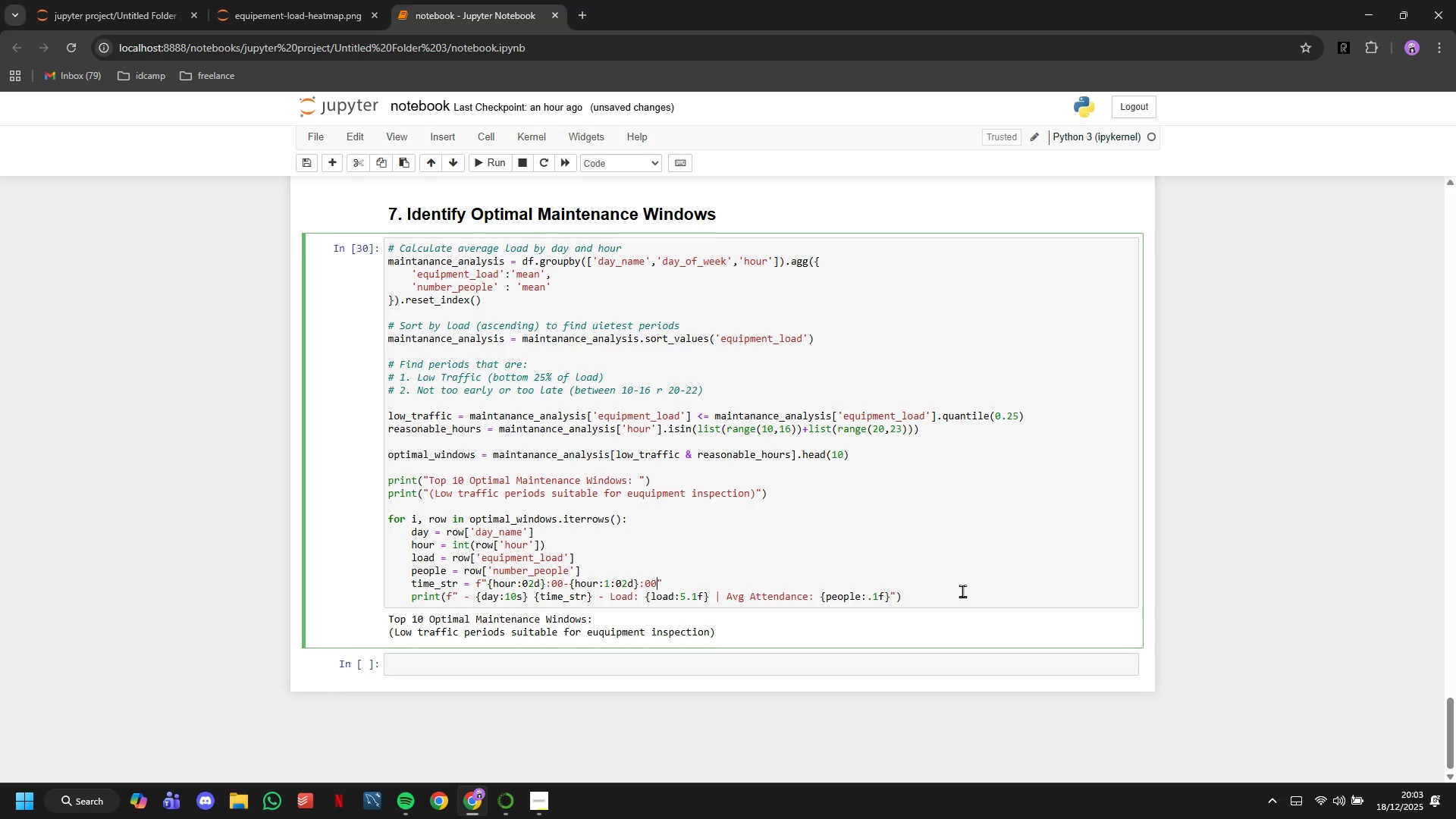 
key(ArrowLeft)
 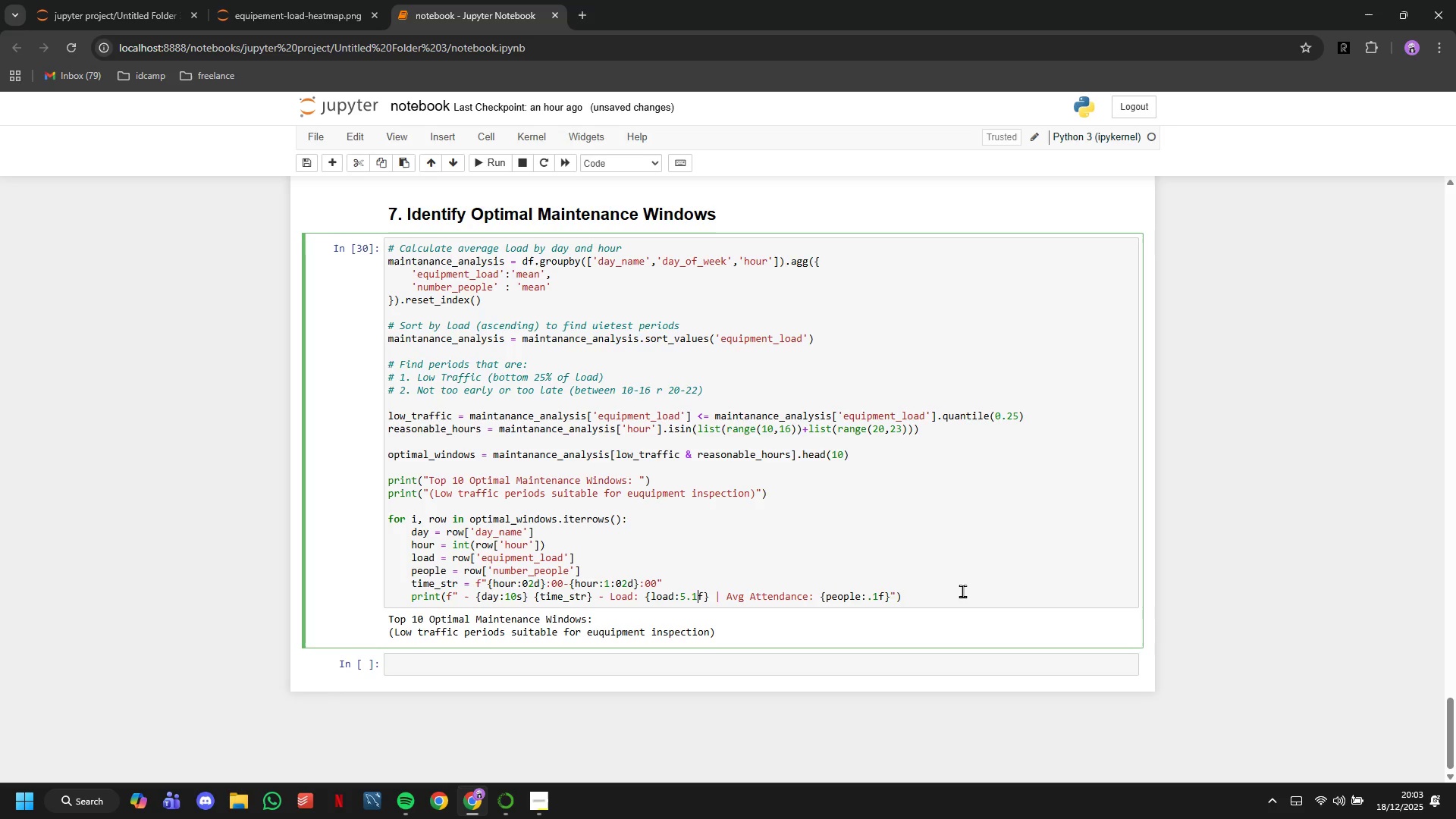 
key(ArrowLeft)
 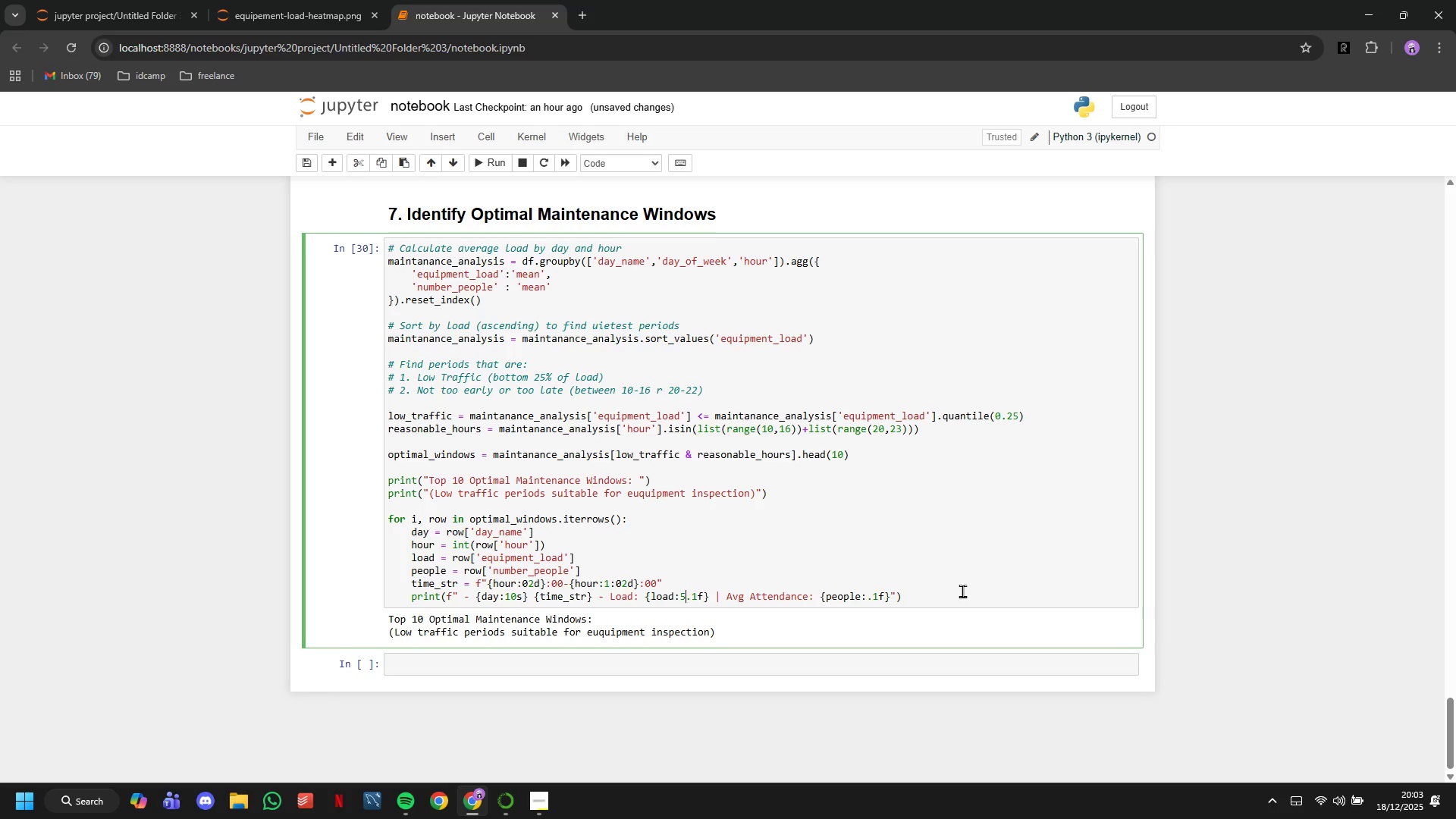 
key(ArrowLeft)
 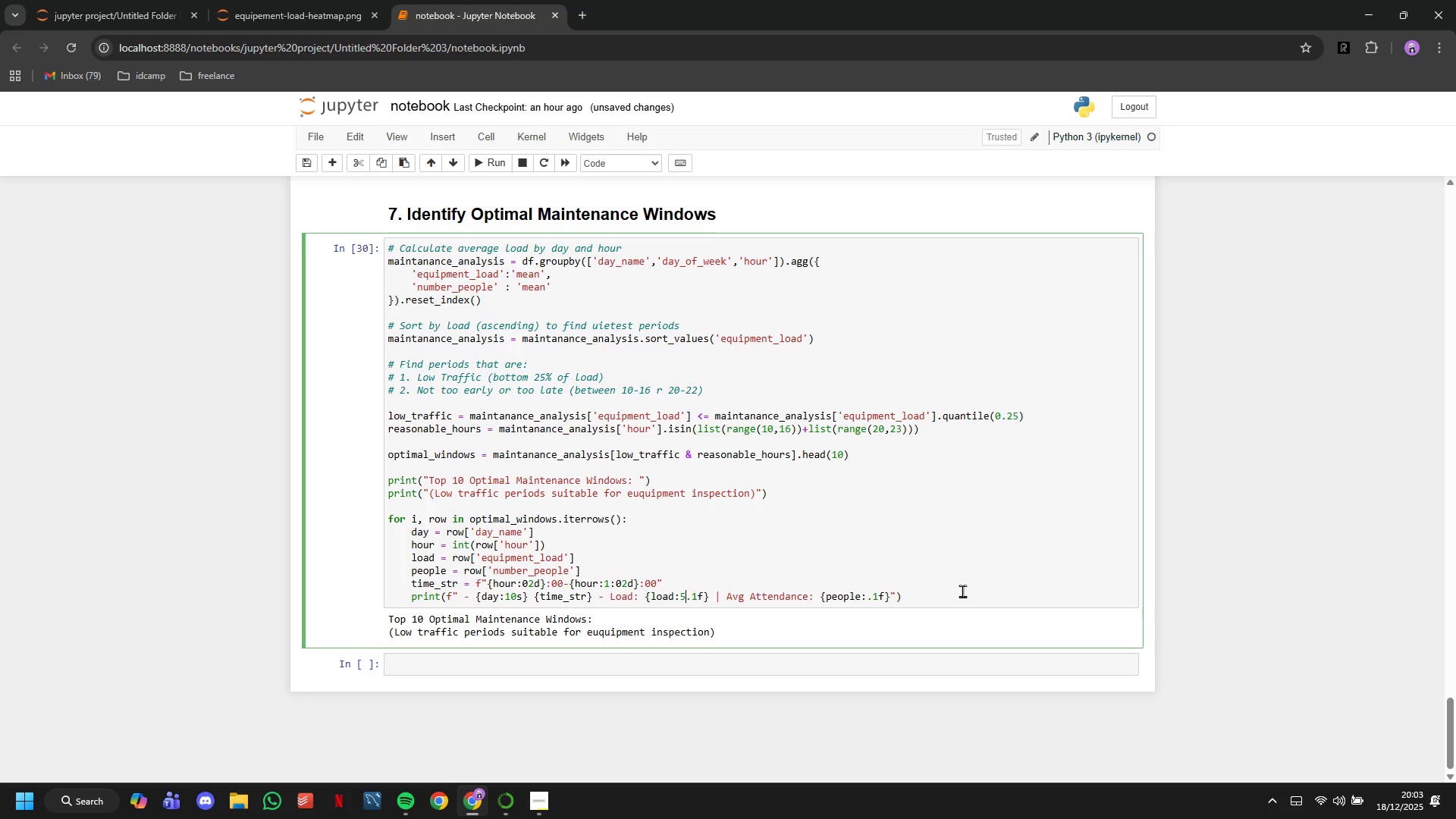 
key(ArrowLeft)
 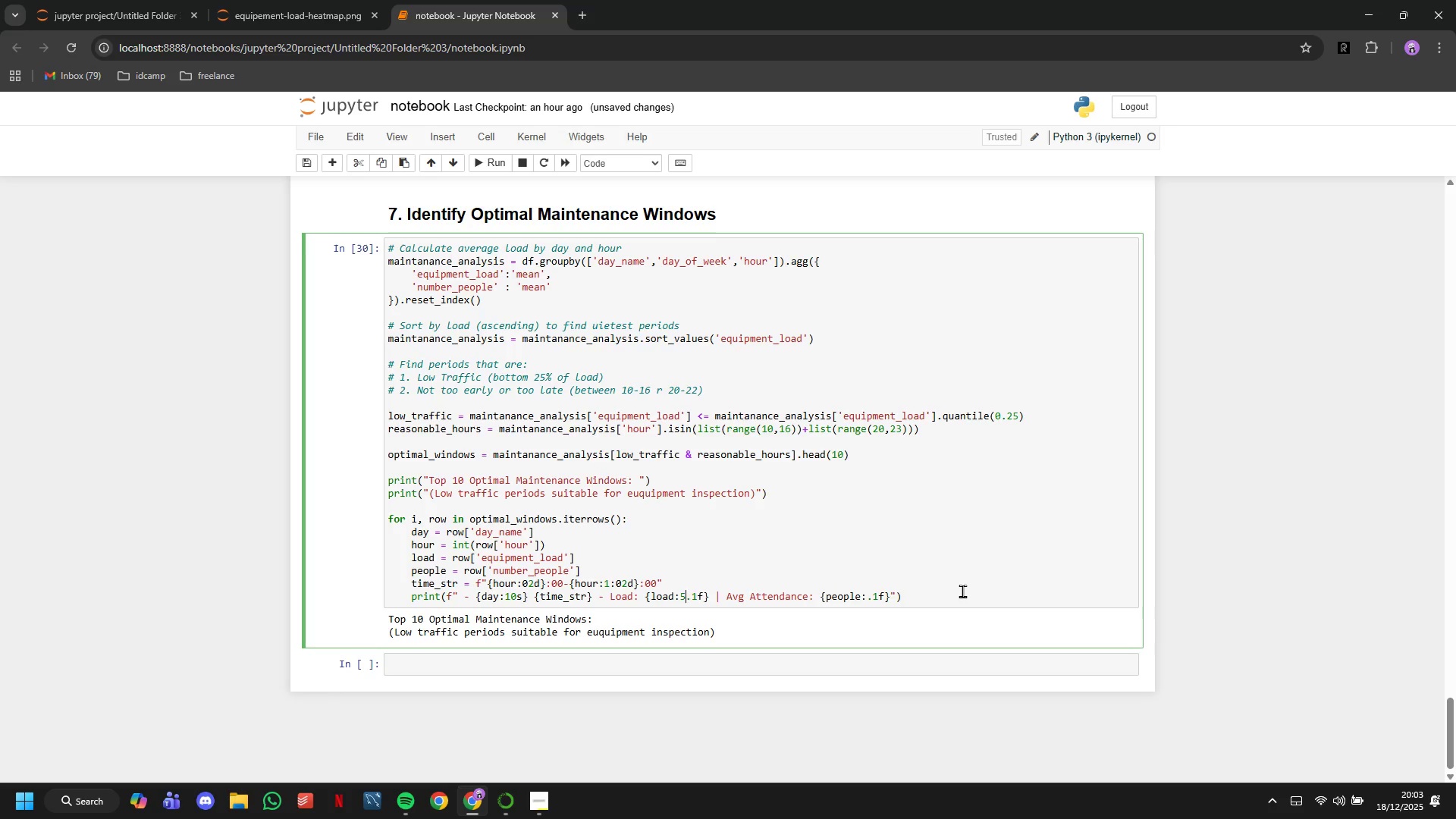 
key(ArrowLeft)
 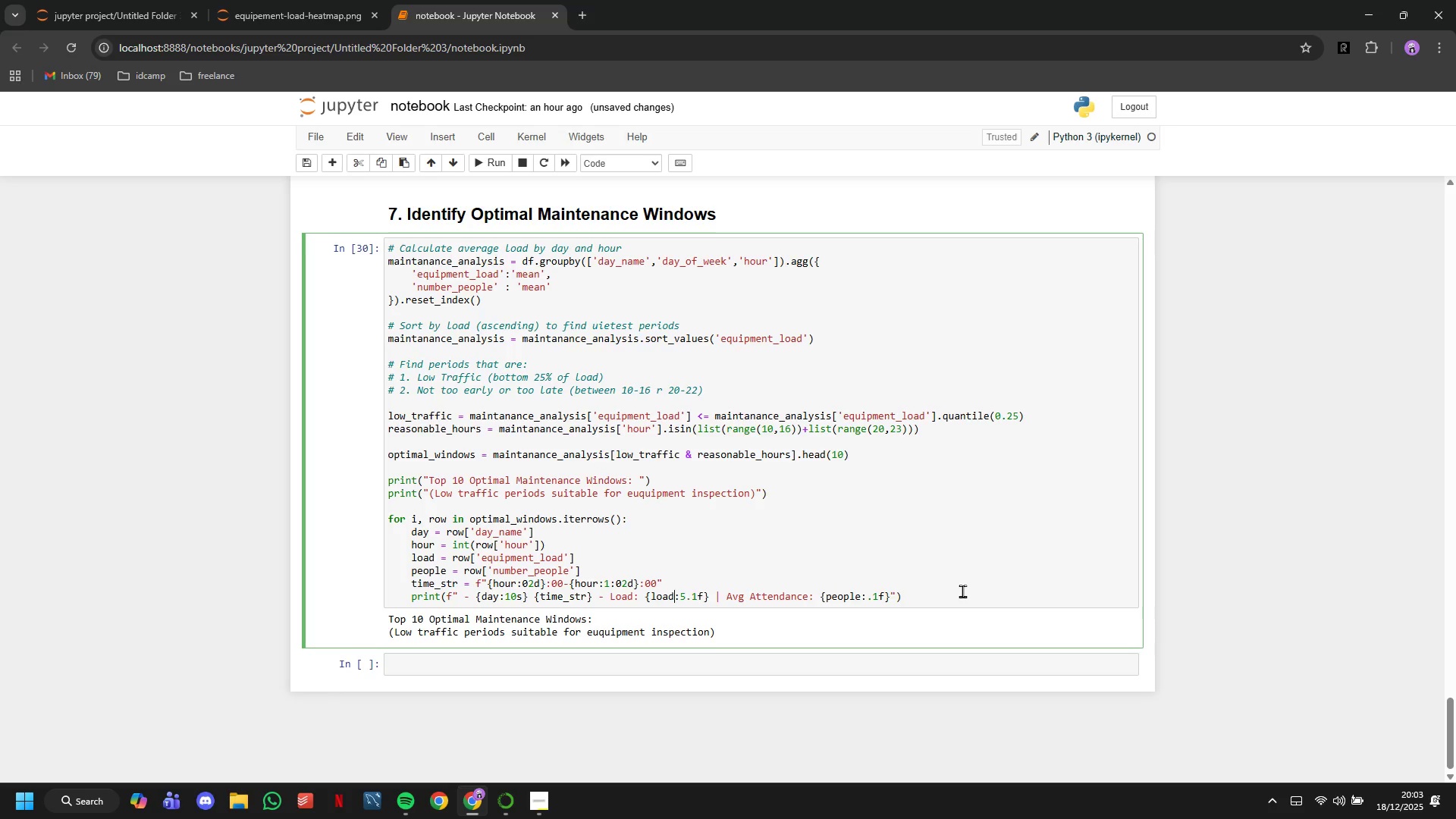 
key(ArrowLeft)
 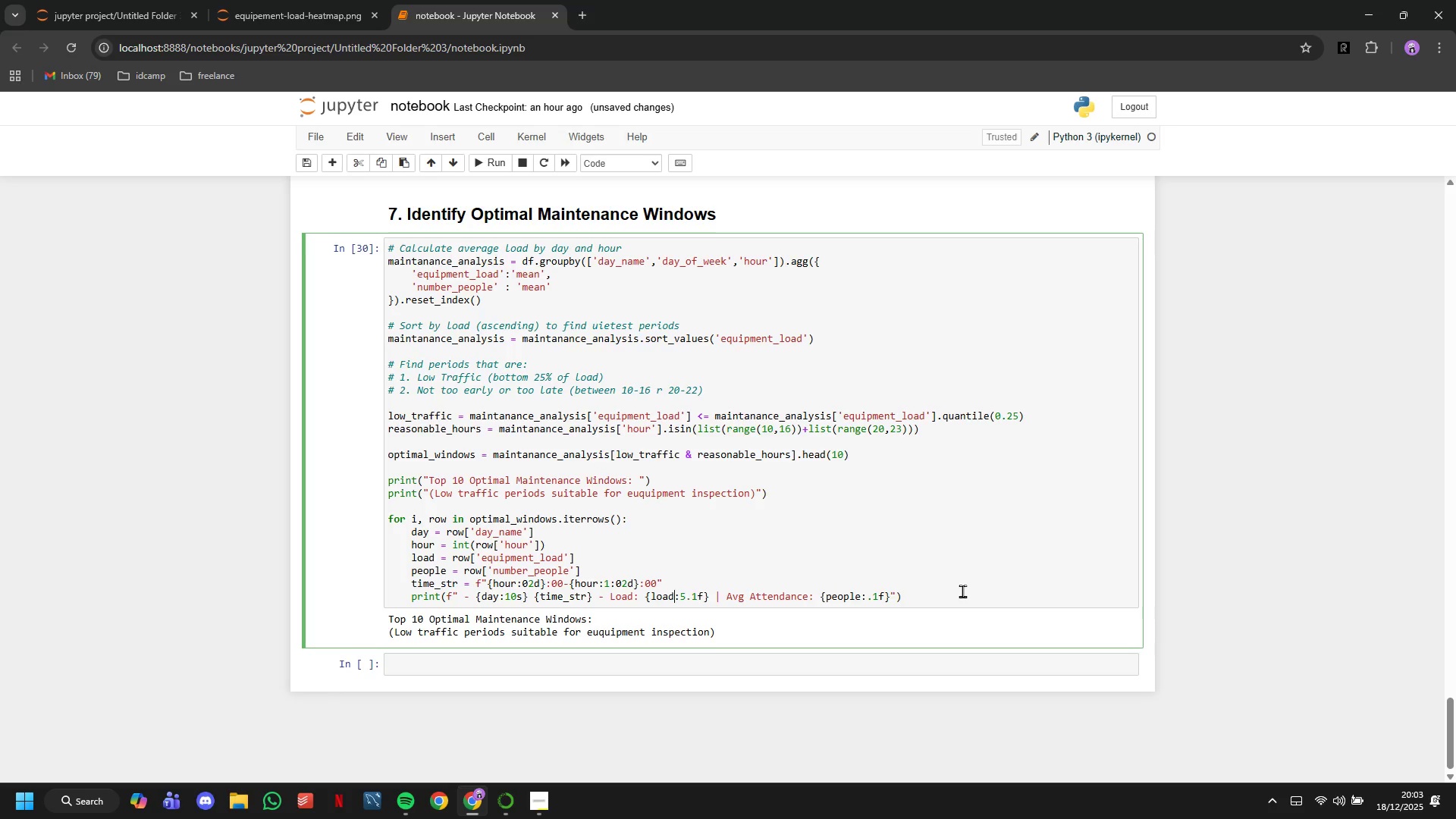 
key(ArrowLeft)
 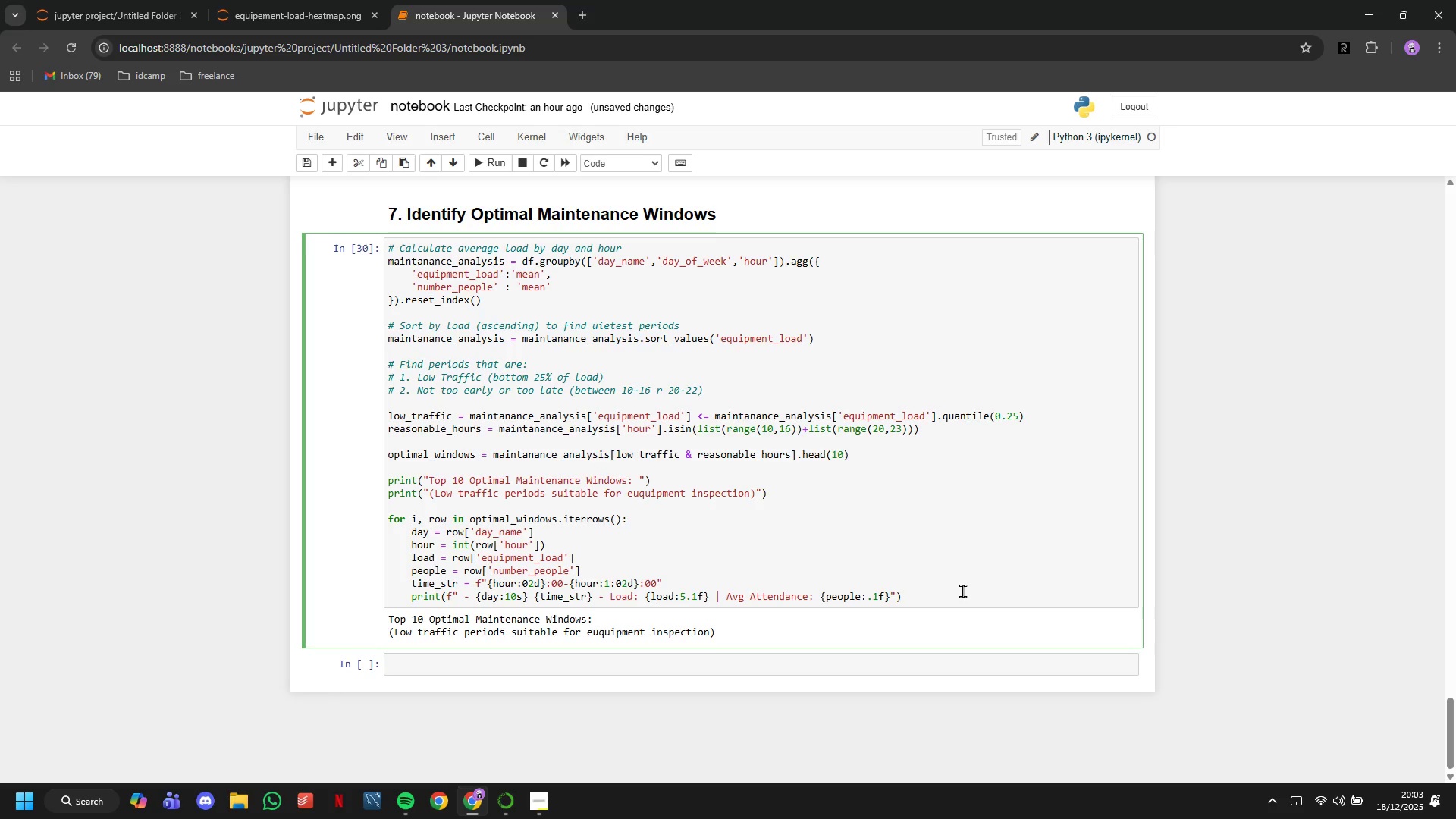 
key(ArrowUp)
 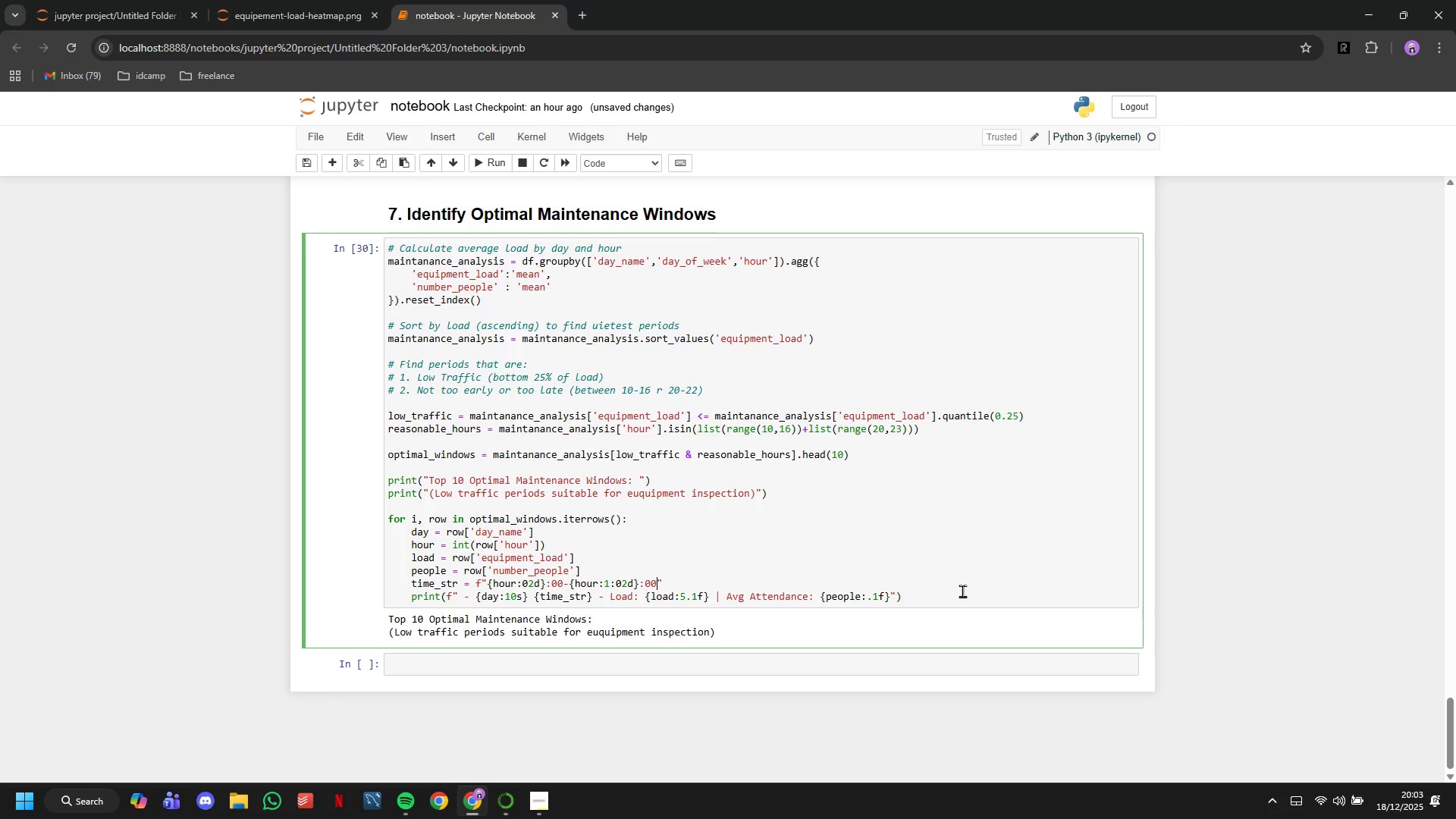 
key(ArrowUp)
 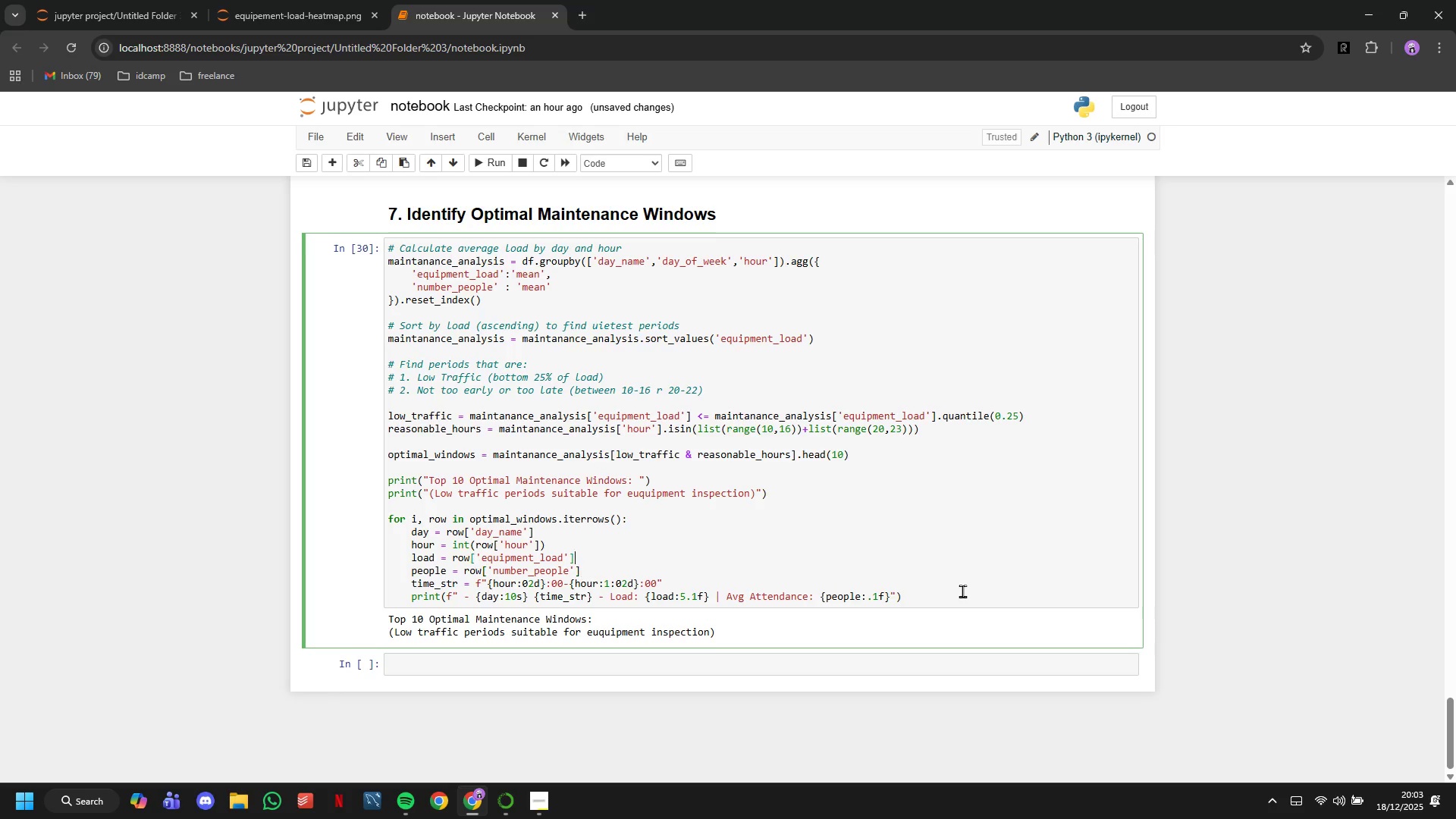 
key(ArrowUp)
 